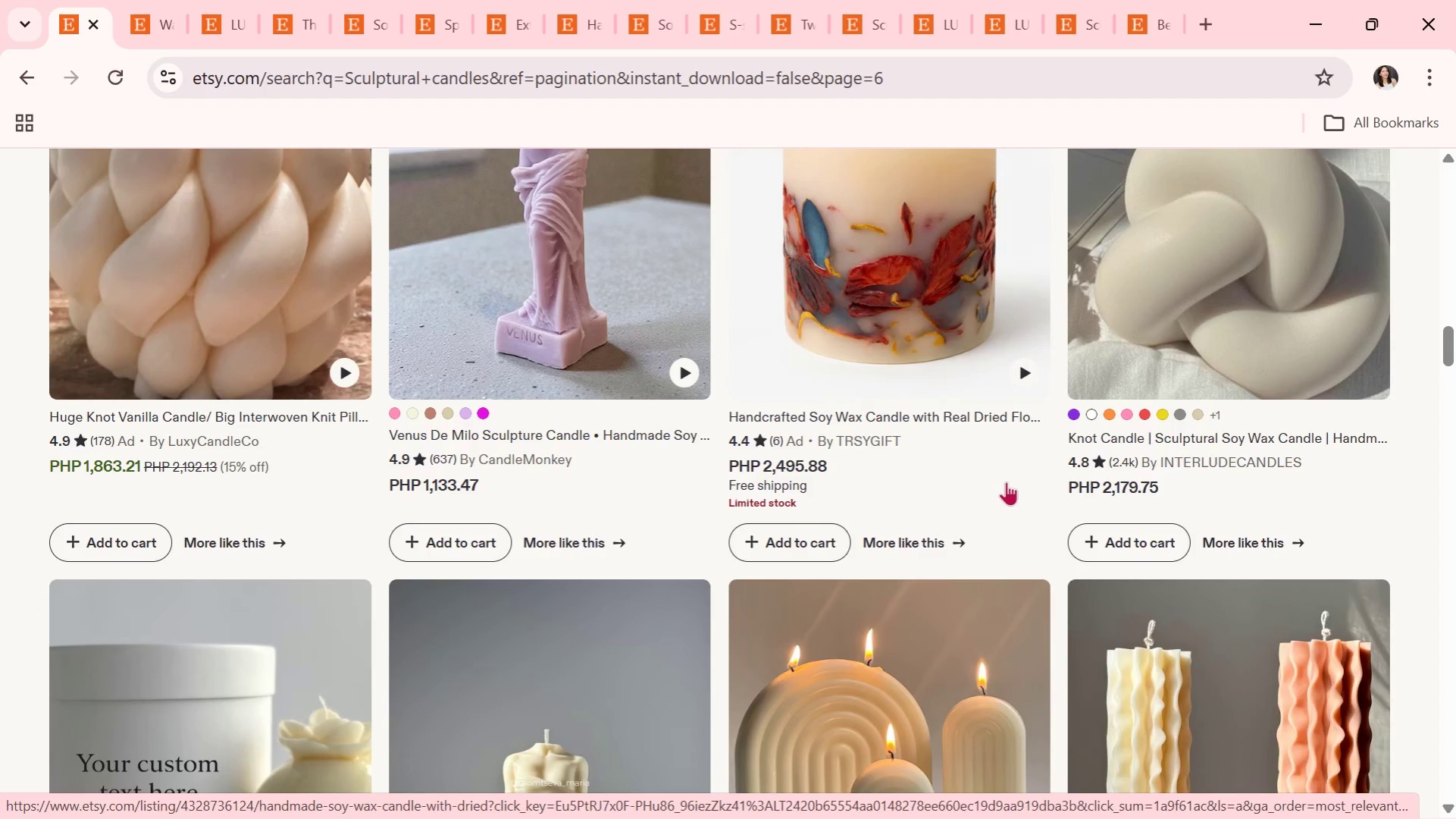 
wait(11.0)
 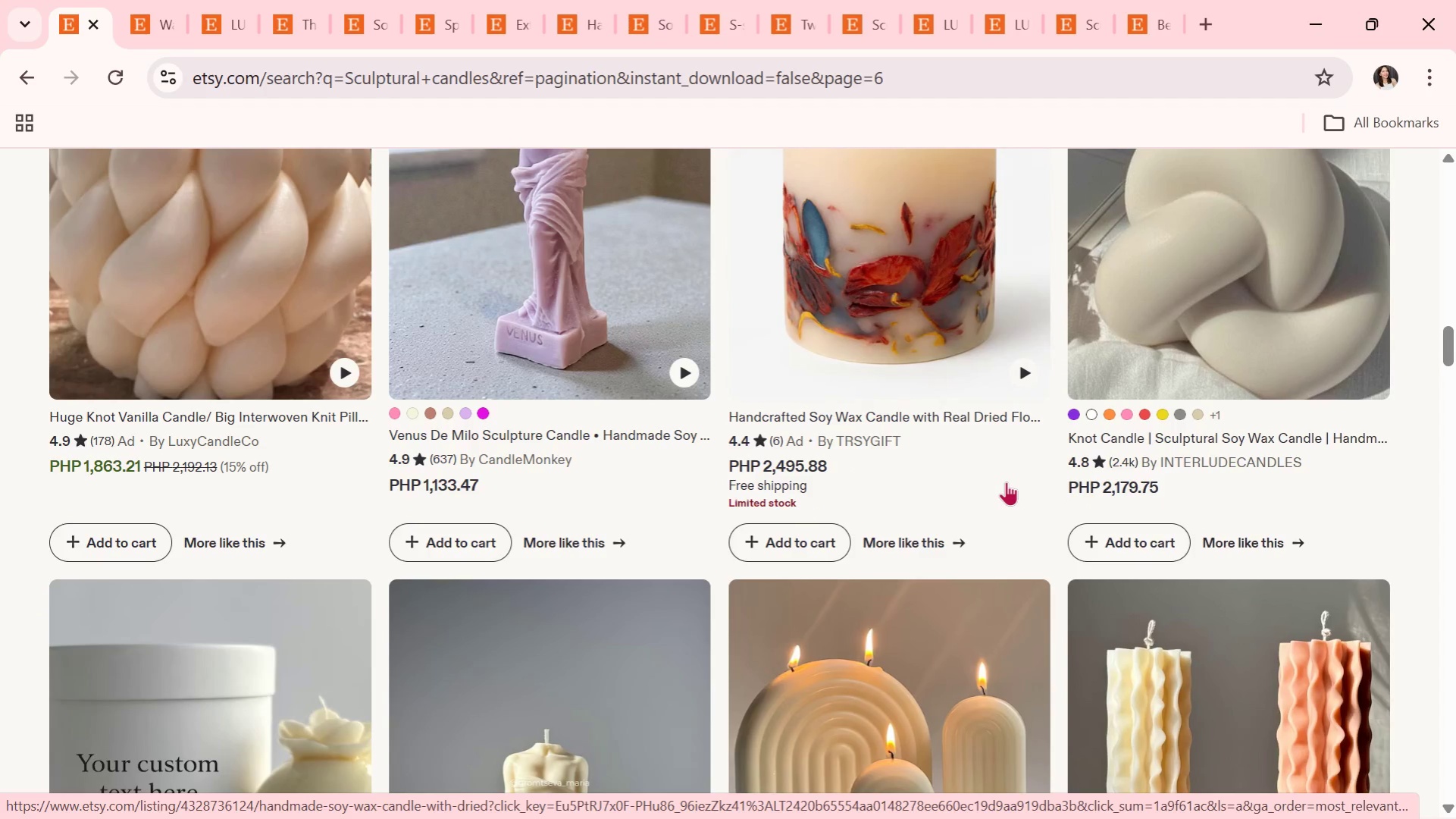 
scroll: coordinate [840, 358], scroll_direction: down, amount: 6.0
 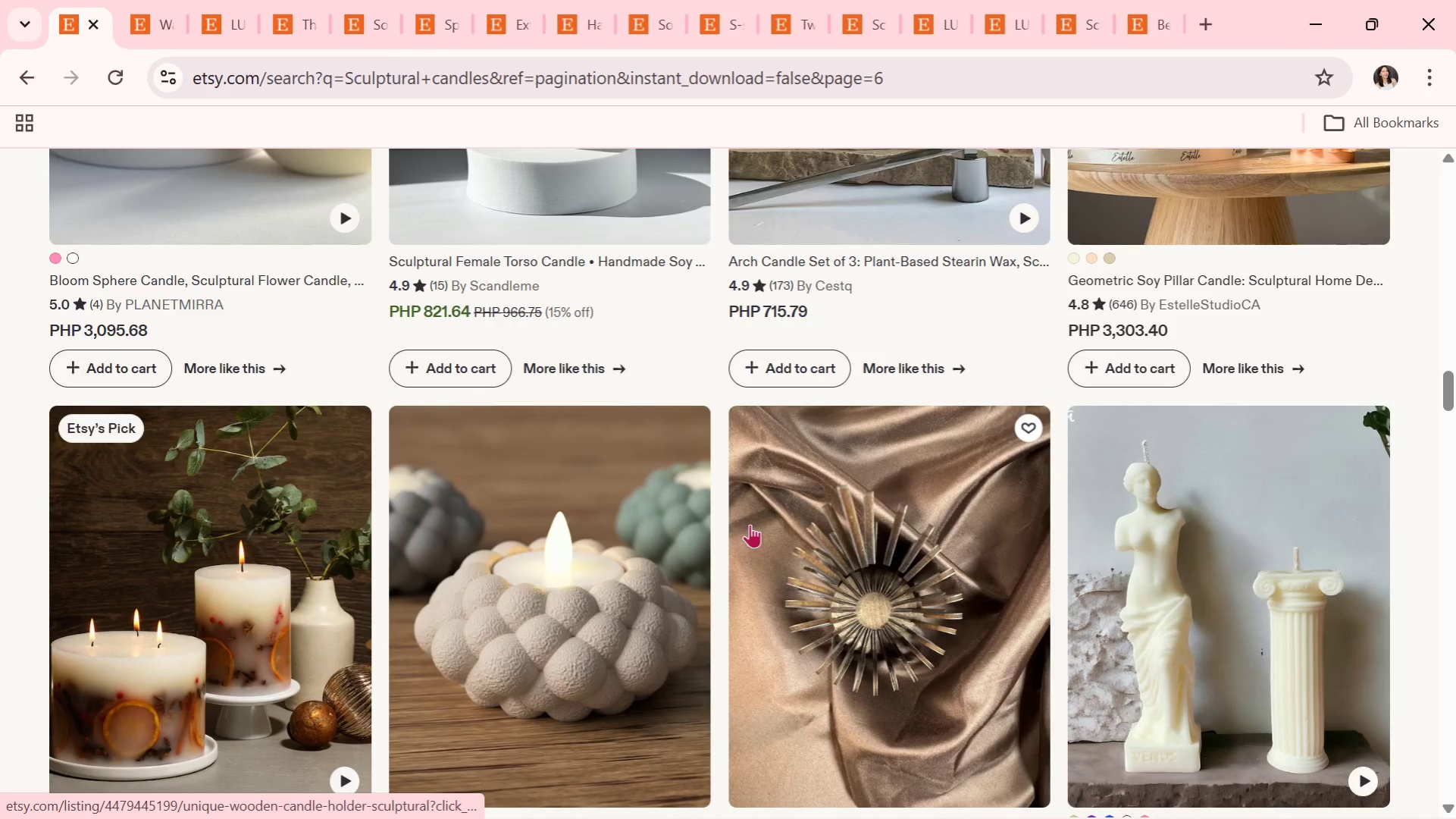 
left_click([604, 396])
 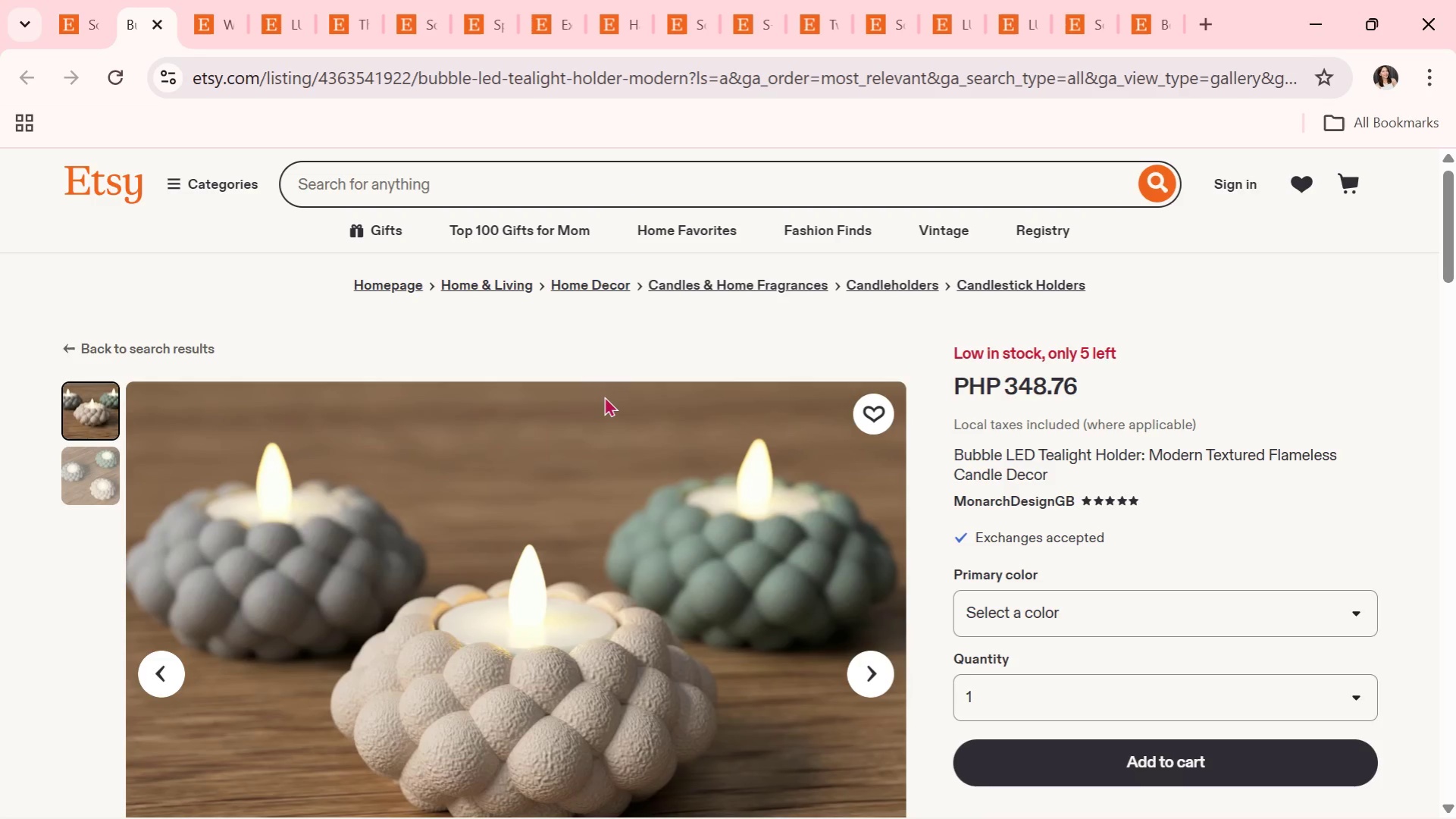 
scroll: coordinate [667, 465], scroll_direction: down, amount: 2.0
 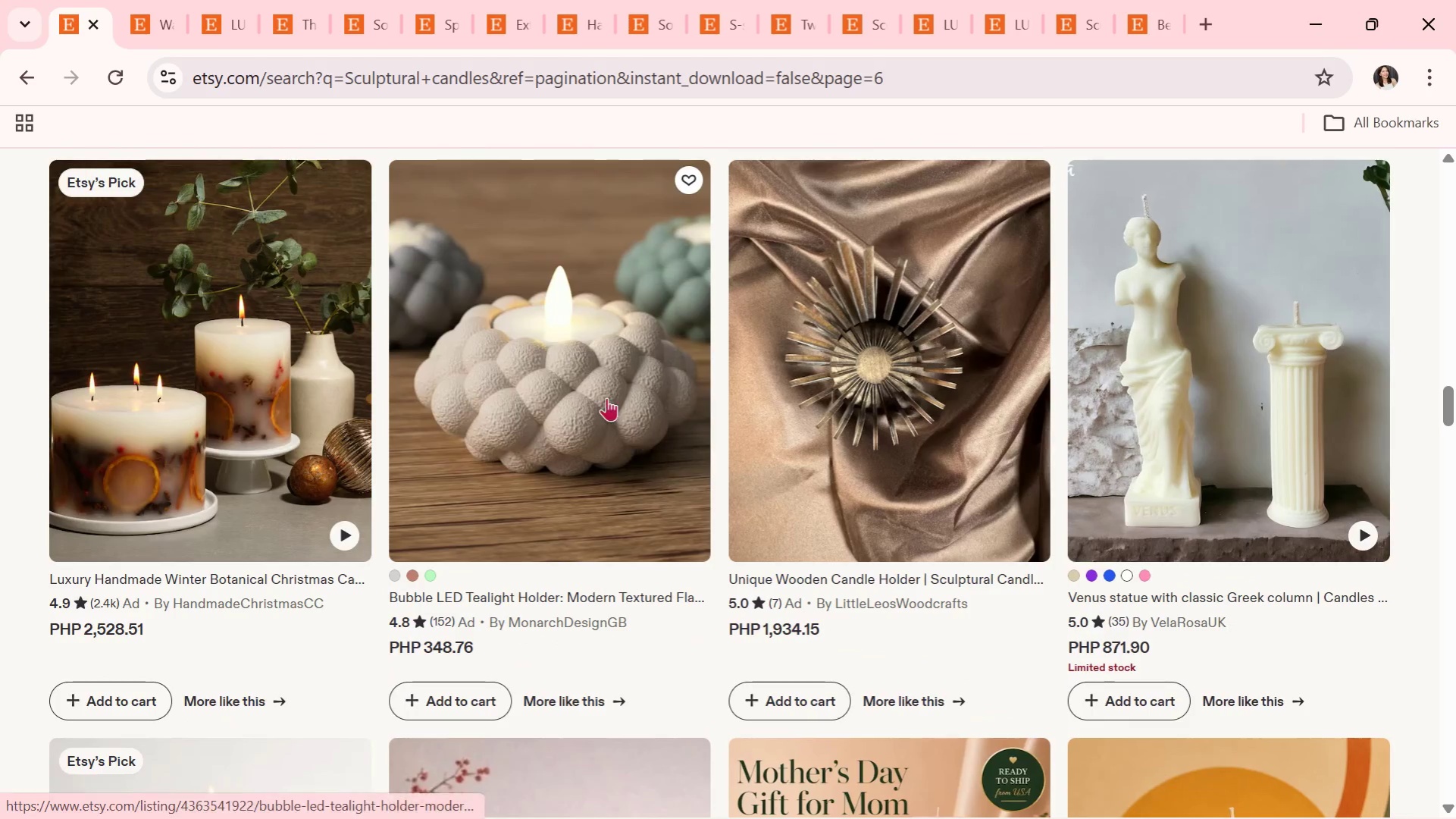 
wait(8.74)
 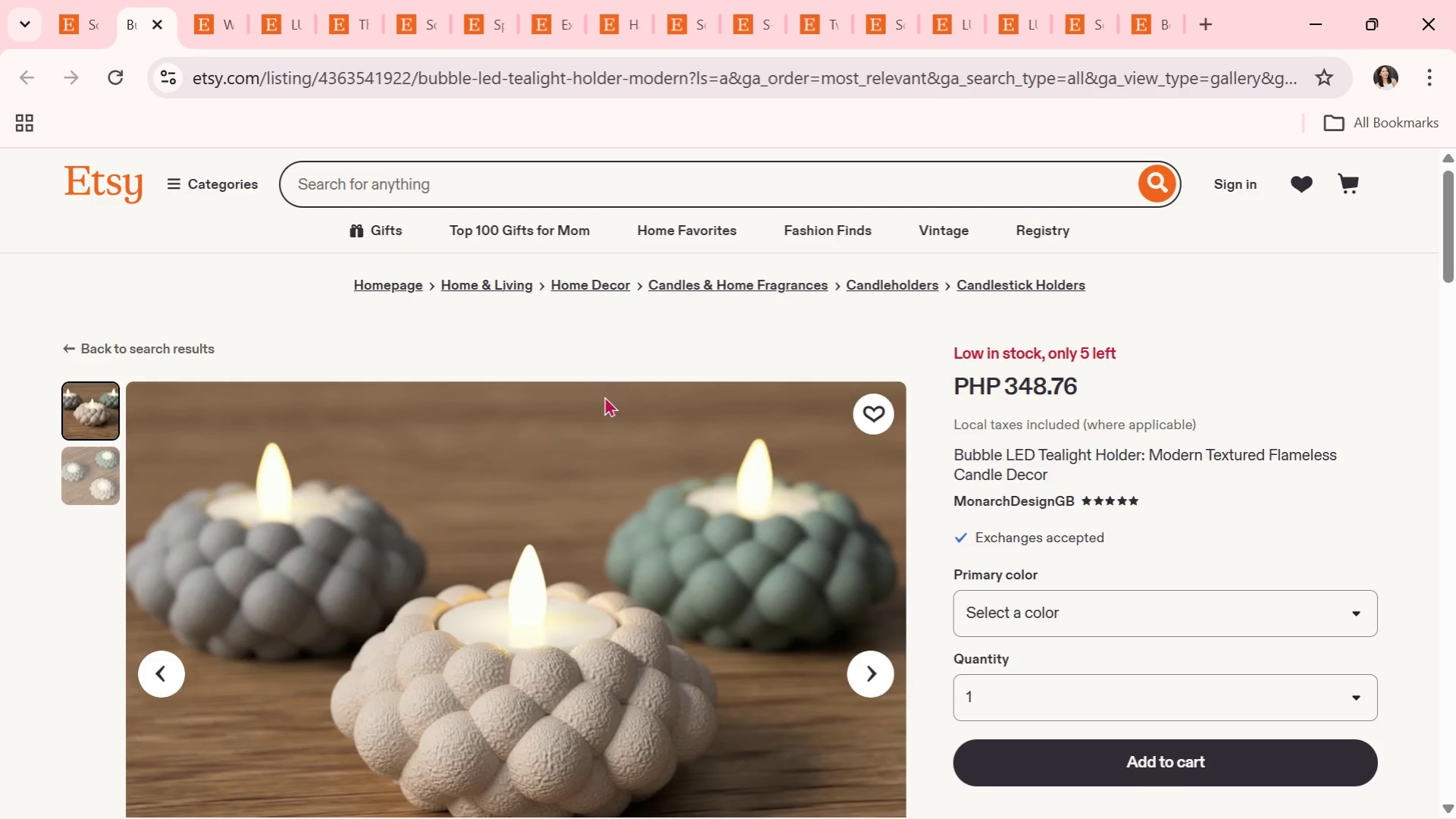 
scroll: coordinate [751, 396], scroll_direction: down, amount: 2.0
 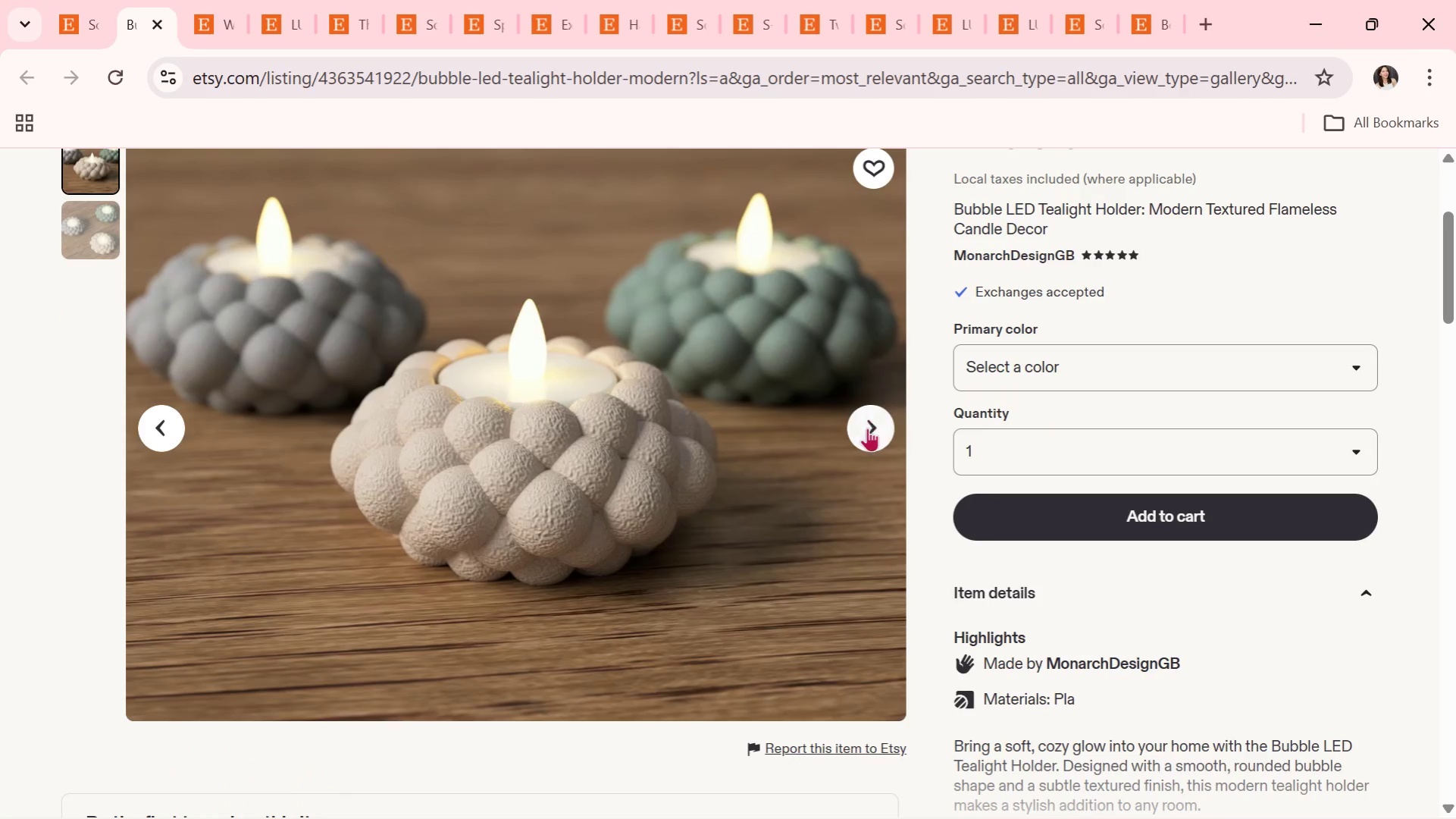 
left_click([867, 428])
 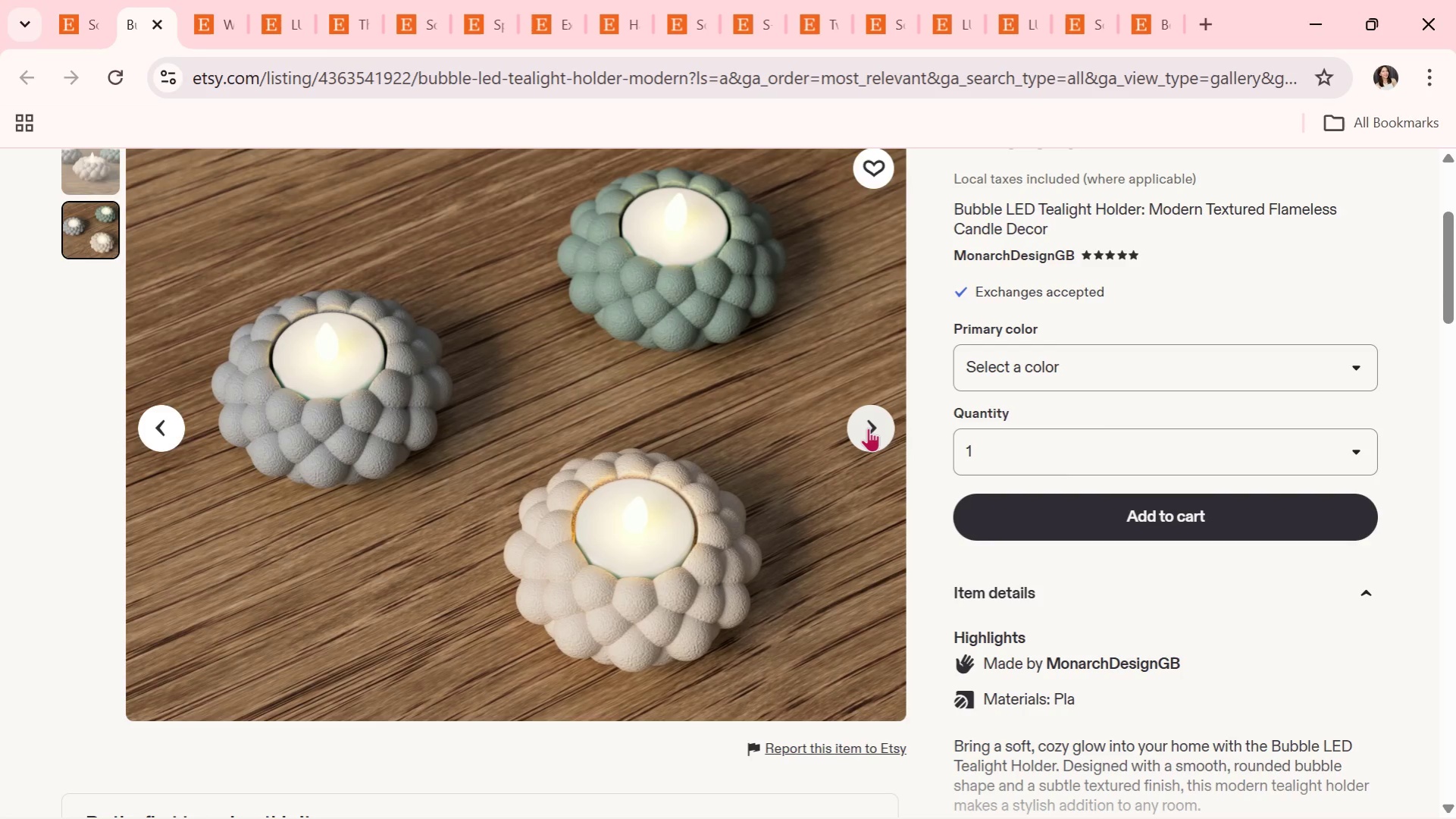 
wait(18.11)
 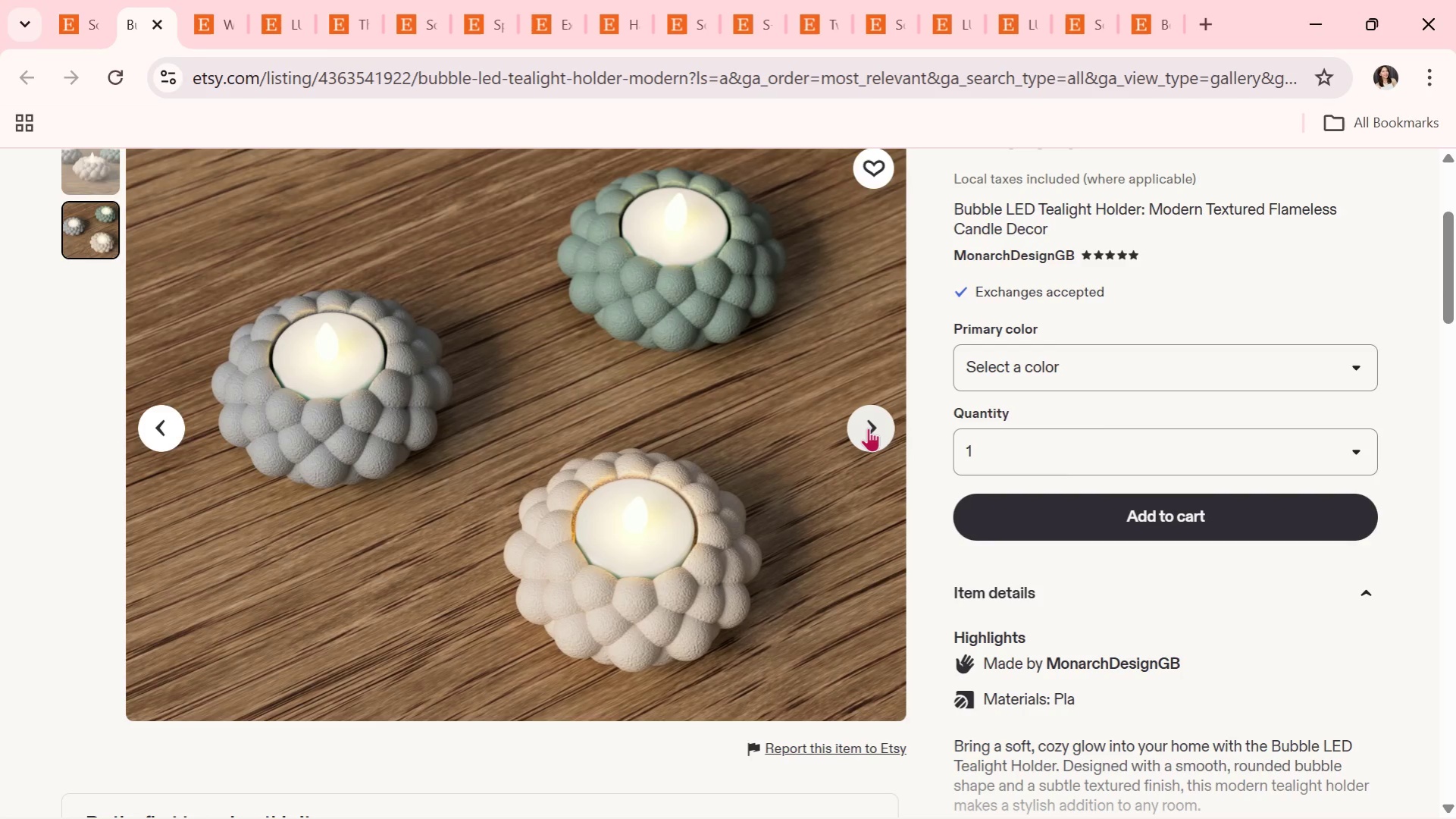 
scroll: coordinate [681, 417], scroll_direction: down, amount: 1.0
 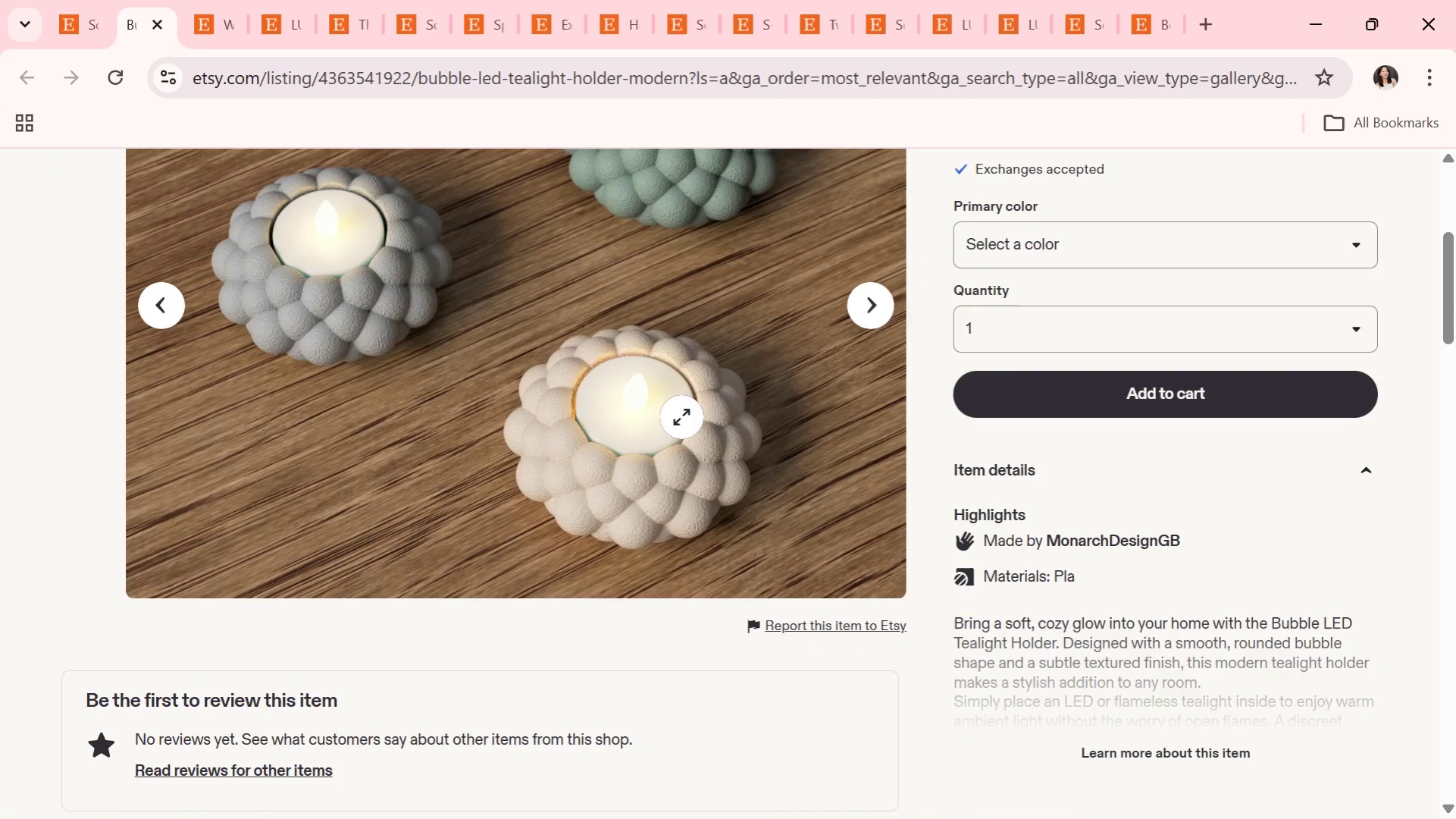 
wait(6.18)
 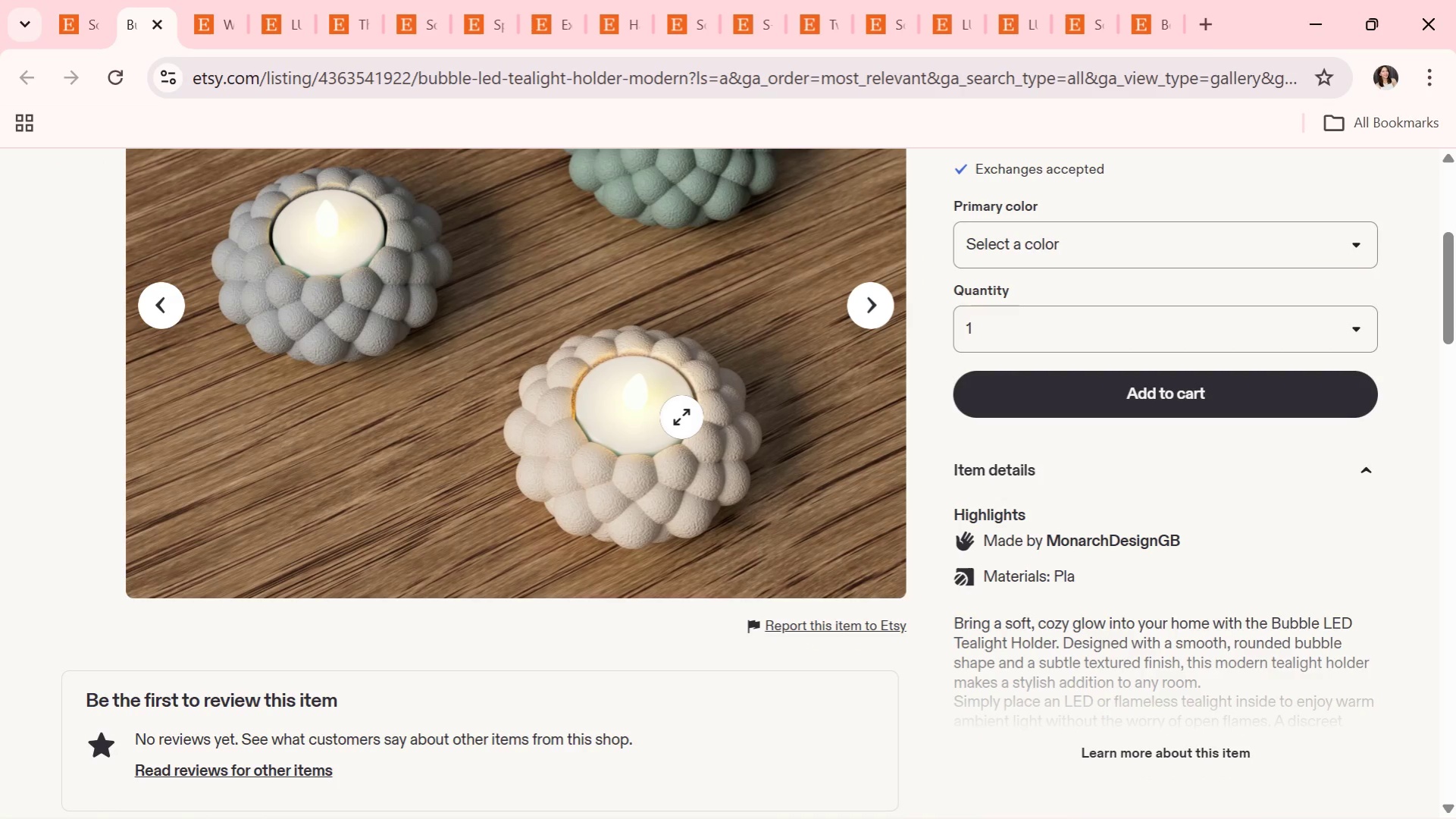 
scroll: coordinate [681, 417], scroll_direction: down, amount: 1.0
 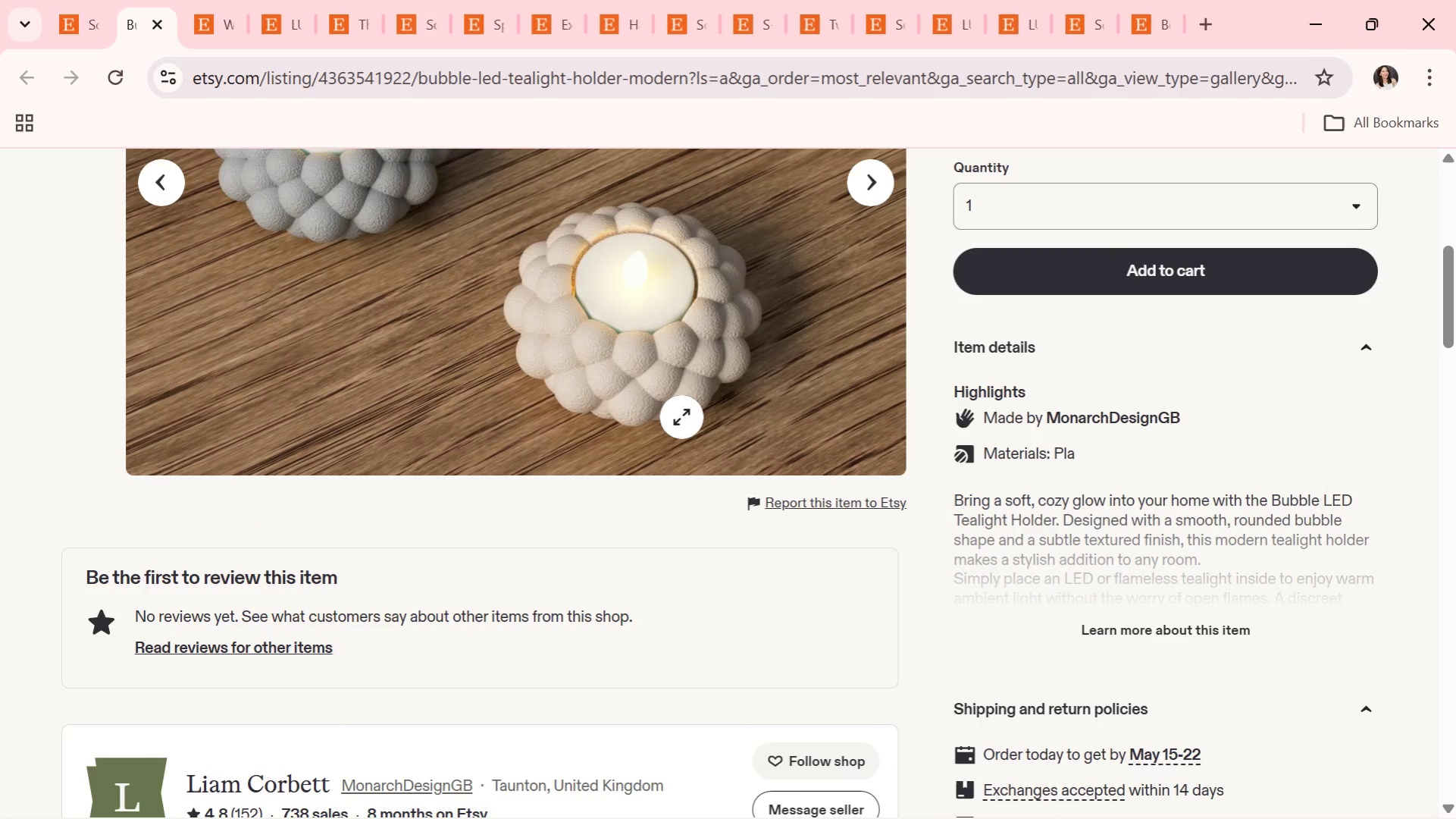 
scroll: coordinate [681, 417], scroll_direction: up, amount: 1.0
 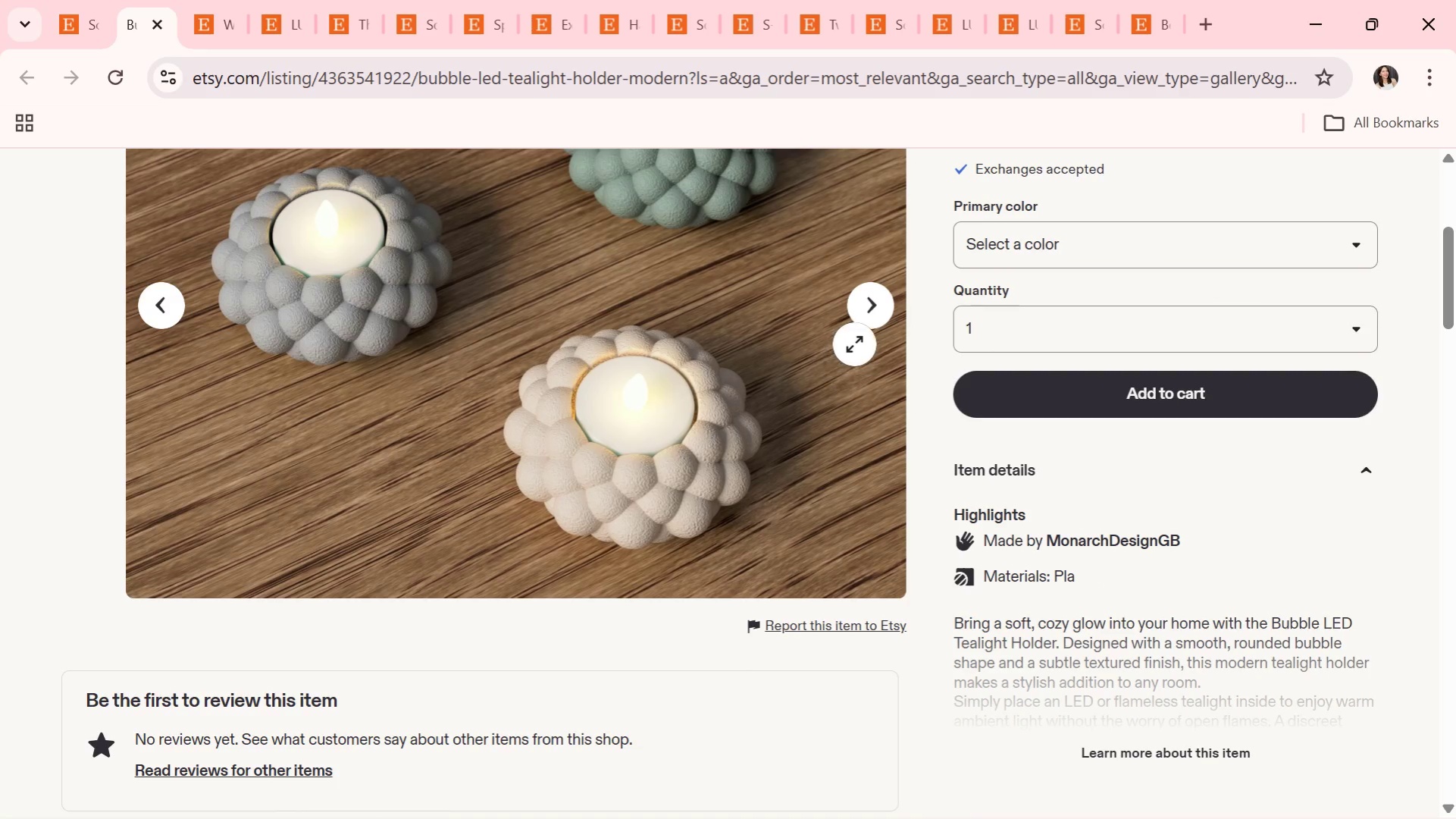 
left_click([871, 315])
 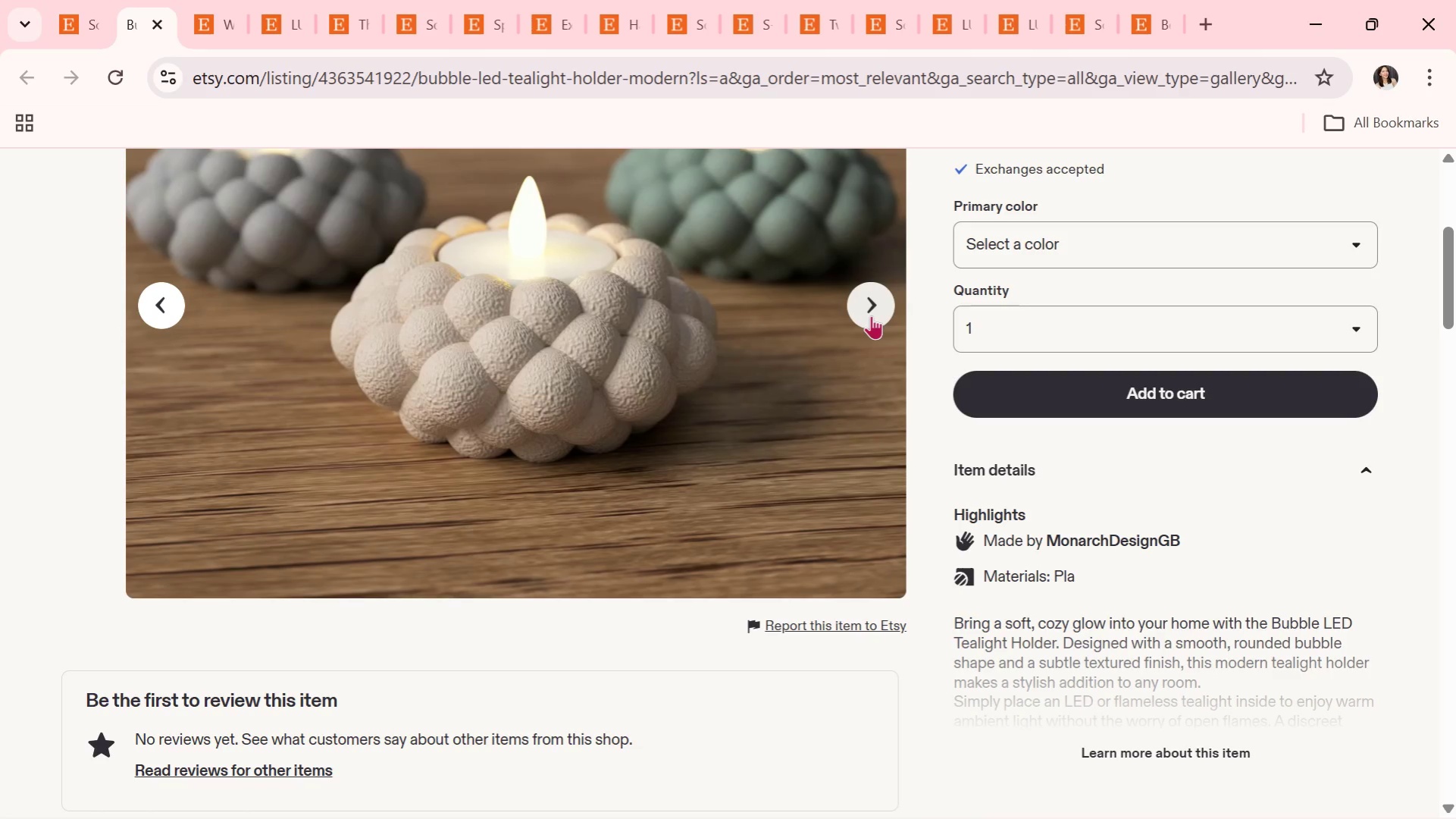 
wait(7.53)
 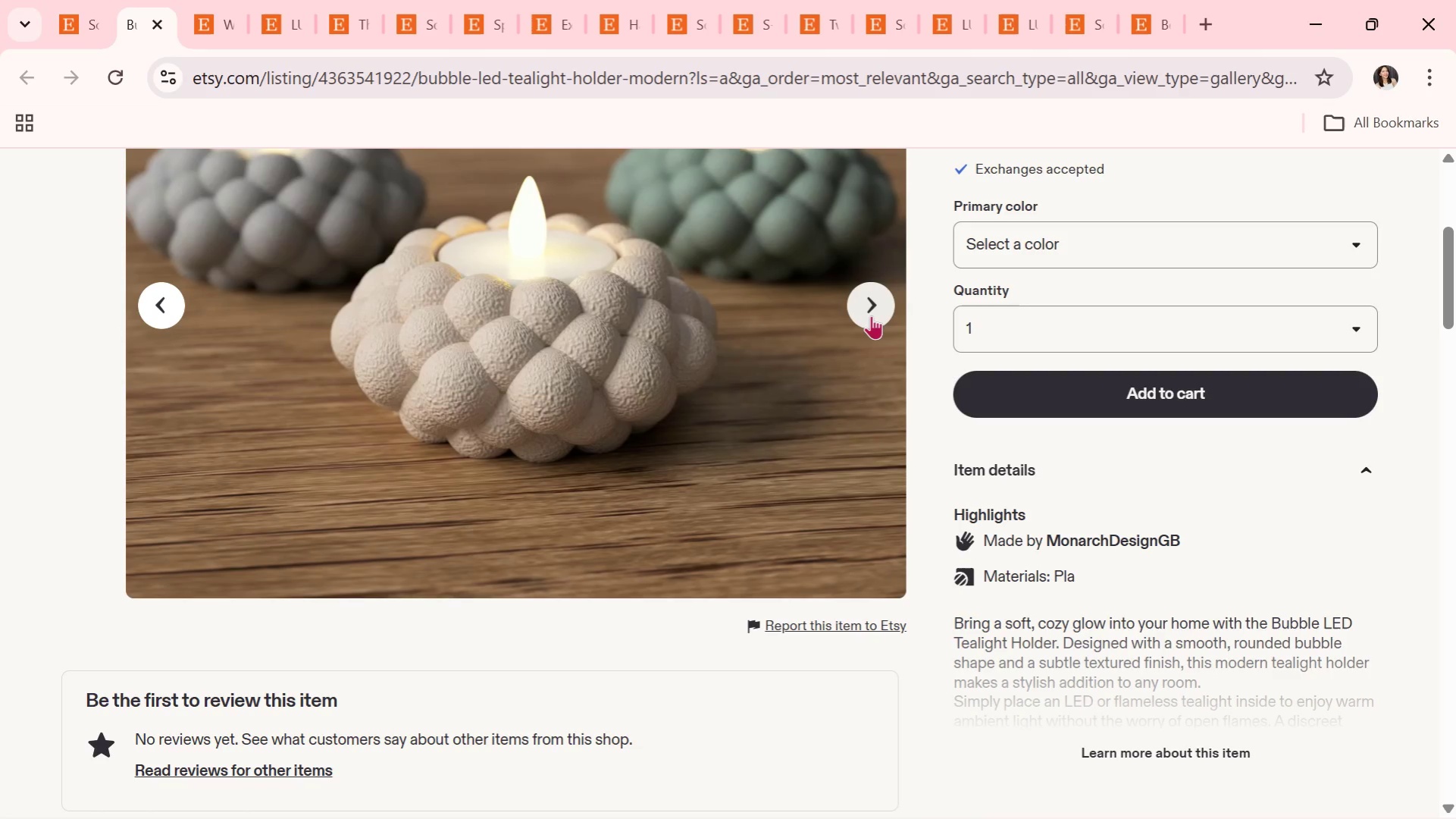 
left_click([871, 315])
 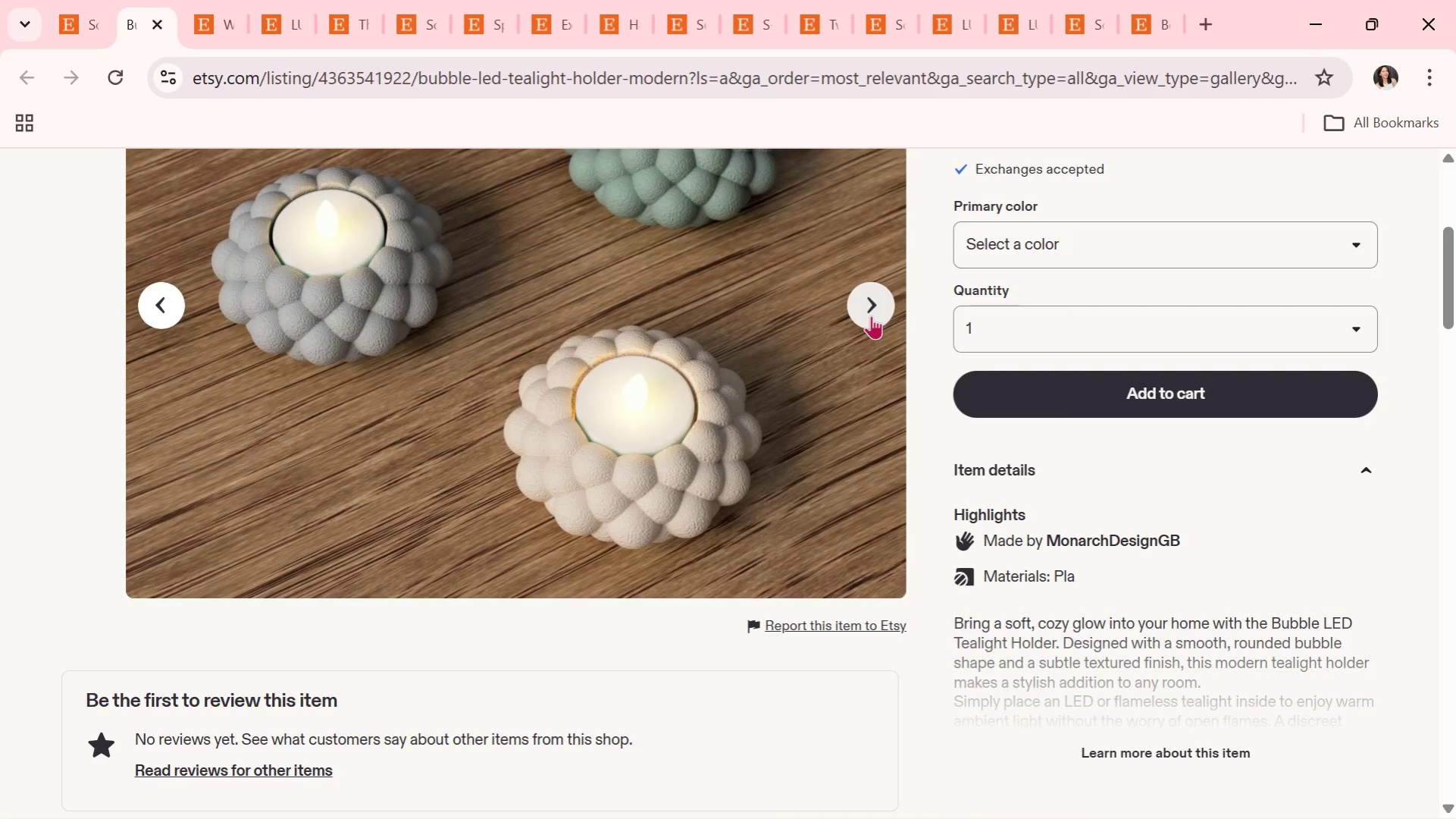 
left_click([871, 315])
 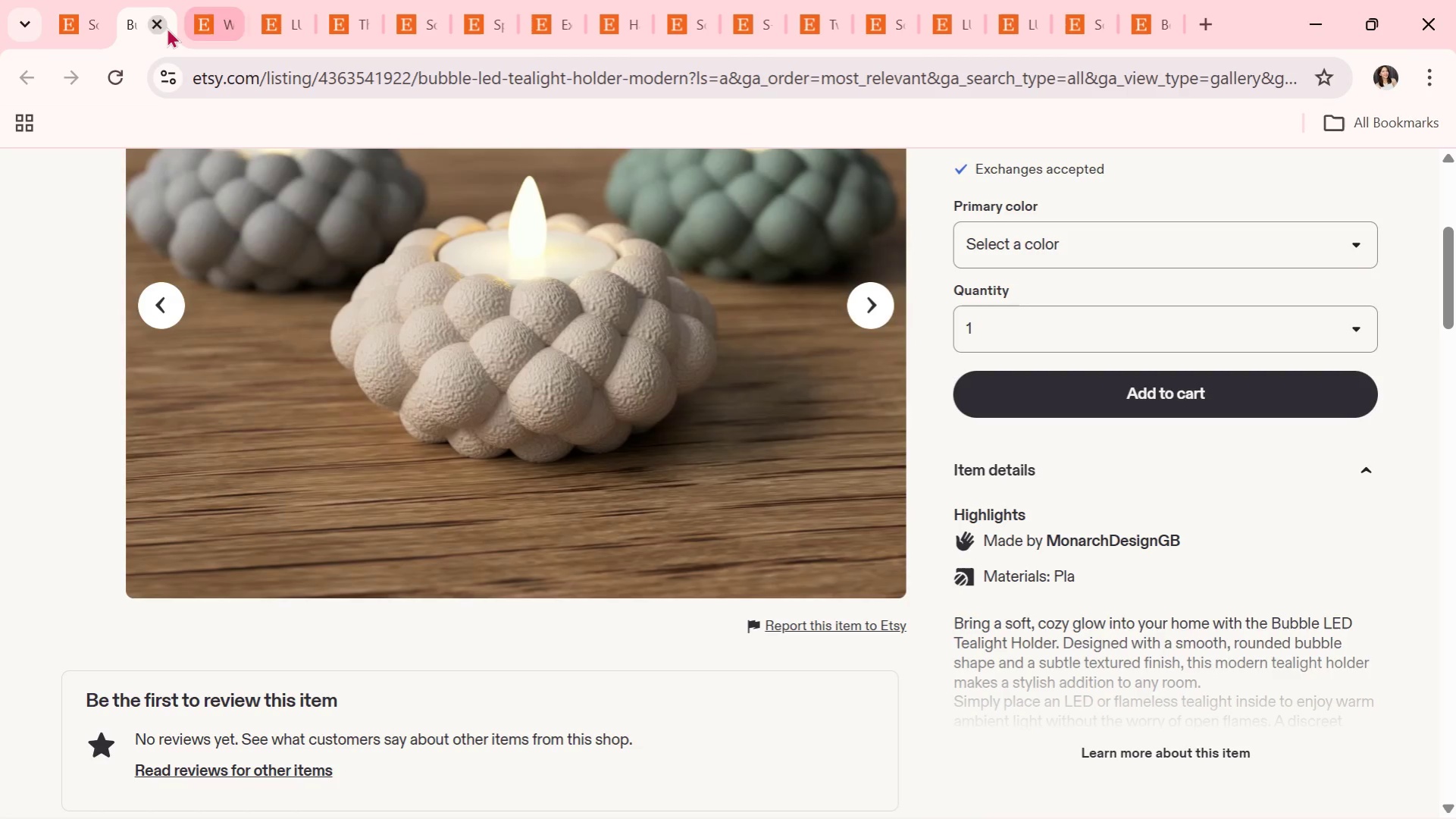 
left_click([163, 25])
 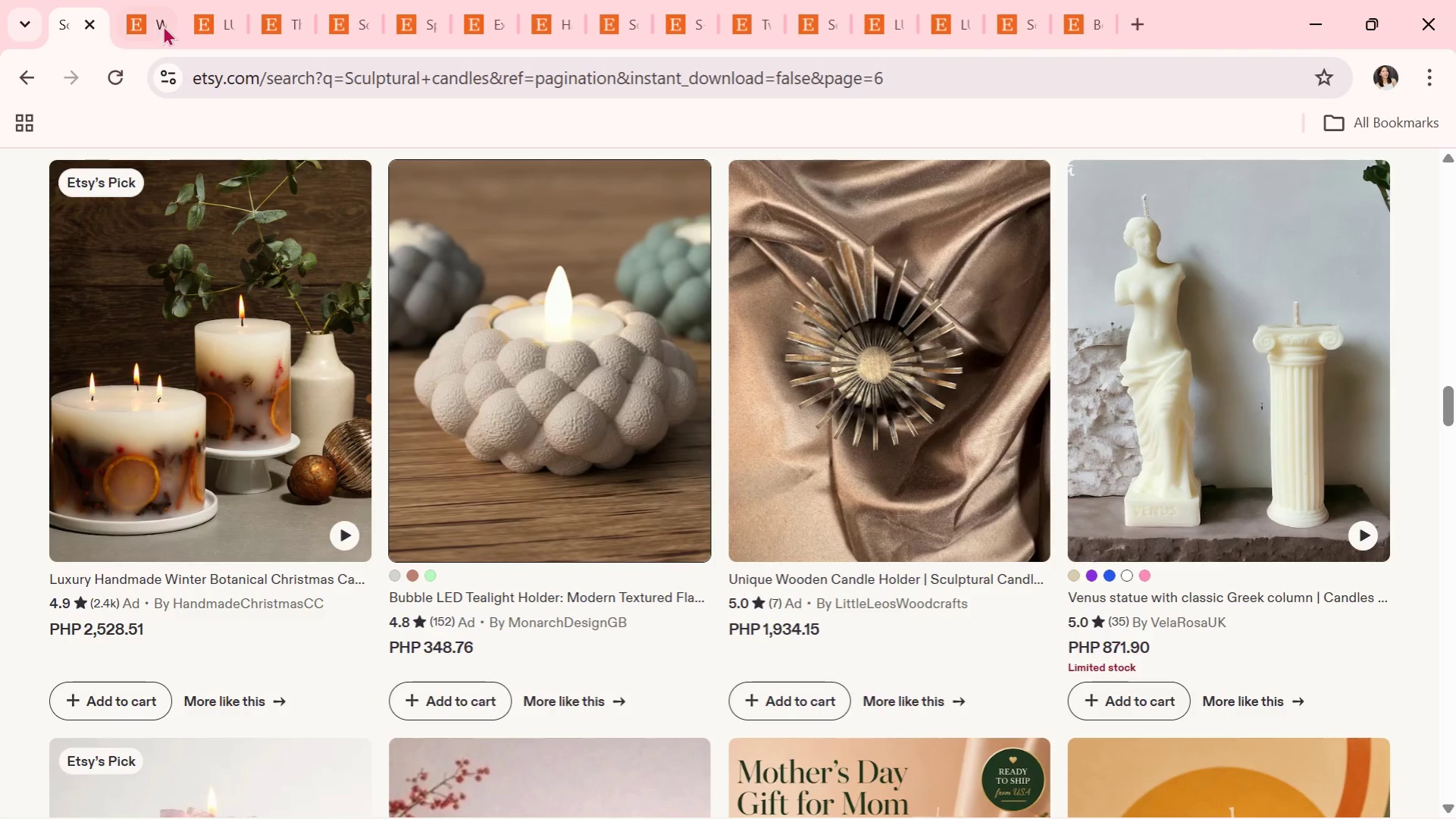 
left_click([163, 25])
 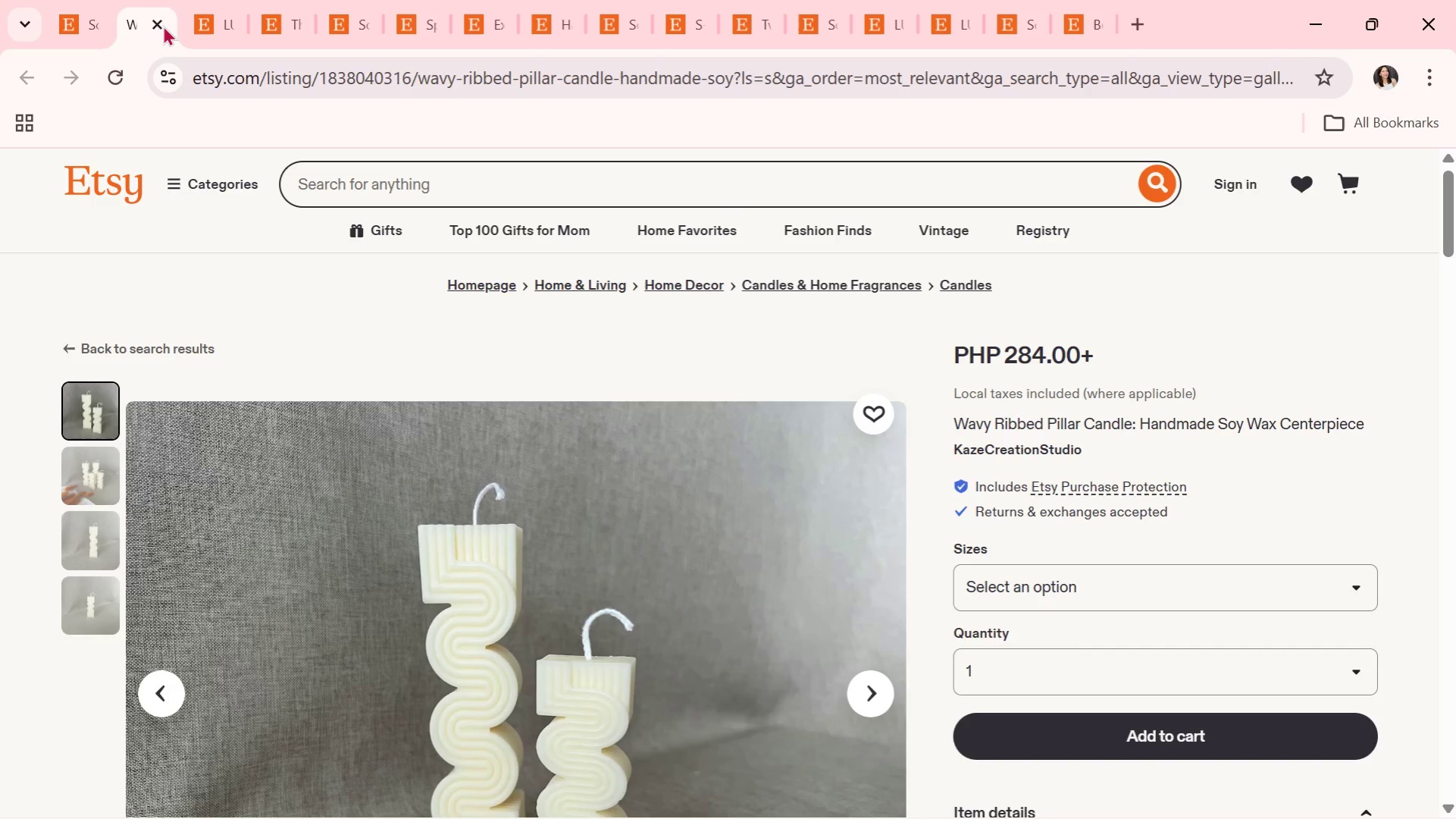 
double_click([163, 25])
 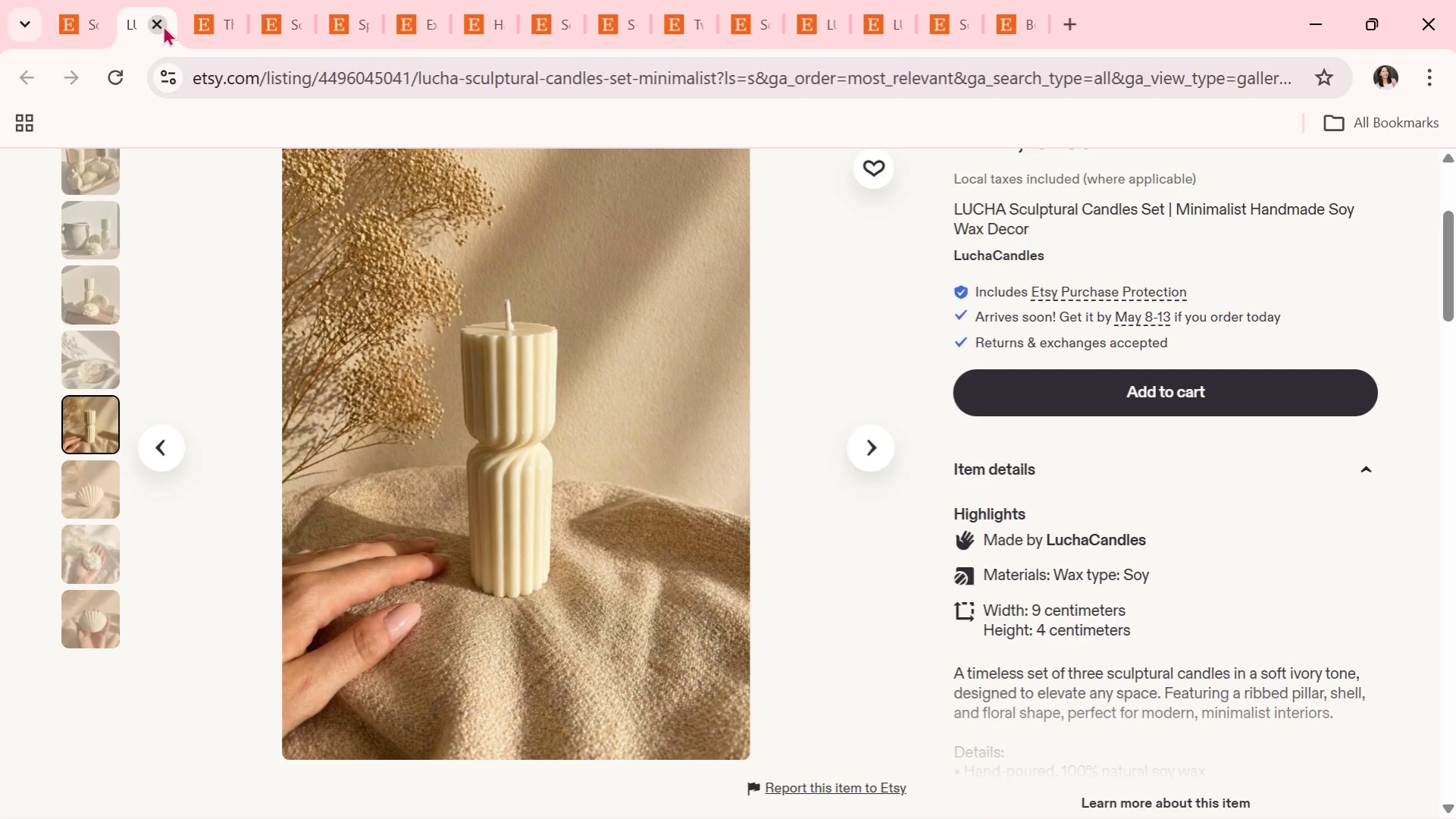 
left_click([163, 25])
 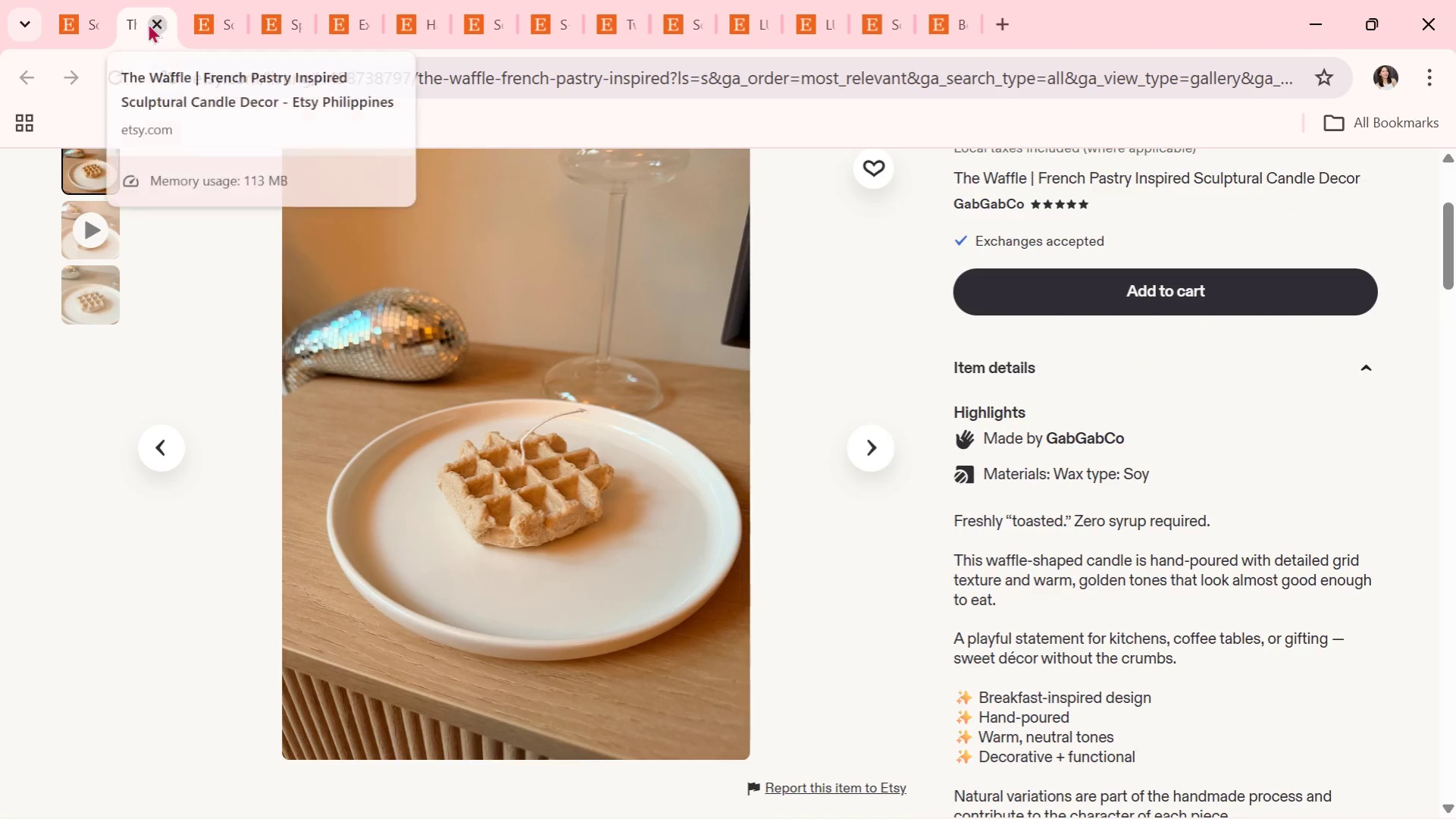 
left_click([97, 23])
 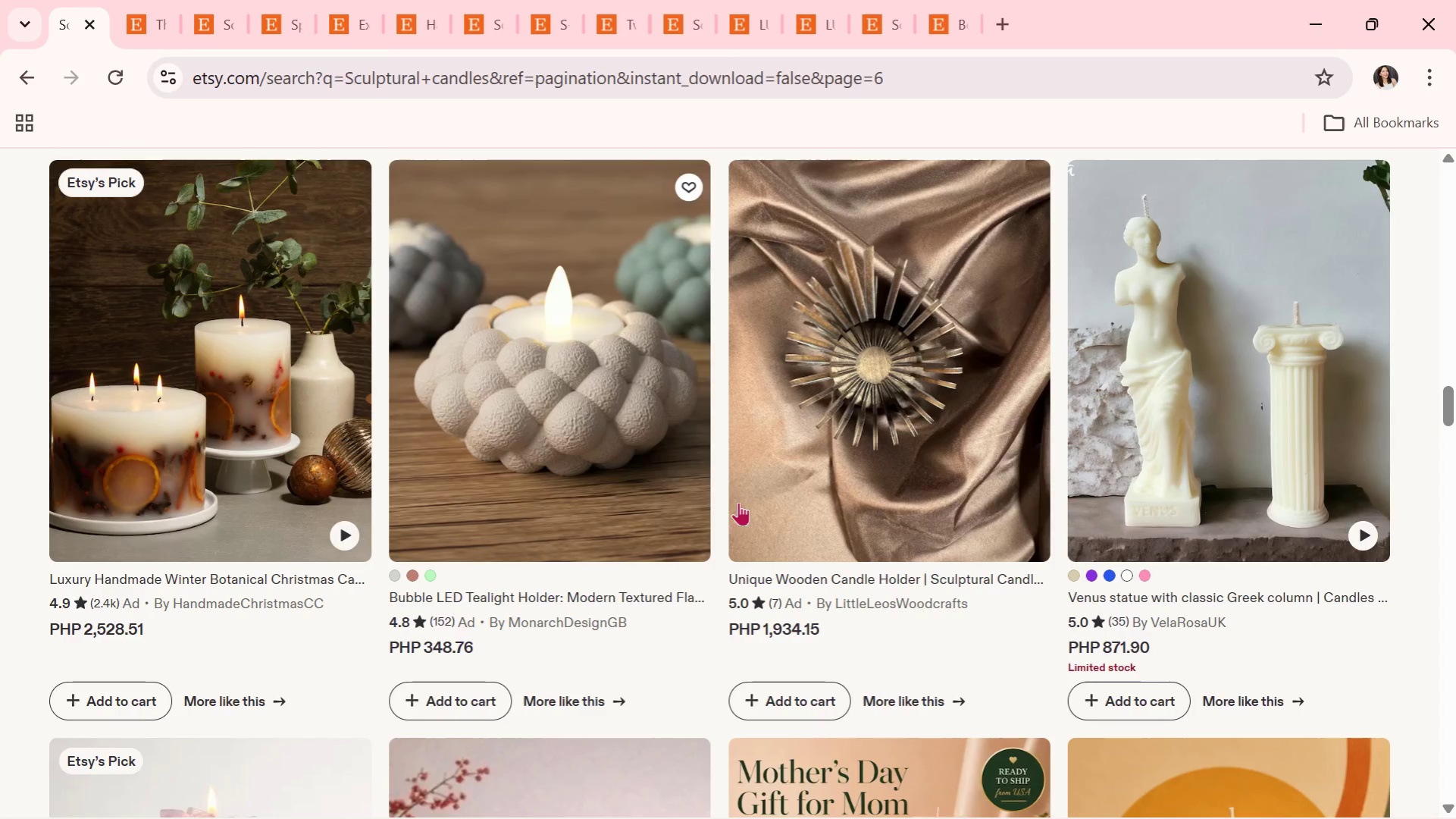 
scroll: coordinate [804, 588], scroll_direction: down, amount: 3.0
 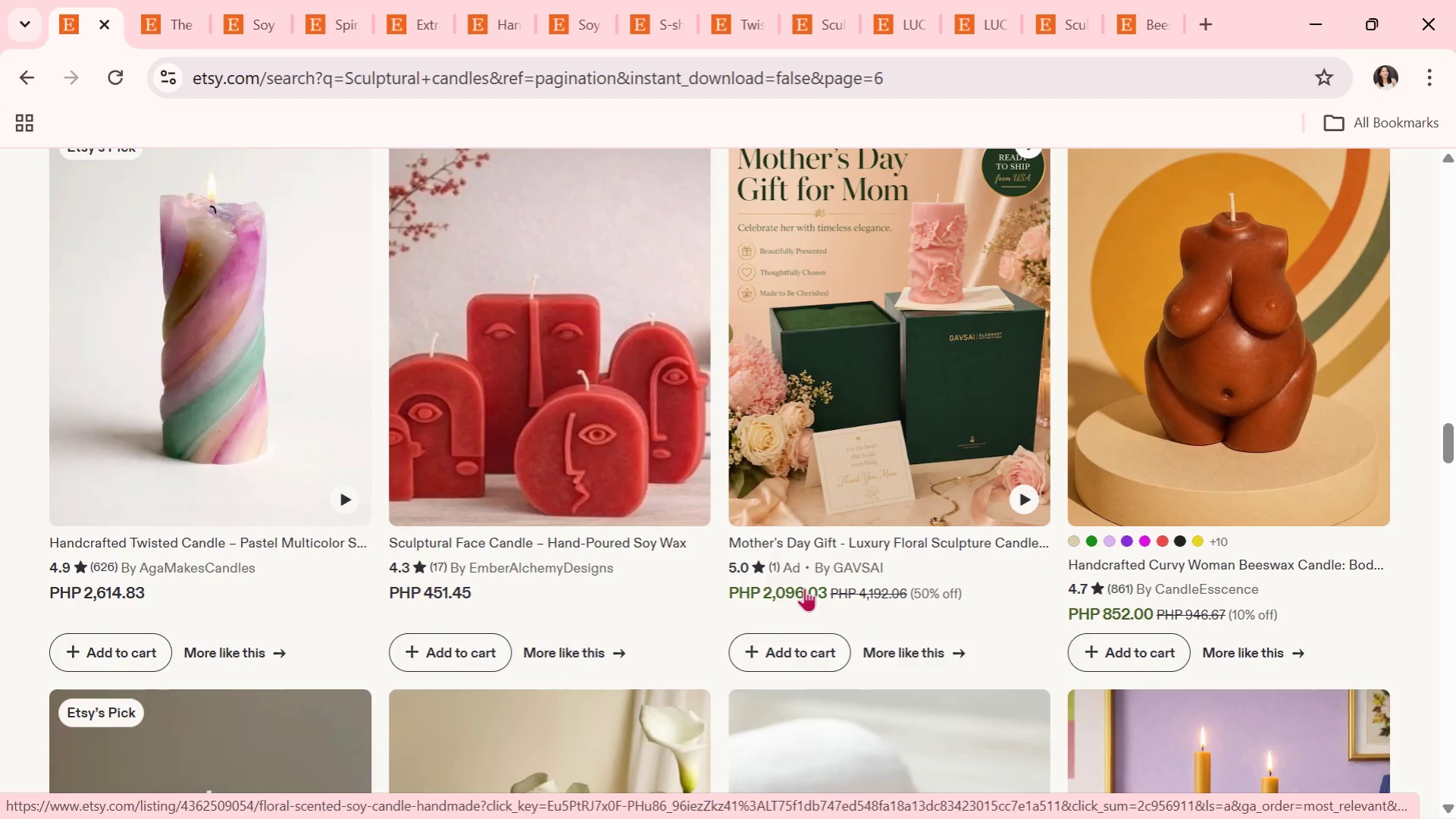 
wait(6.33)
 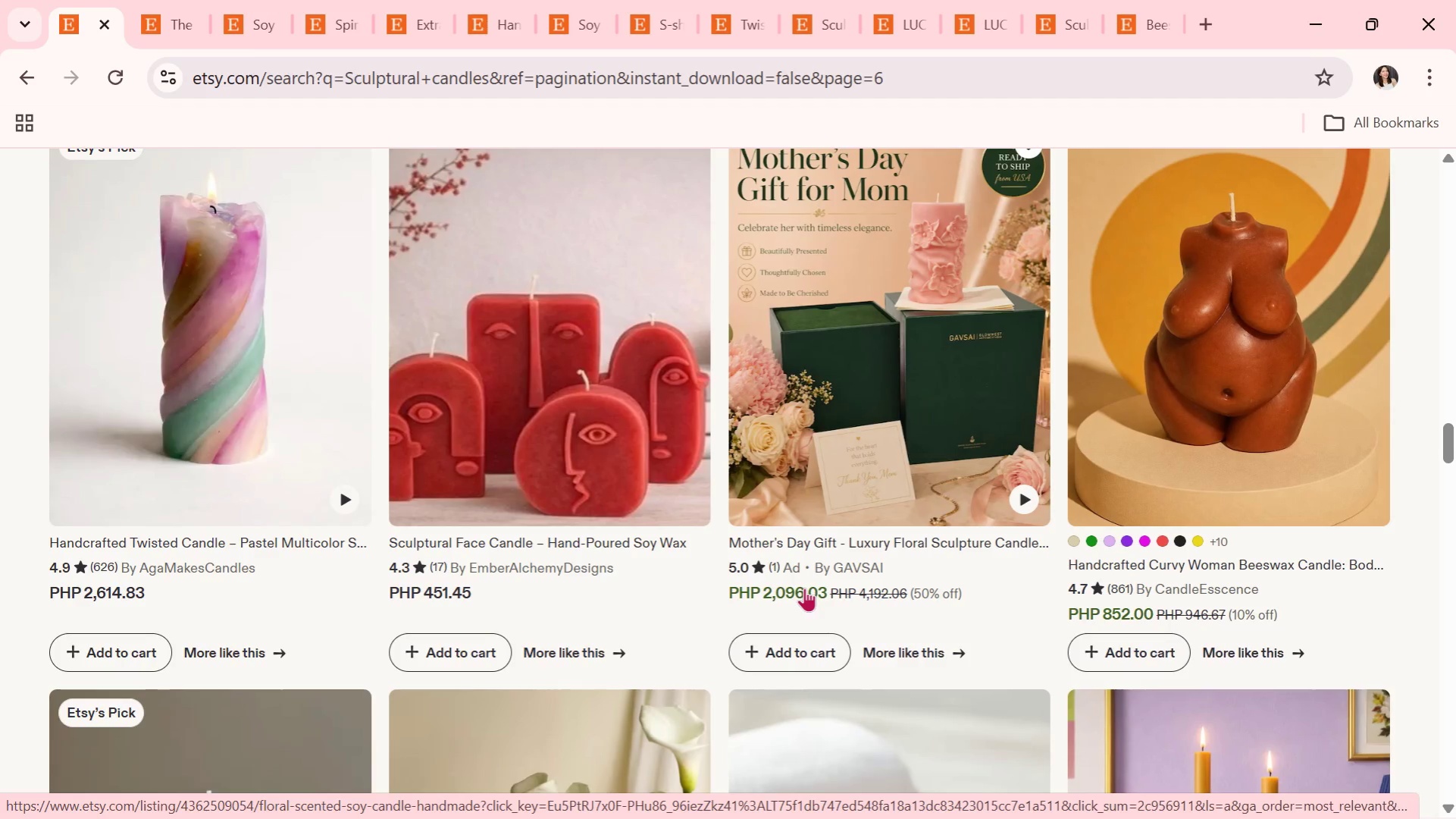 
scroll: coordinate [804, 588], scroll_direction: down, amount: 1.0
 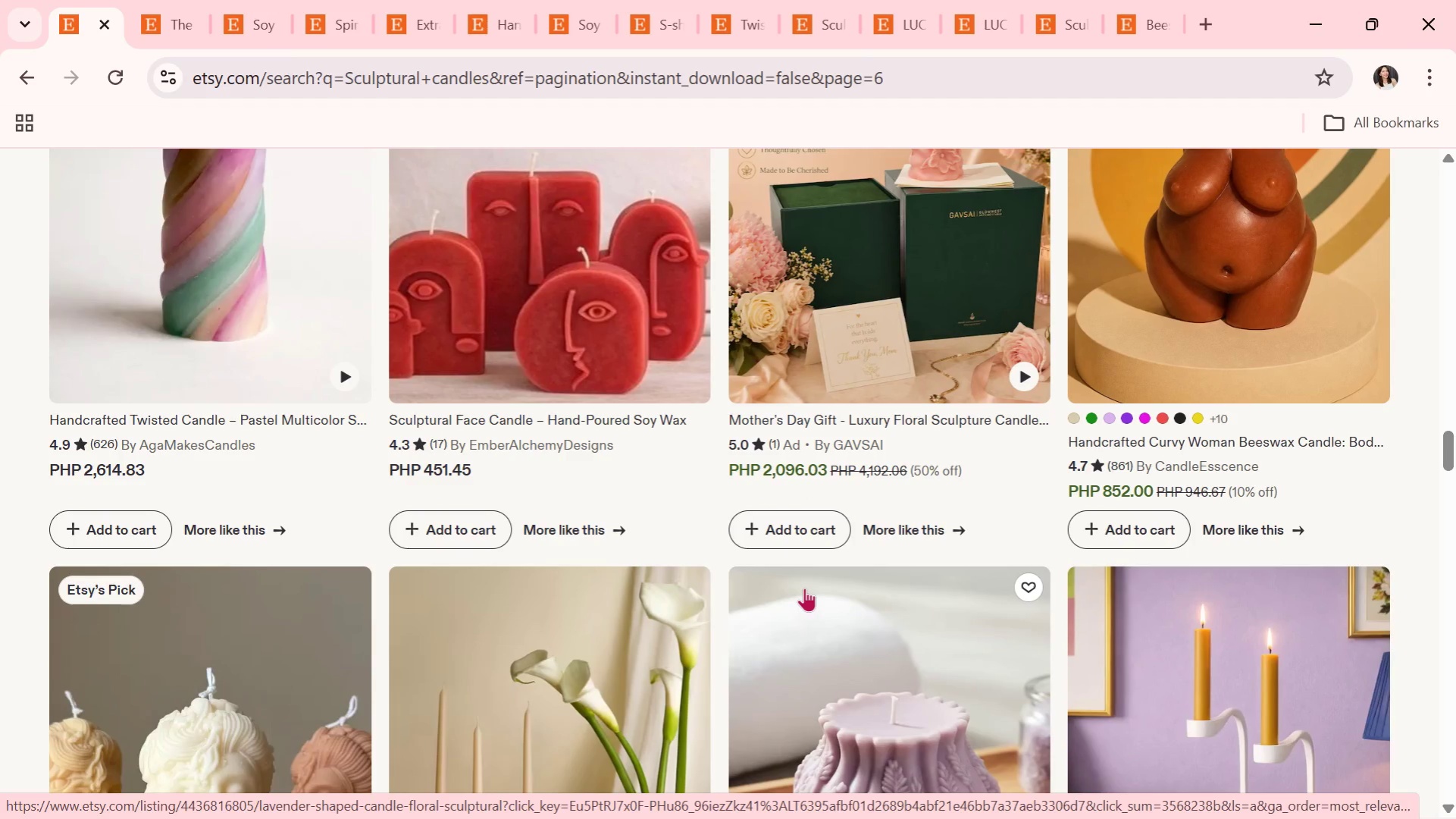 
wait(7.3)
 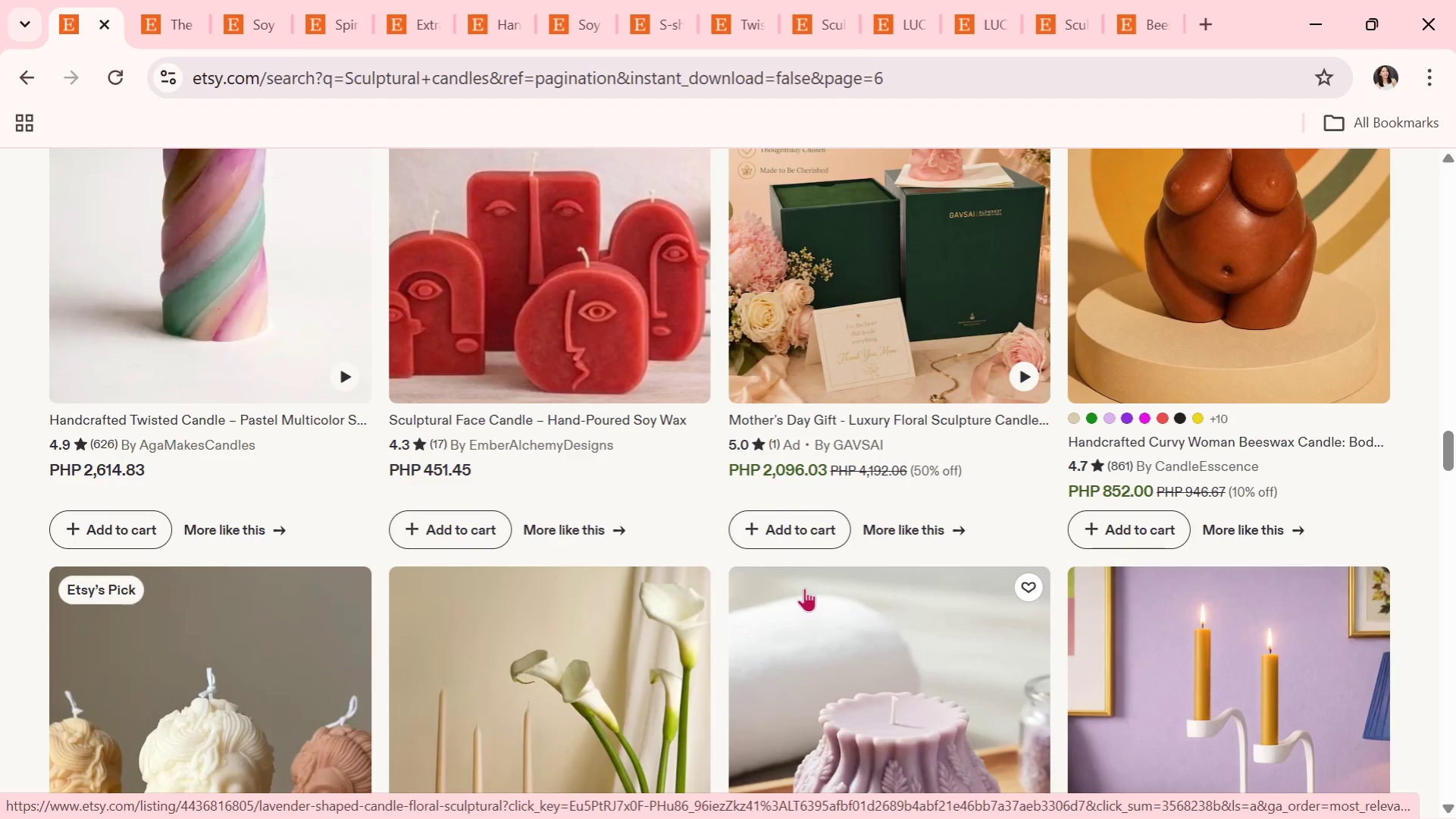 
scroll: coordinate [804, 588], scroll_direction: down, amount: 1.0
 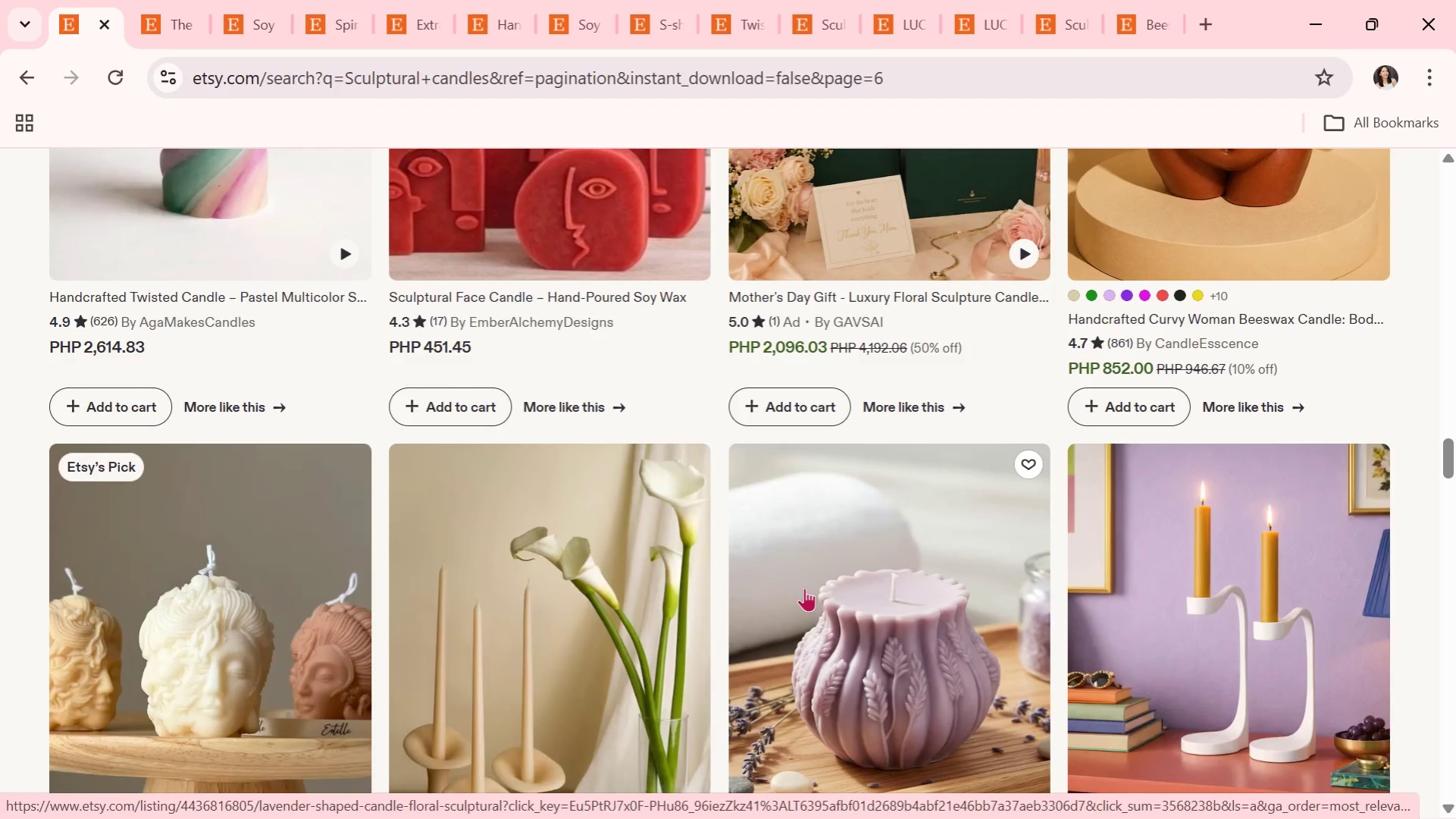 
scroll: coordinate [804, 588], scroll_direction: up, amount: 1.0
 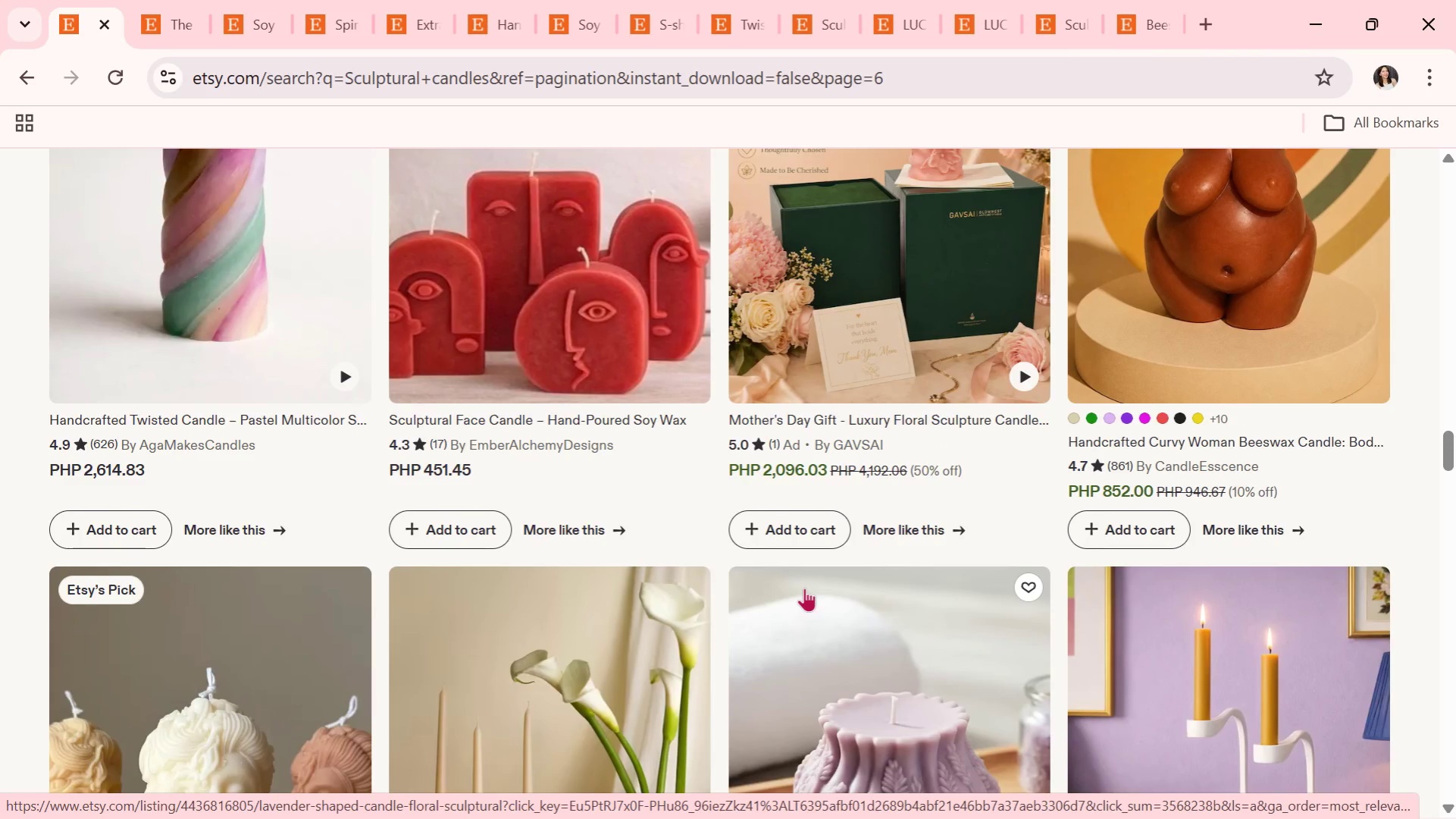 
scroll: coordinate [831, 518], scroll_direction: down, amount: 6.0
 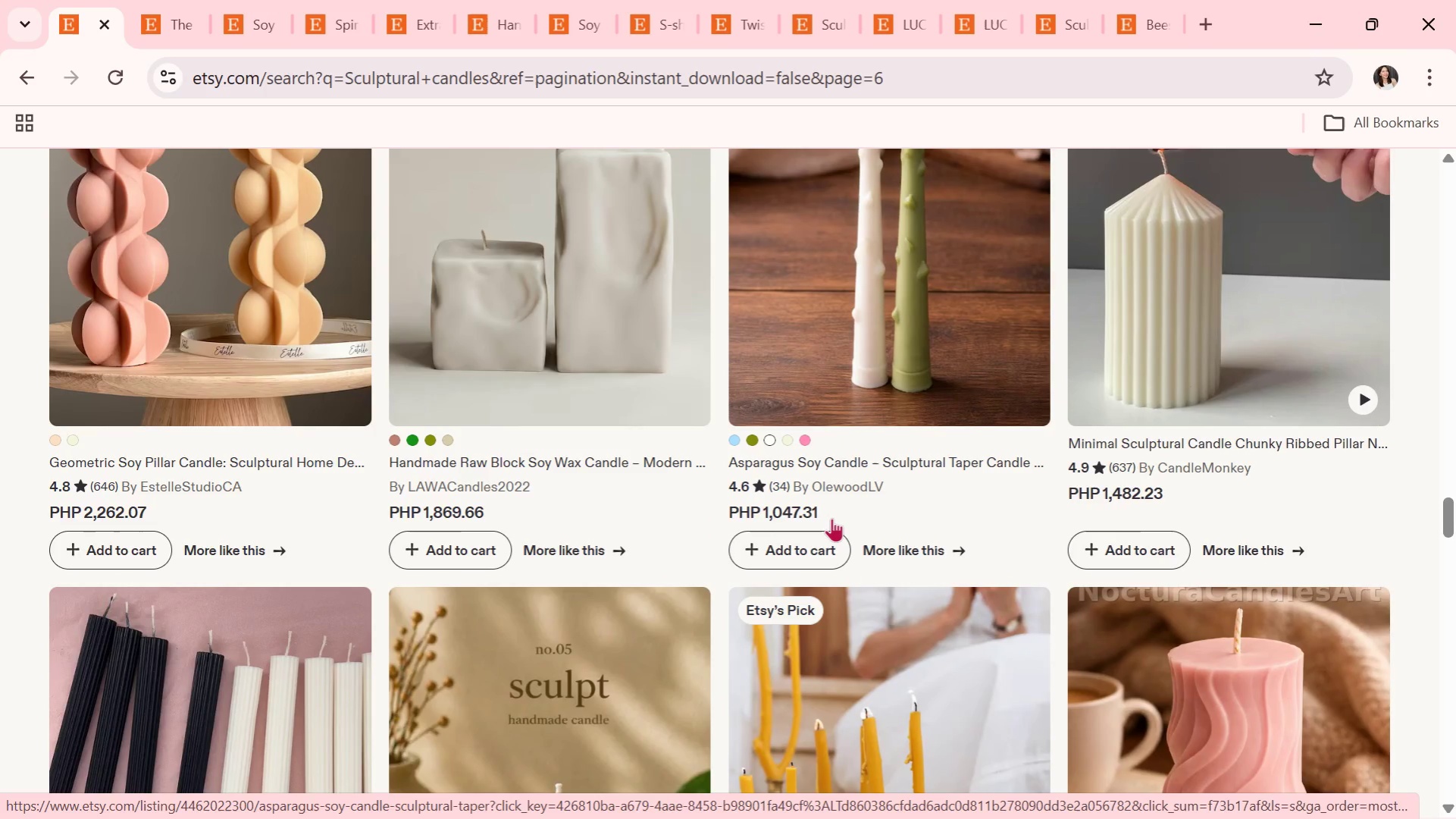 
scroll: coordinate [831, 518], scroll_direction: down, amount: 1.0
 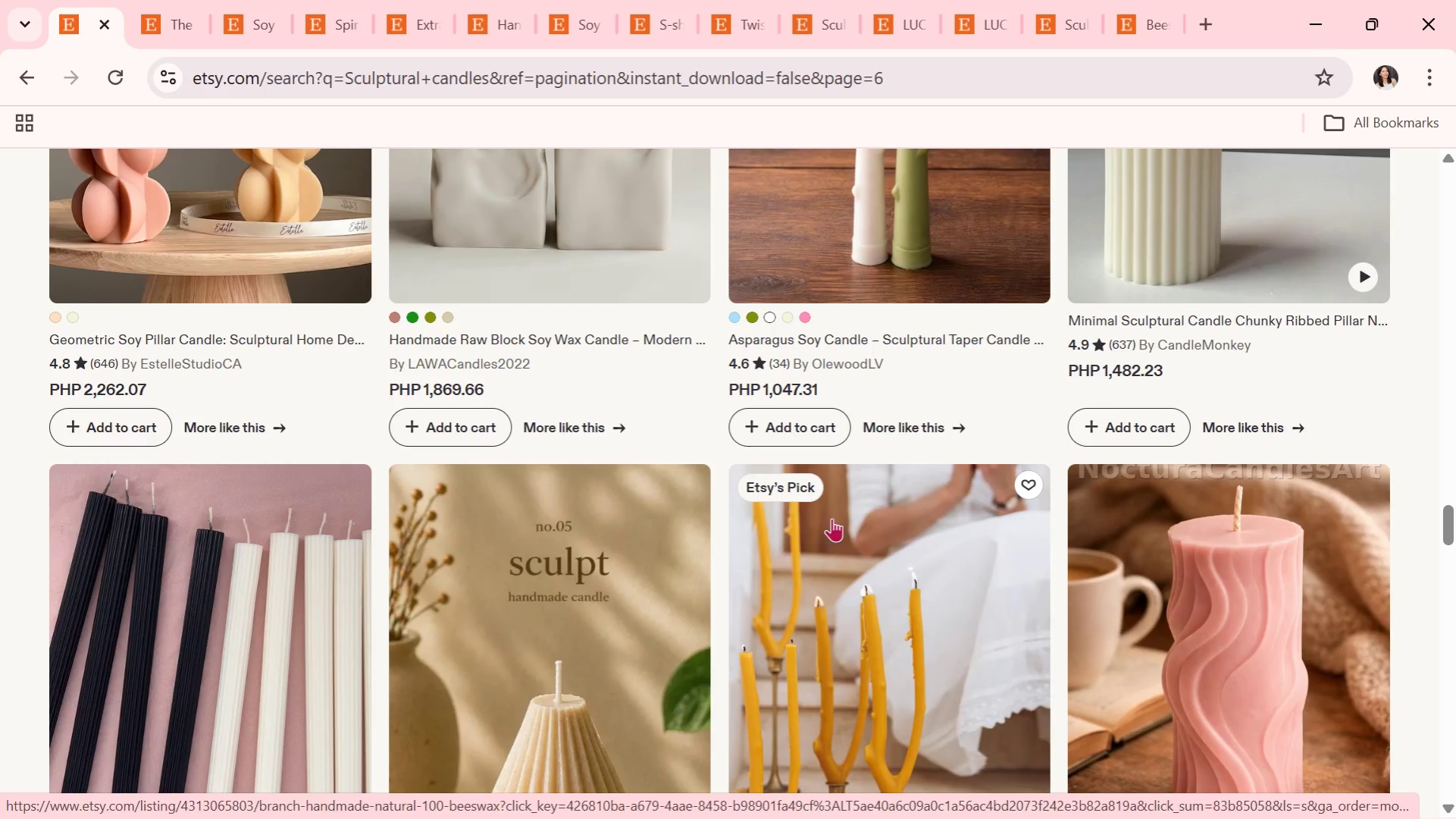 
wait(5.69)
 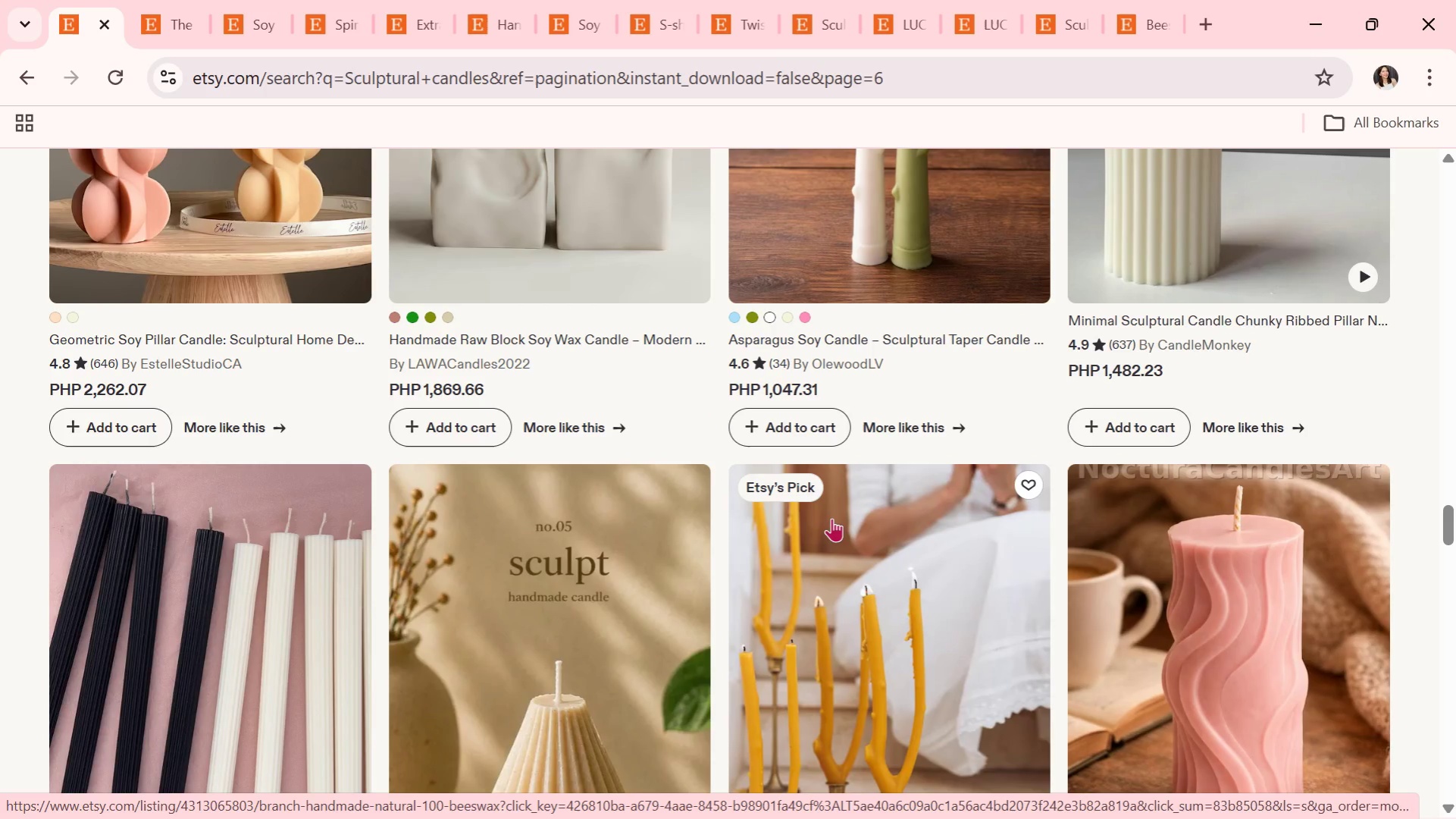 
scroll: coordinate [571, 581], scroll_direction: down, amount: 6.0
 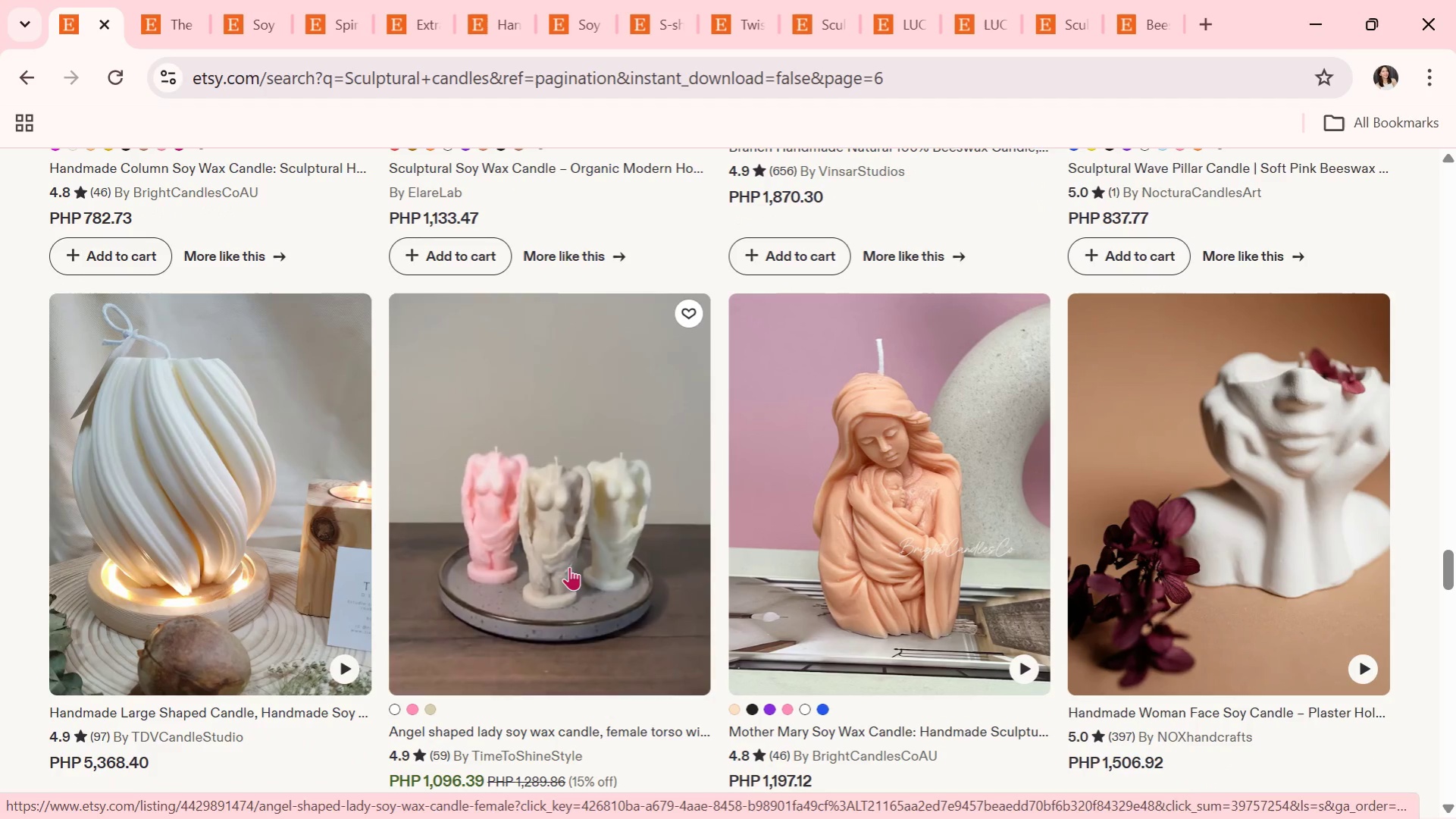 
scroll: coordinate [820, 469], scroll_direction: down, amount: 9.0
 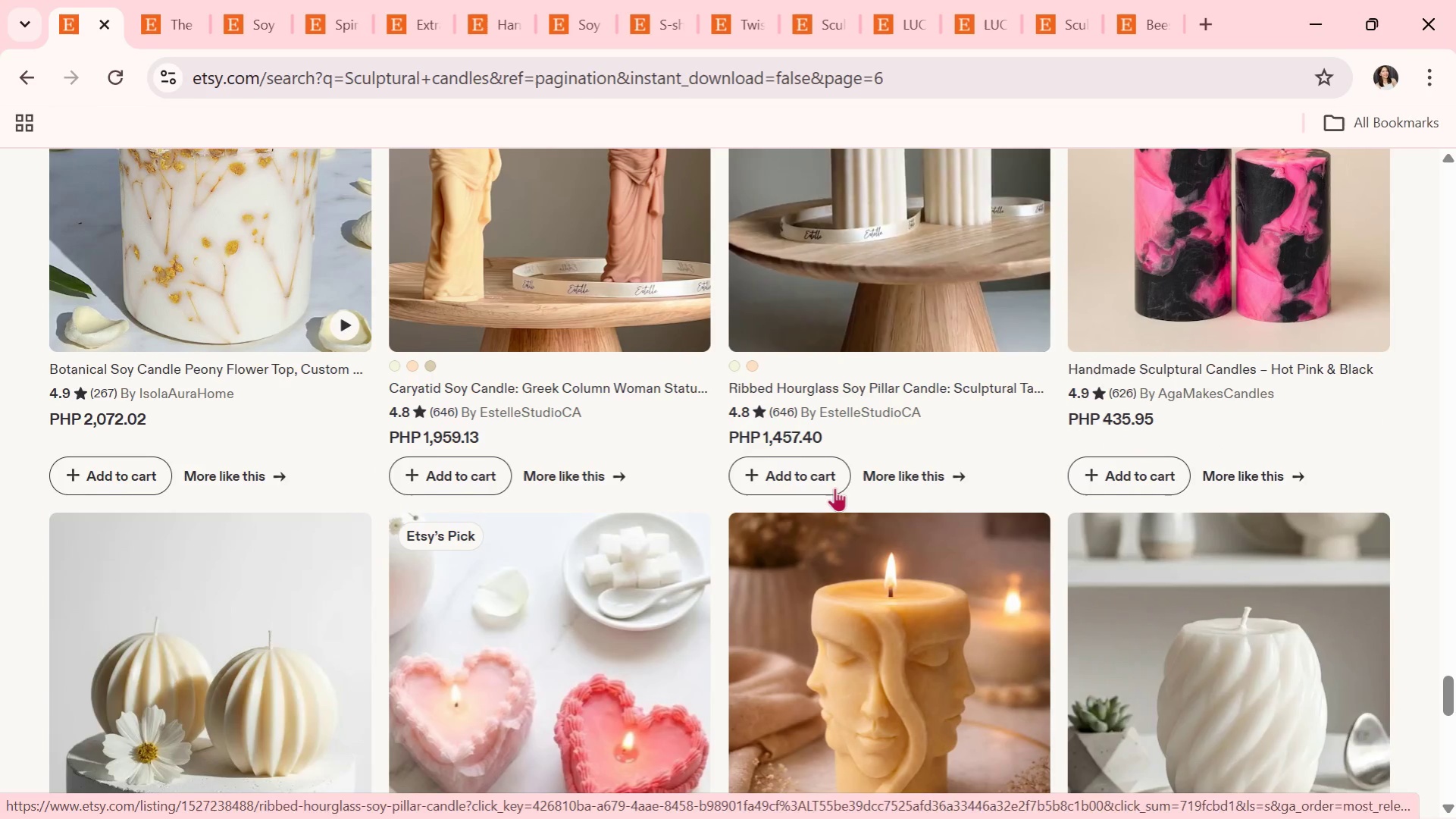 
scroll: coordinate [827, 588], scroll_direction: down, amount: 6.0
 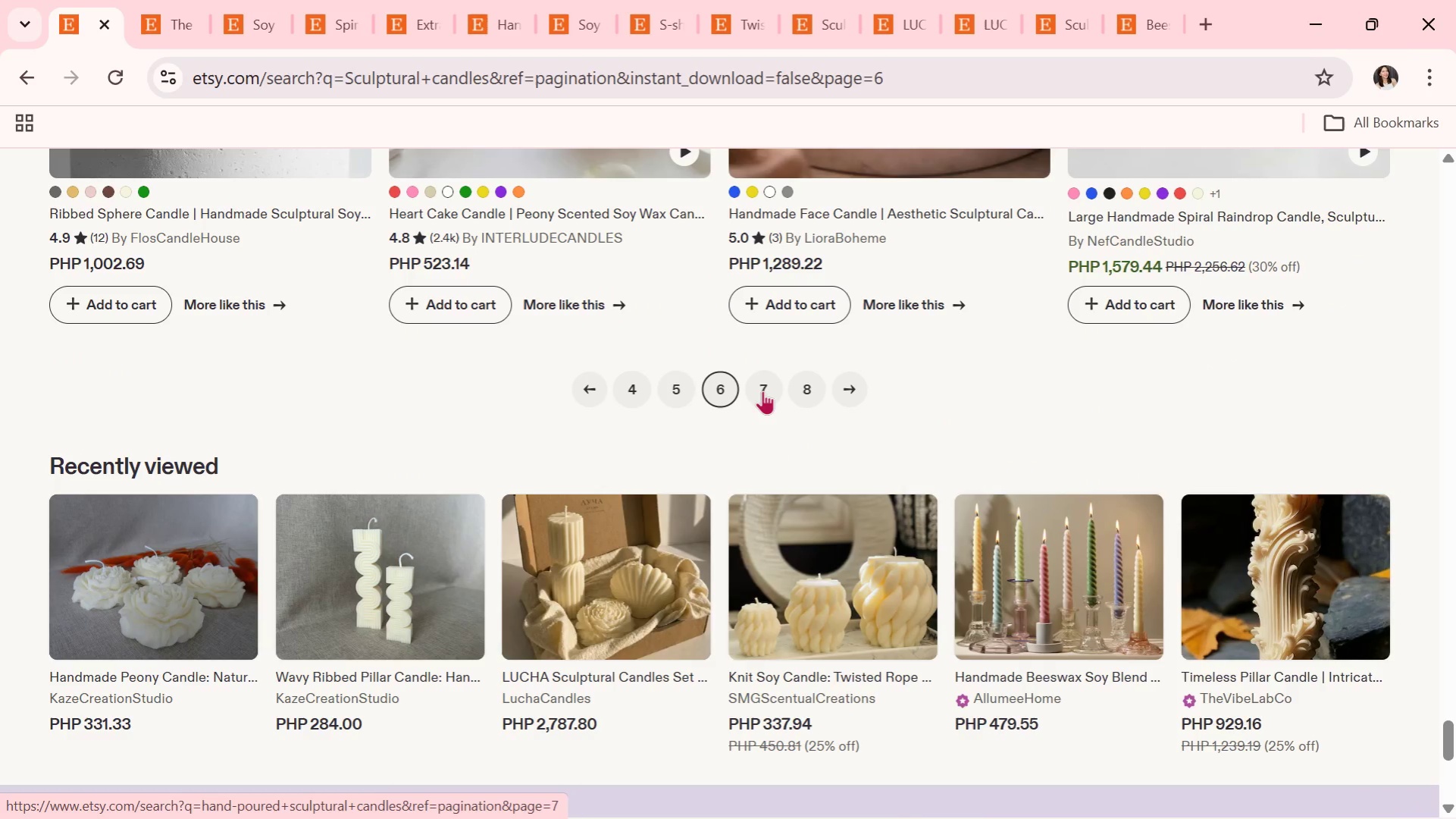 
left_click([762, 389])
 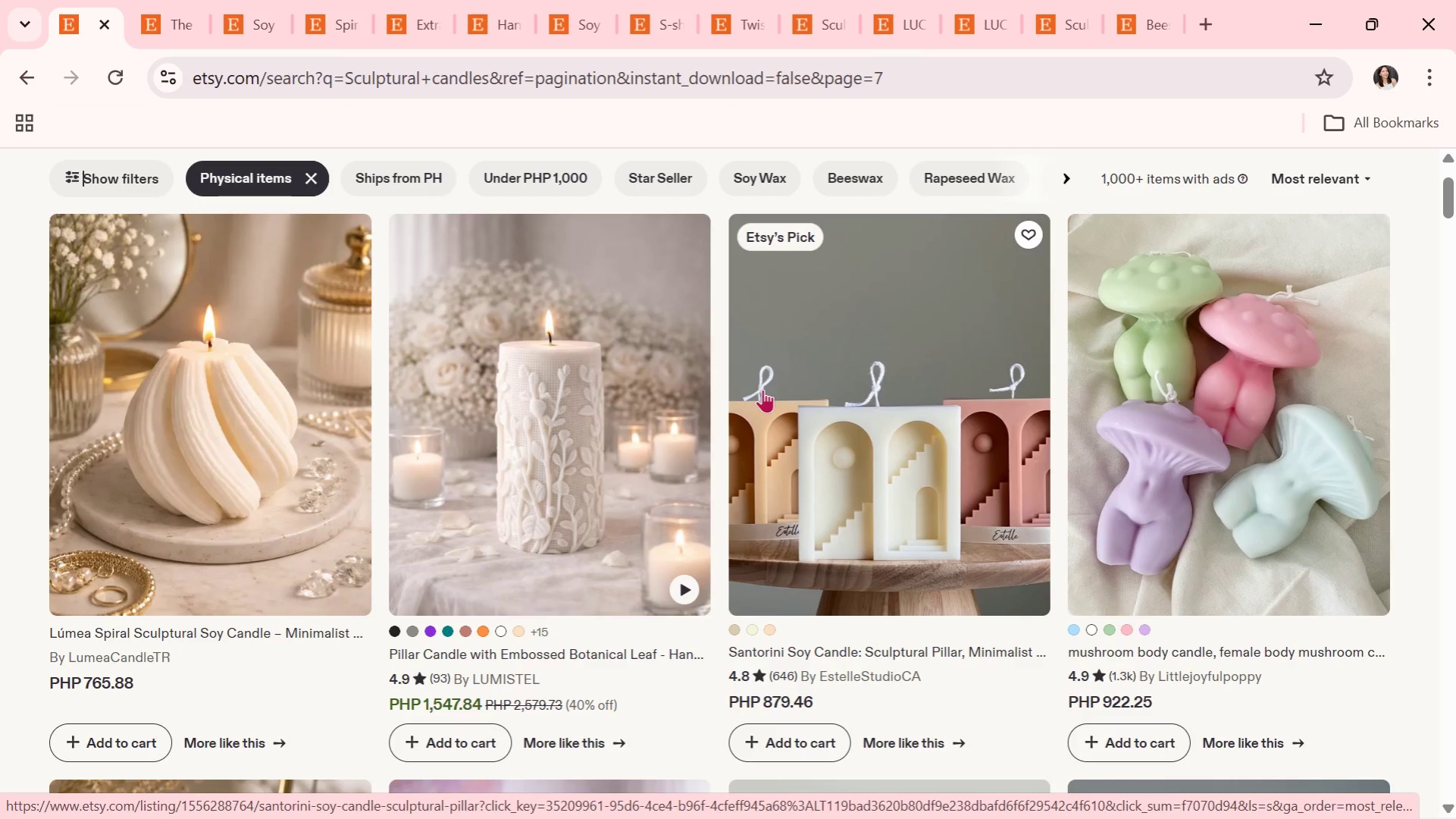 
scroll: coordinate [724, 458], scroll_direction: down, amount: 1.0
 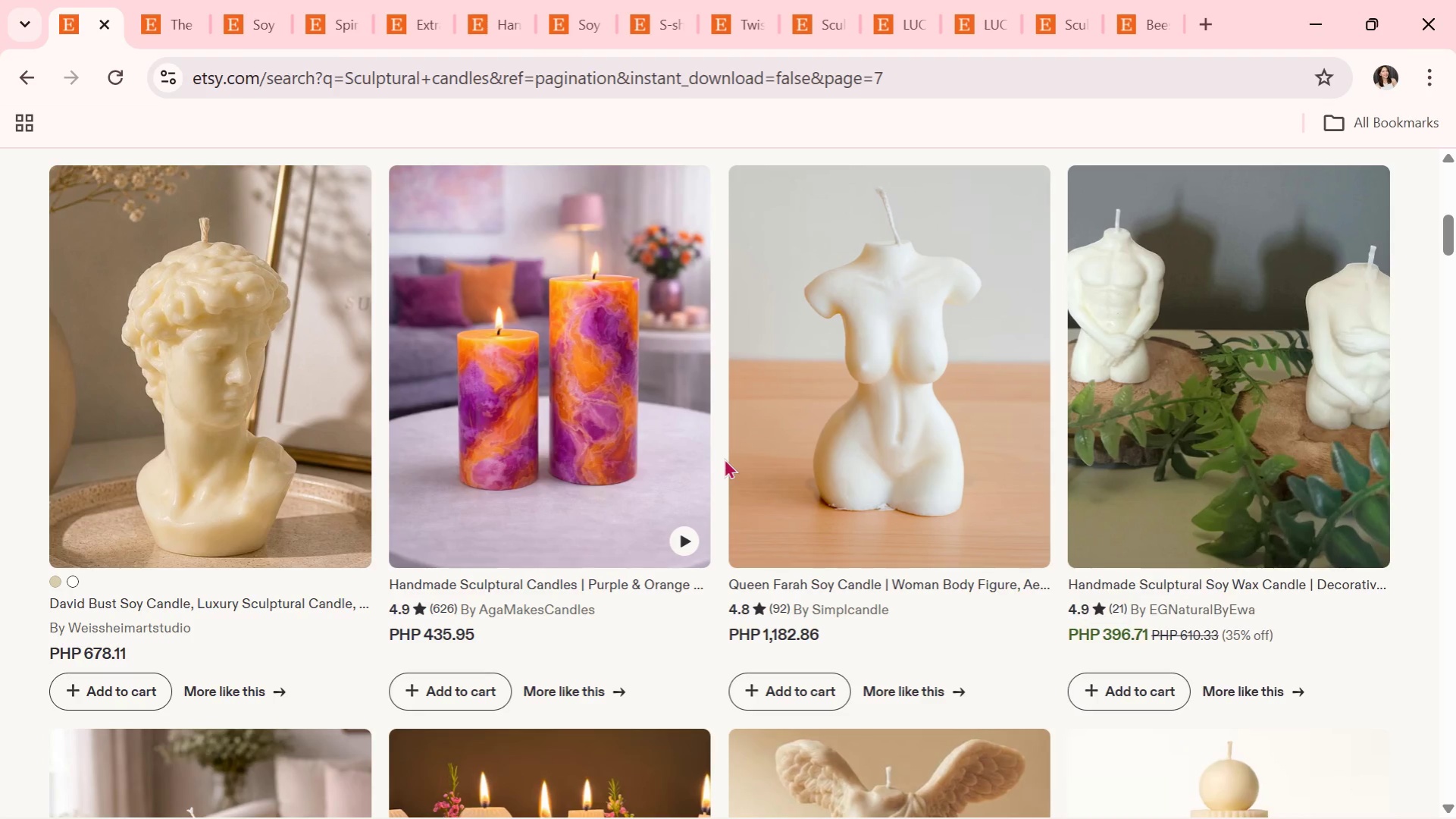 
wait(6.11)
 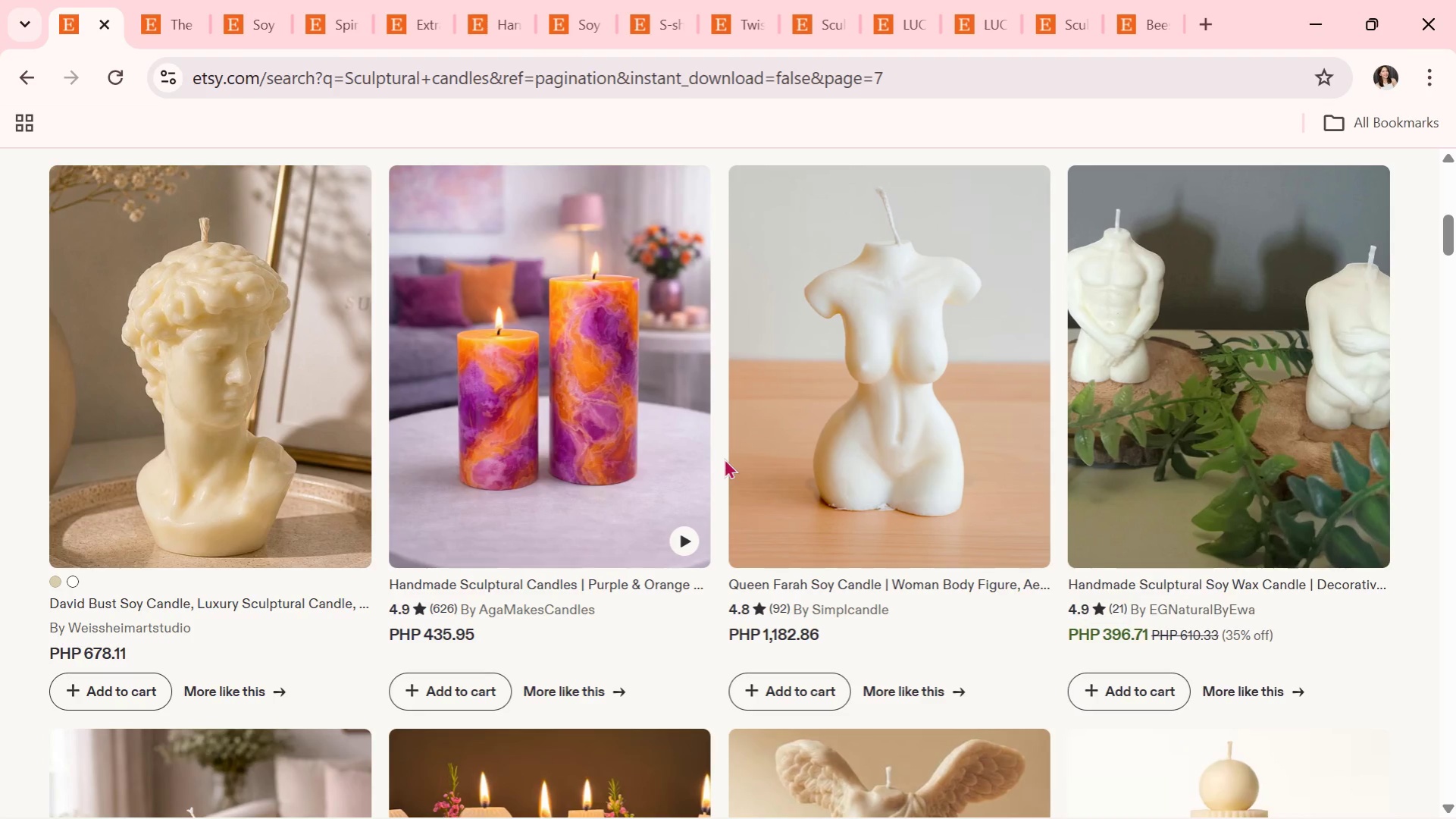 
scroll: coordinate [717, 486], scroll_direction: down, amount: 5.0
 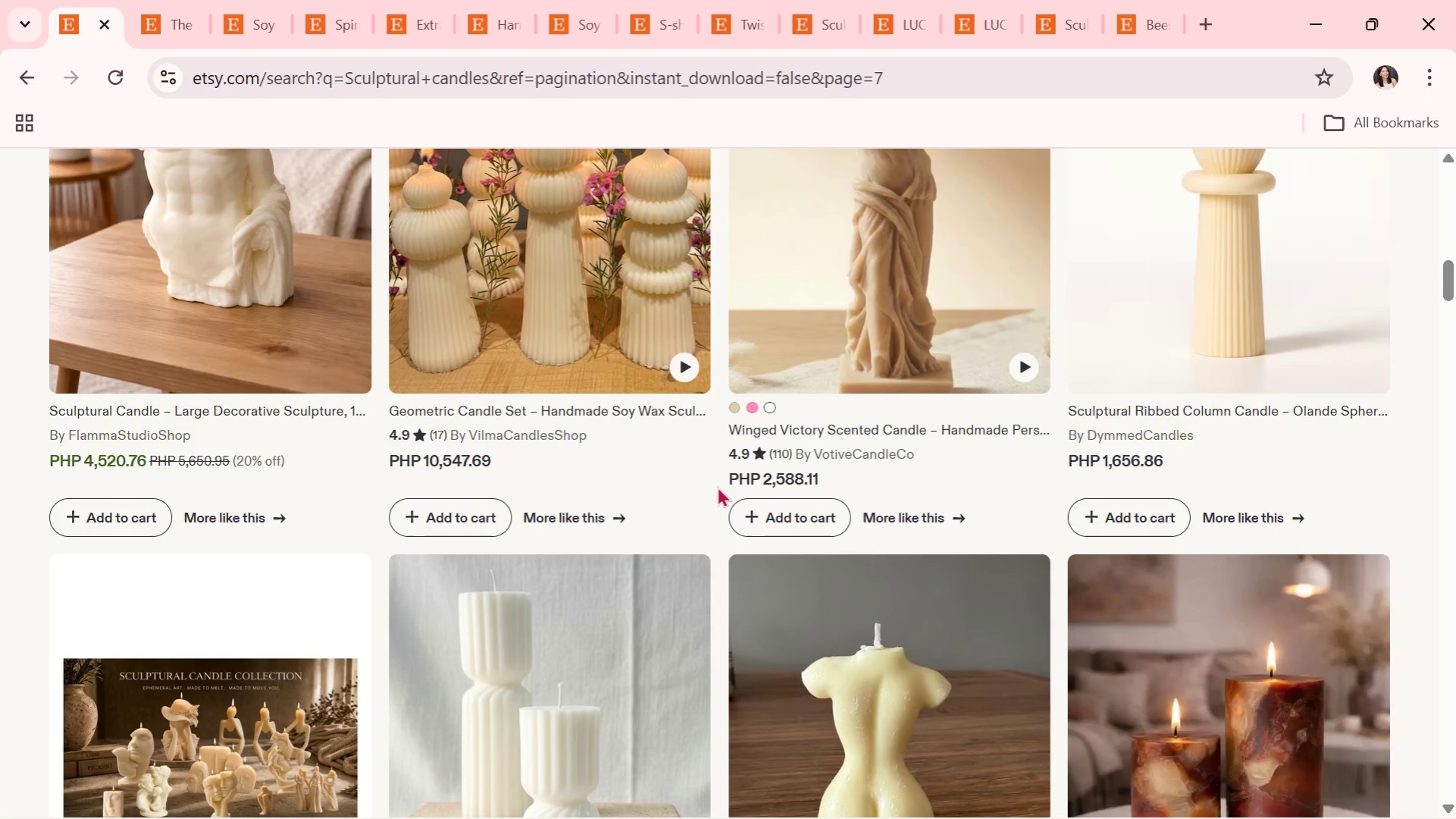 
scroll: coordinate [484, 560], scroll_direction: down, amount: 5.0
 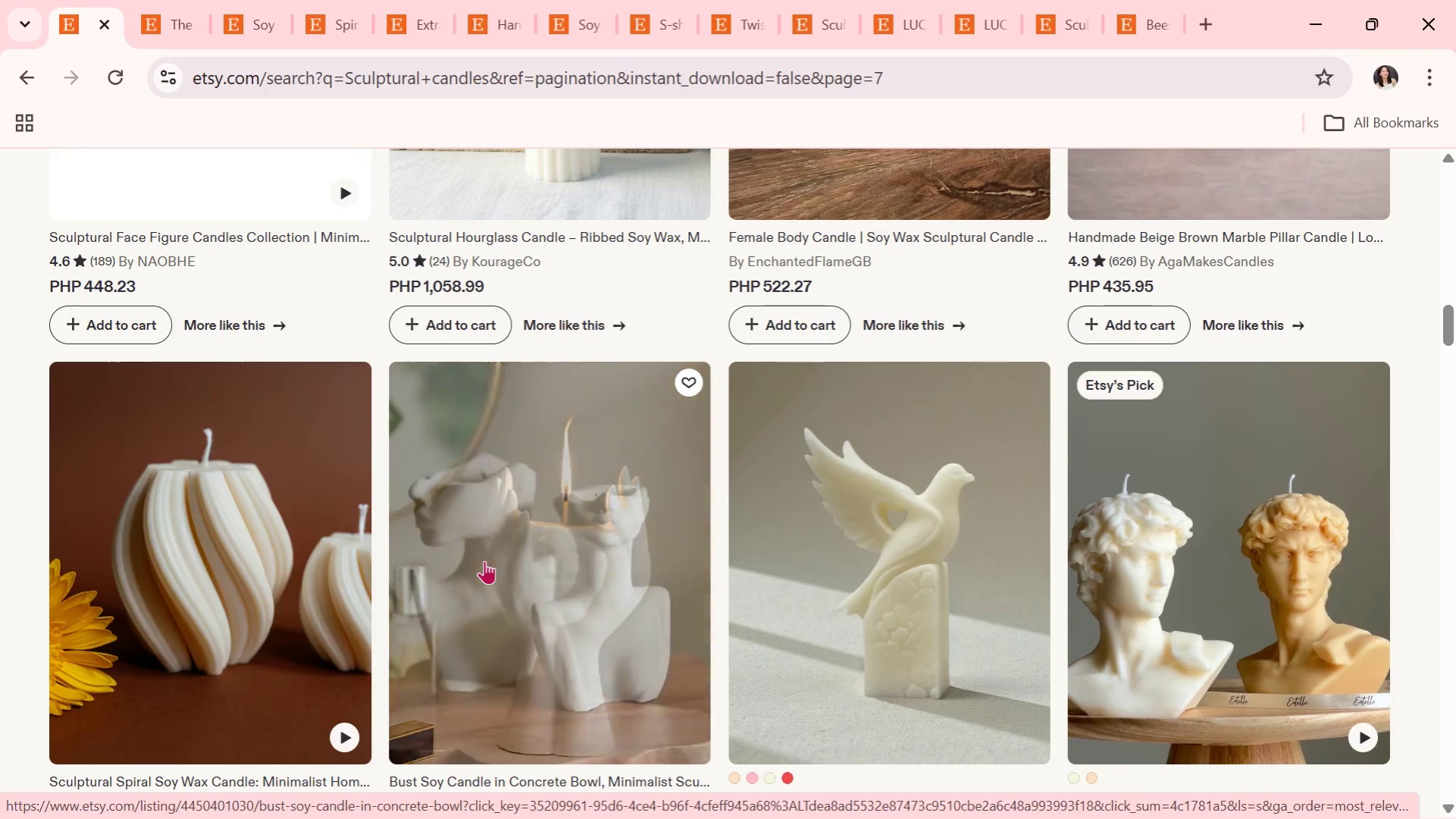 
wait(7.92)
 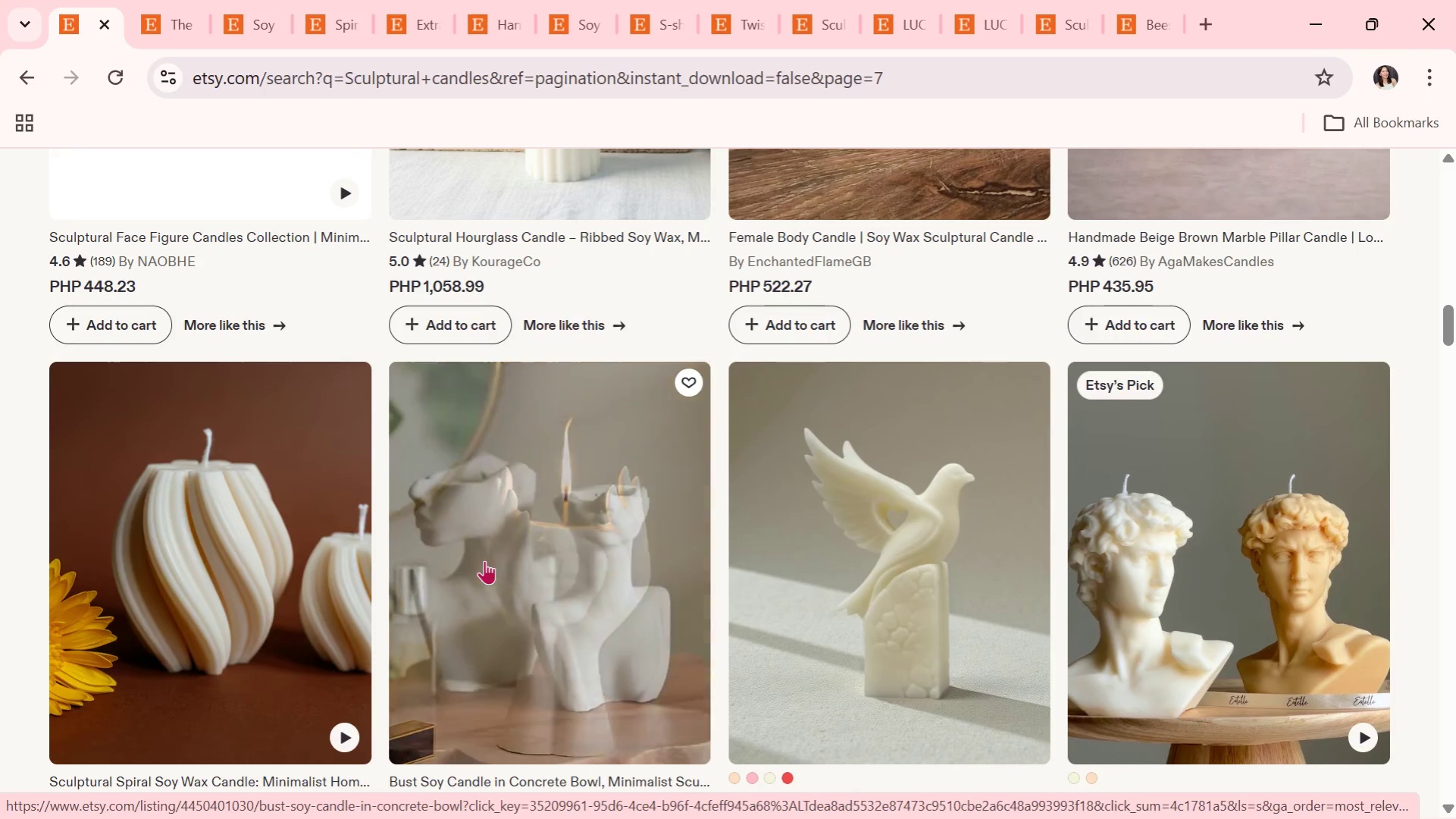 
scroll: coordinate [640, 584], scroll_direction: down, amount: 9.0
 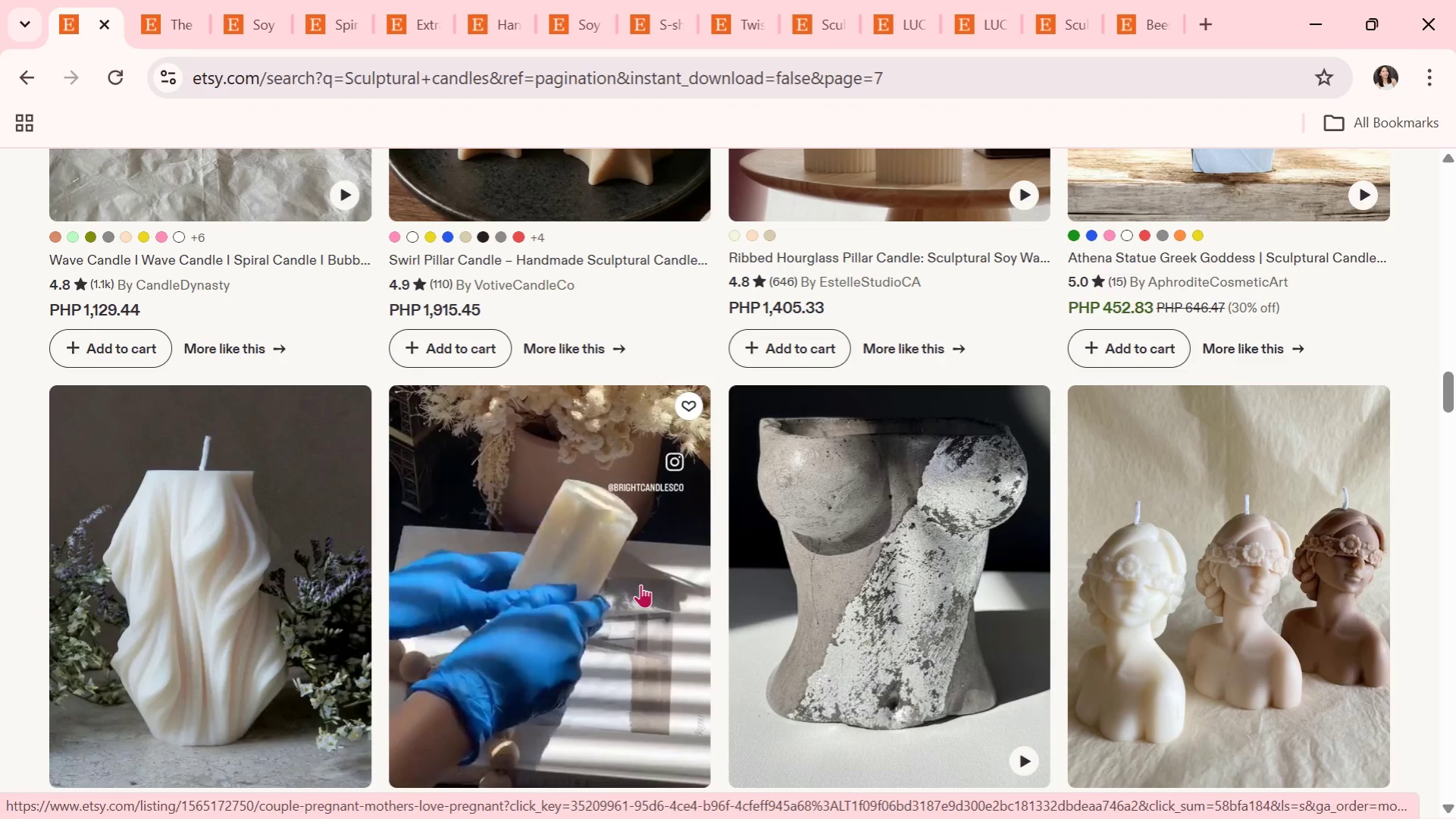 
scroll: coordinate [640, 584], scroll_direction: down, amount: 2.0
 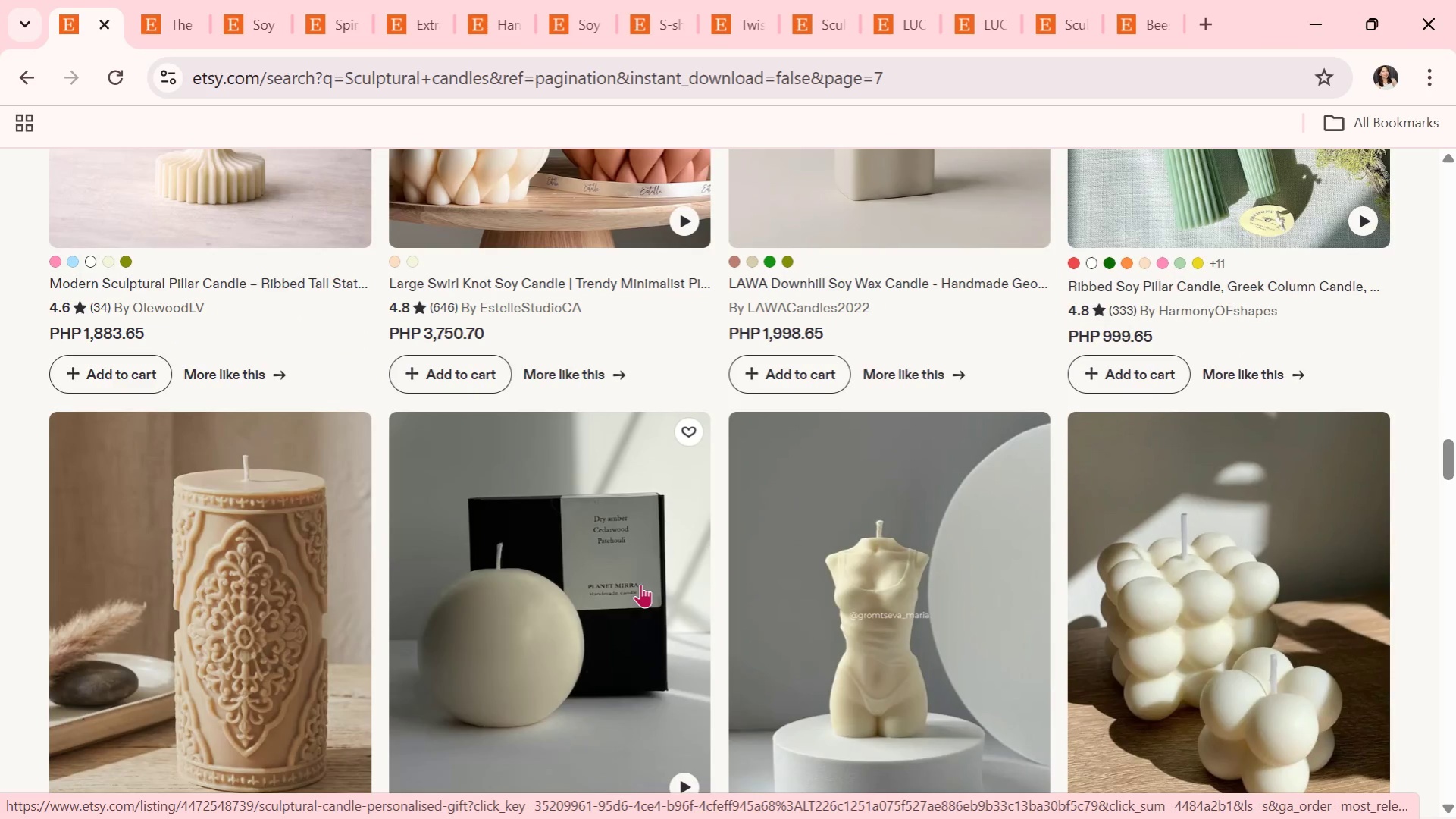 
left_click([200, 447])
 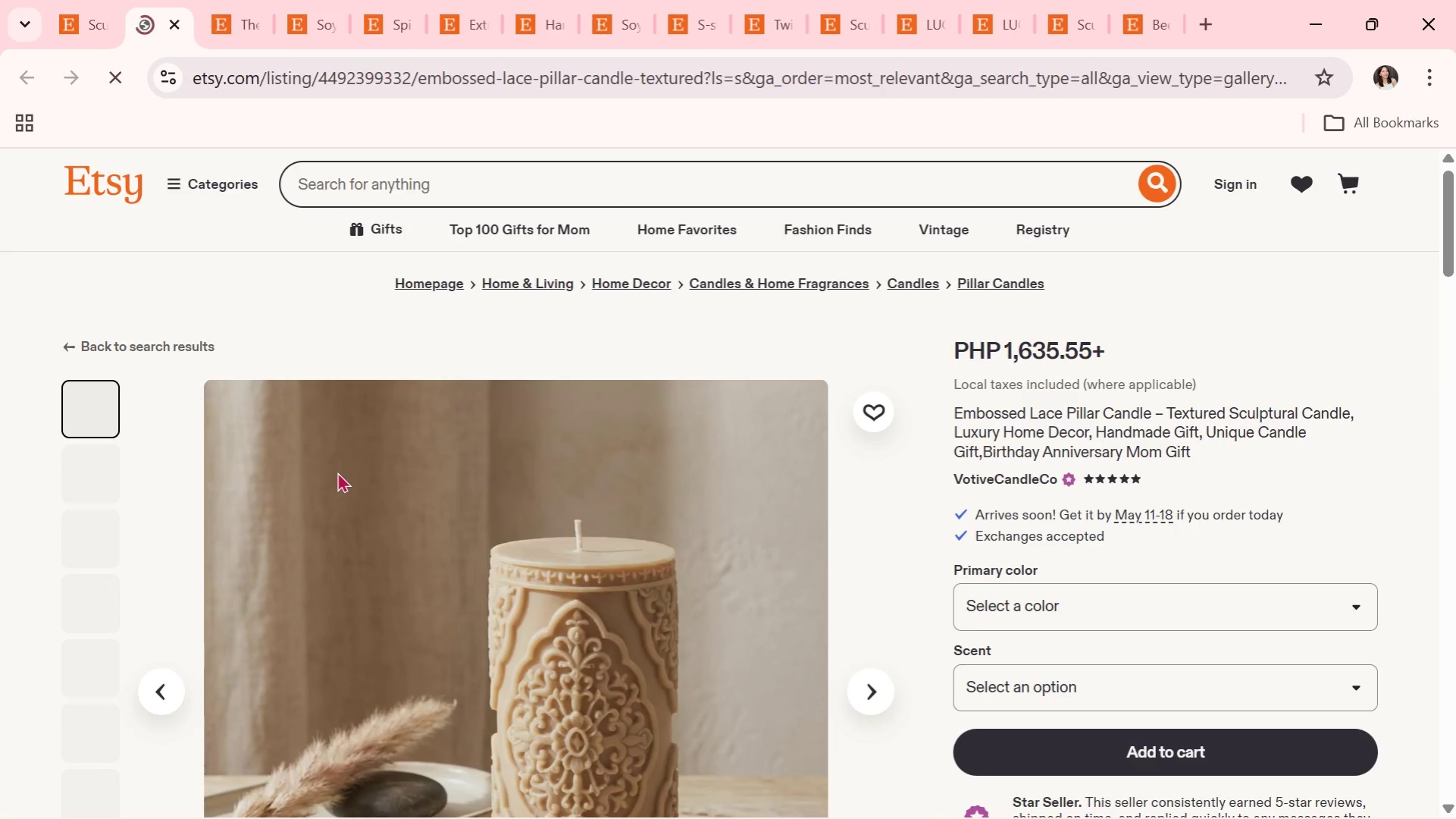 
scroll: coordinate [835, 557], scroll_direction: down, amount: 4.0
 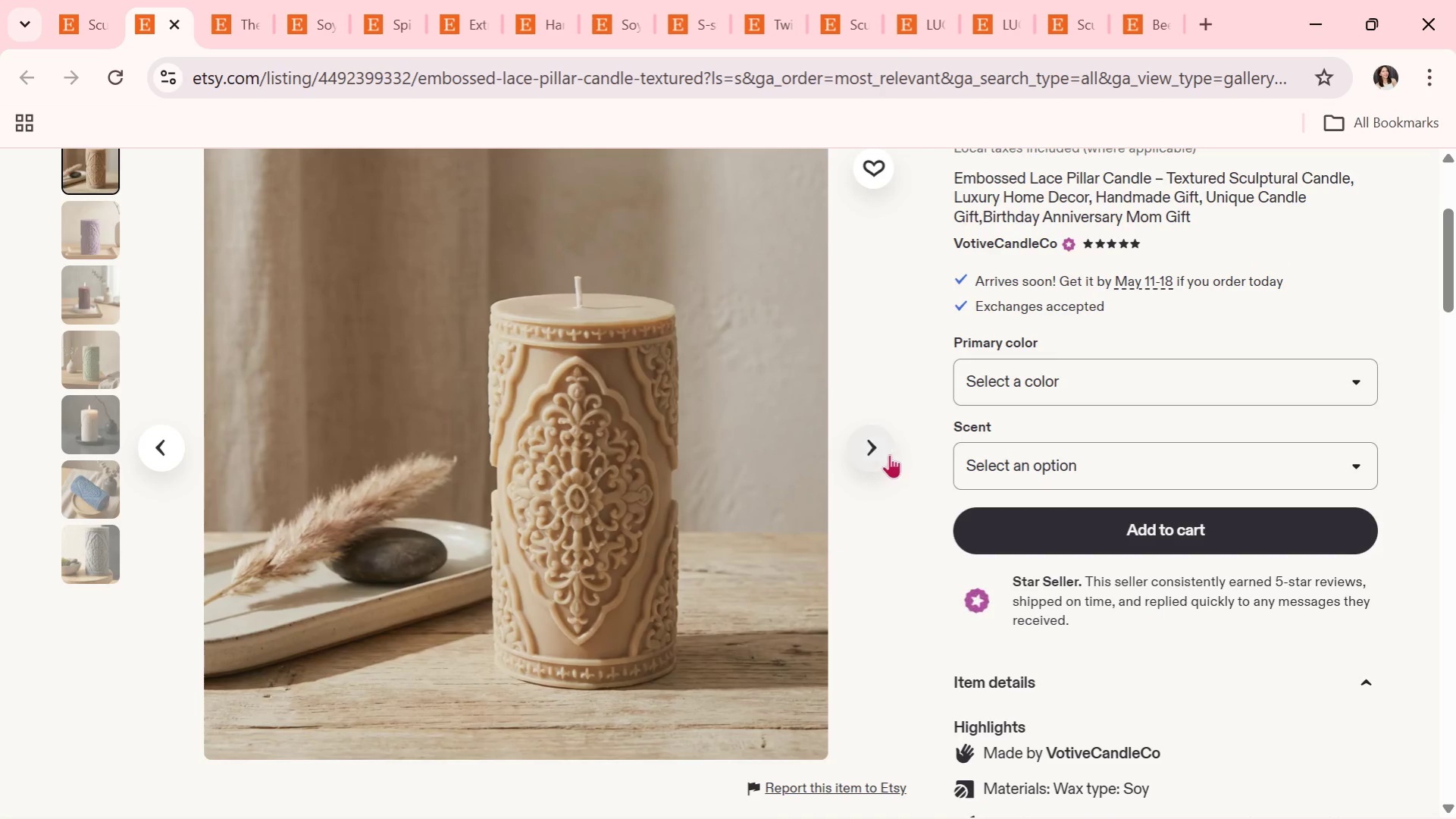 
left_click([883, 450])
 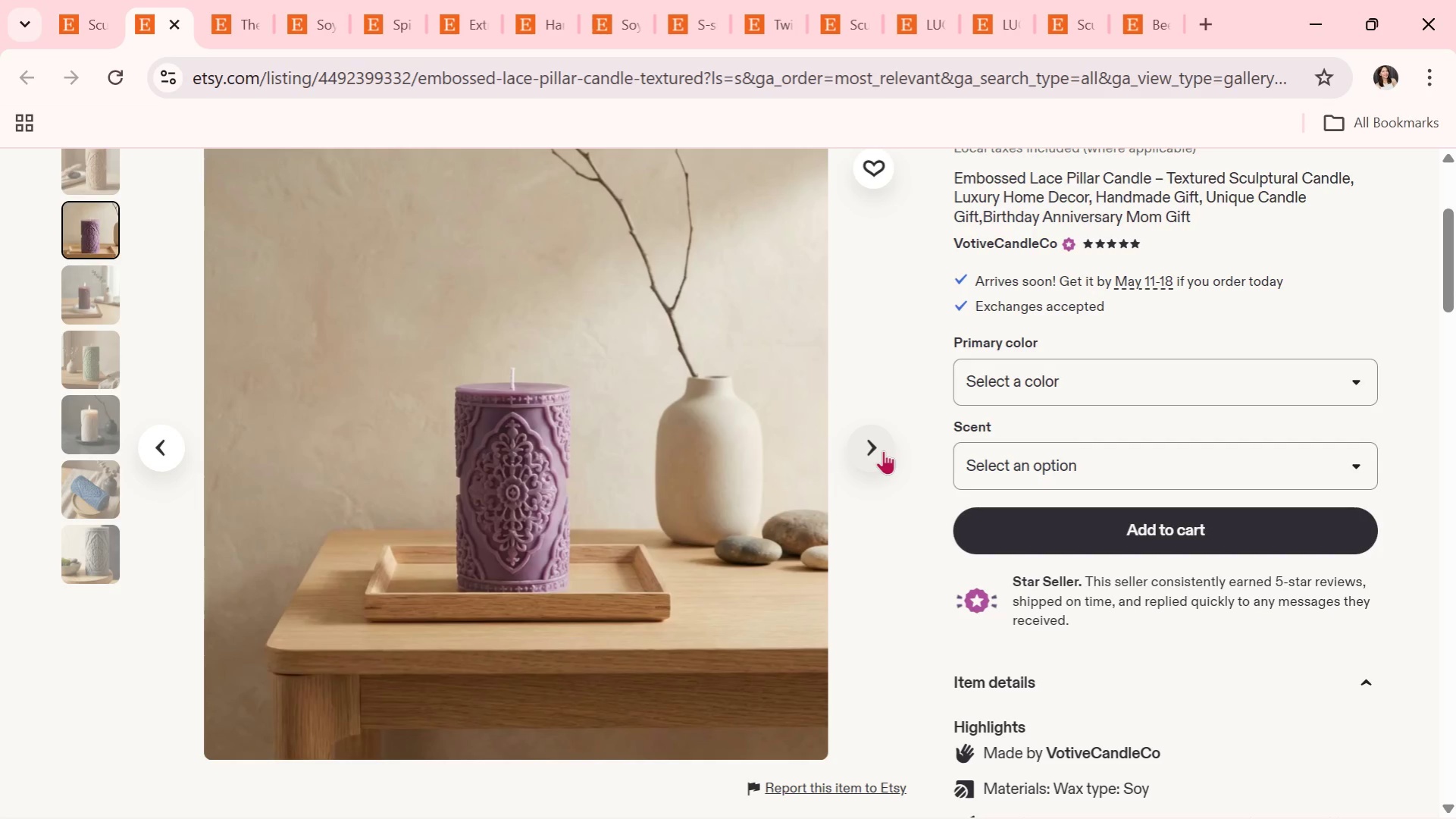 
left_click([883, 450])
 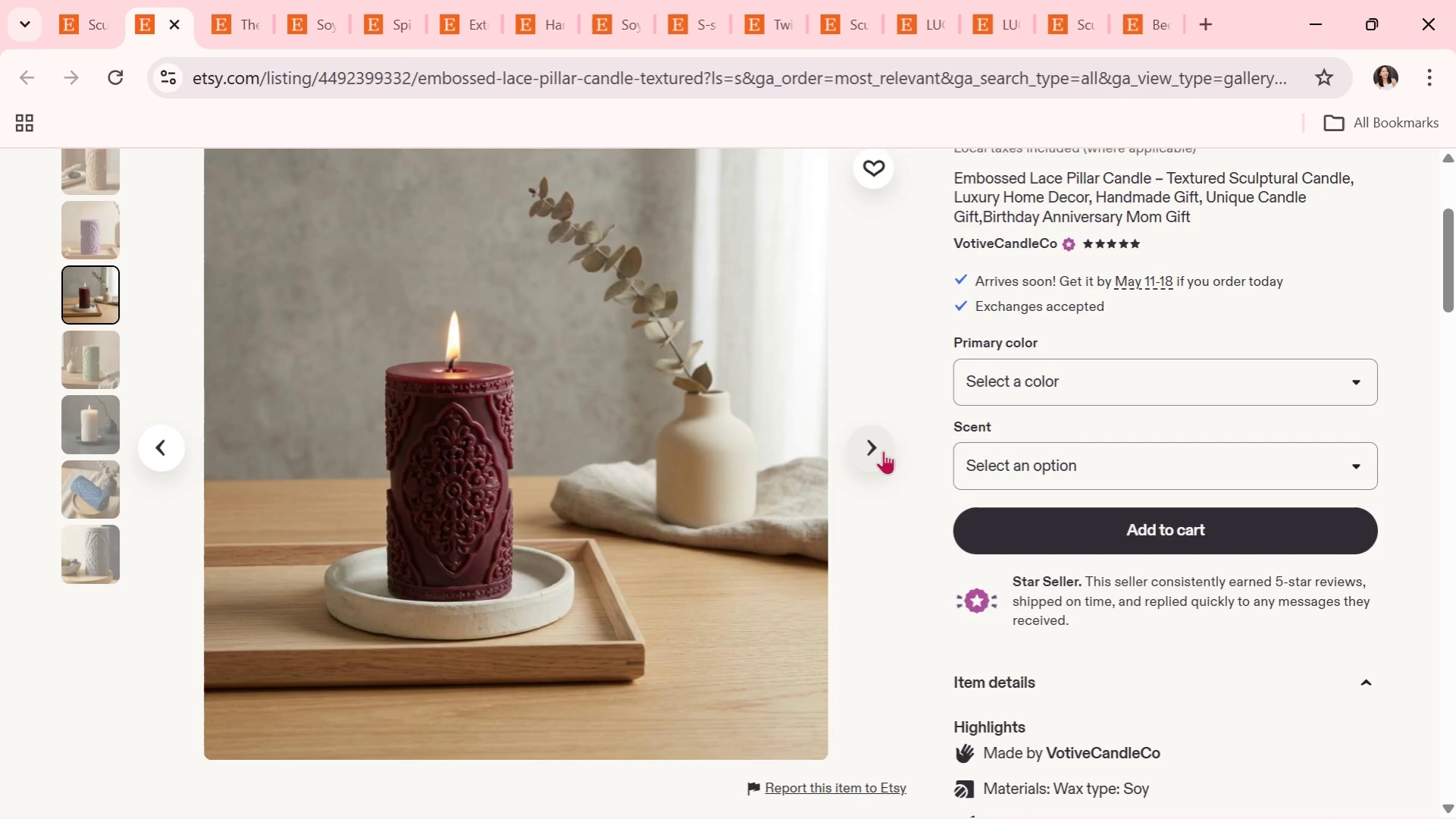 
left_click([883, 450])
 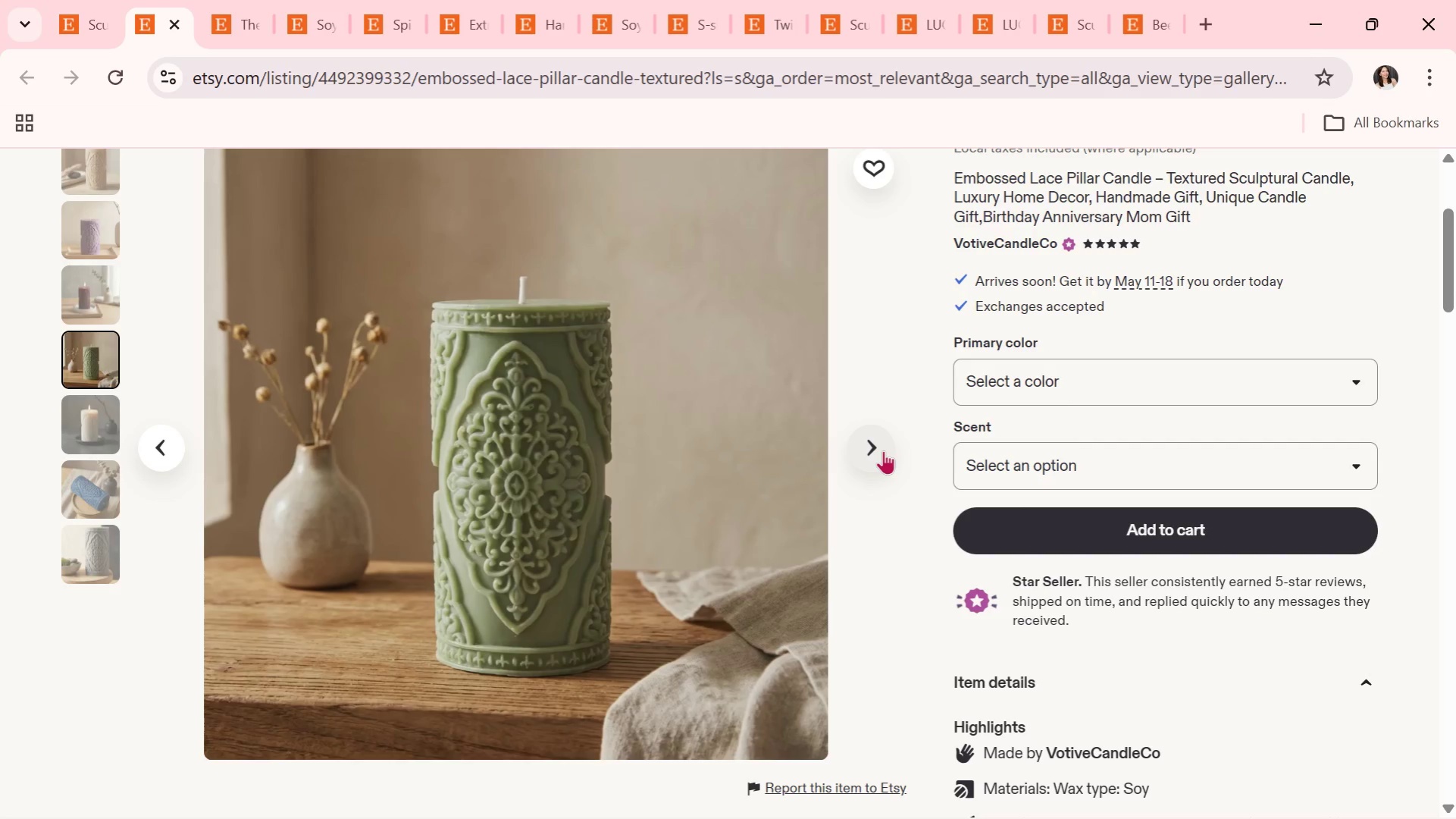 
wait(13.23)
 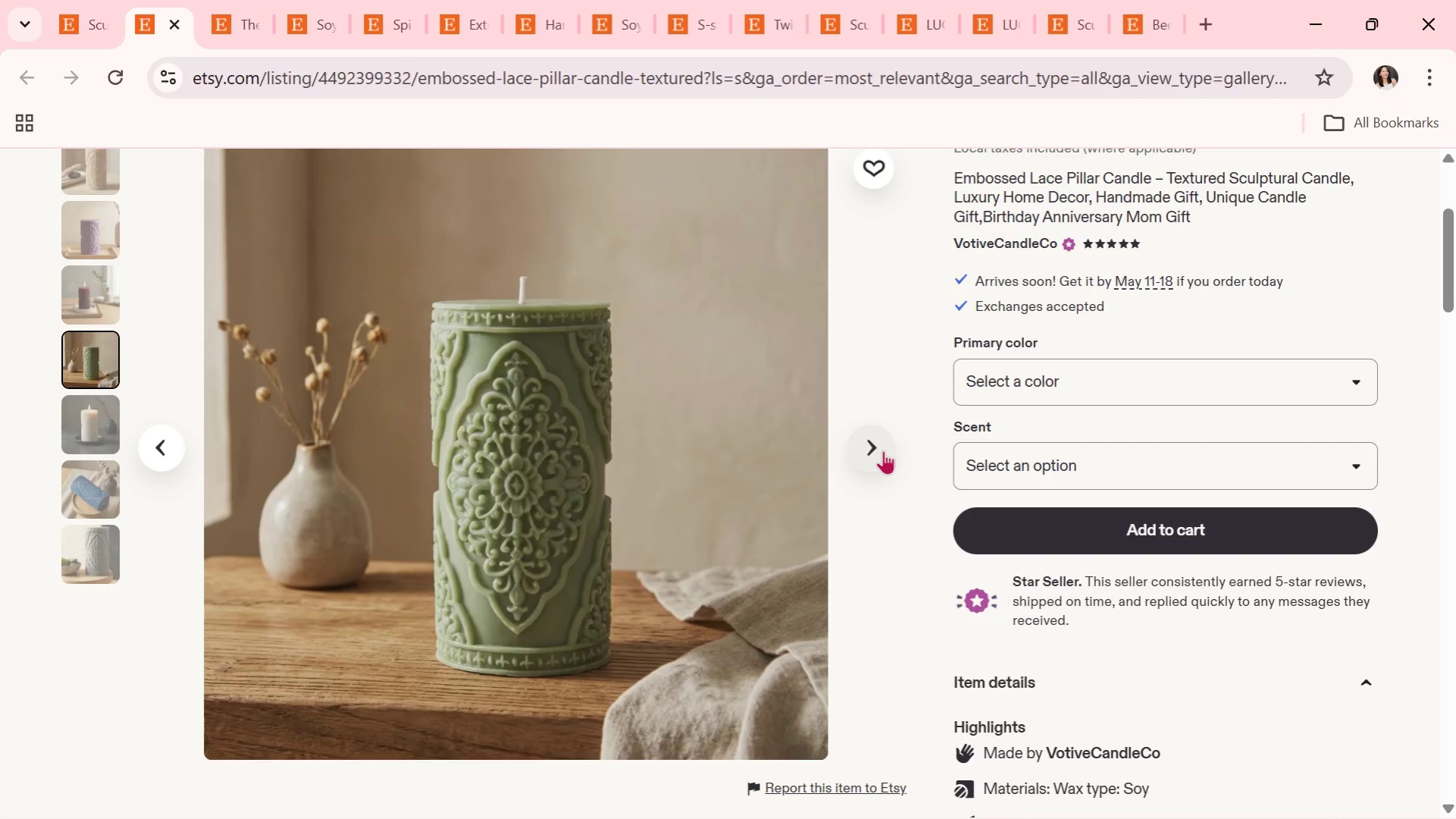 
left_click([883, 450])
 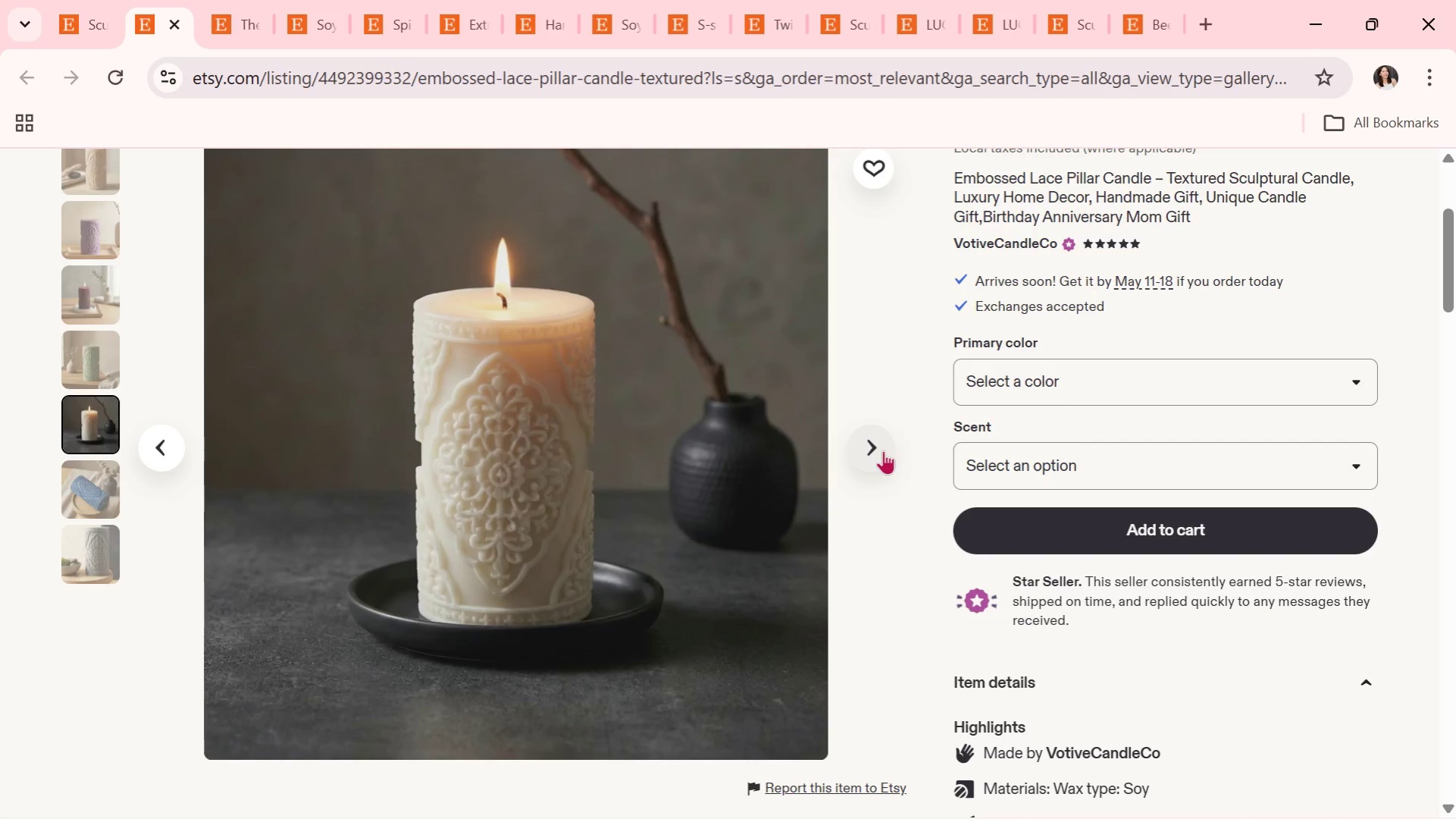 
wait(7.38)
 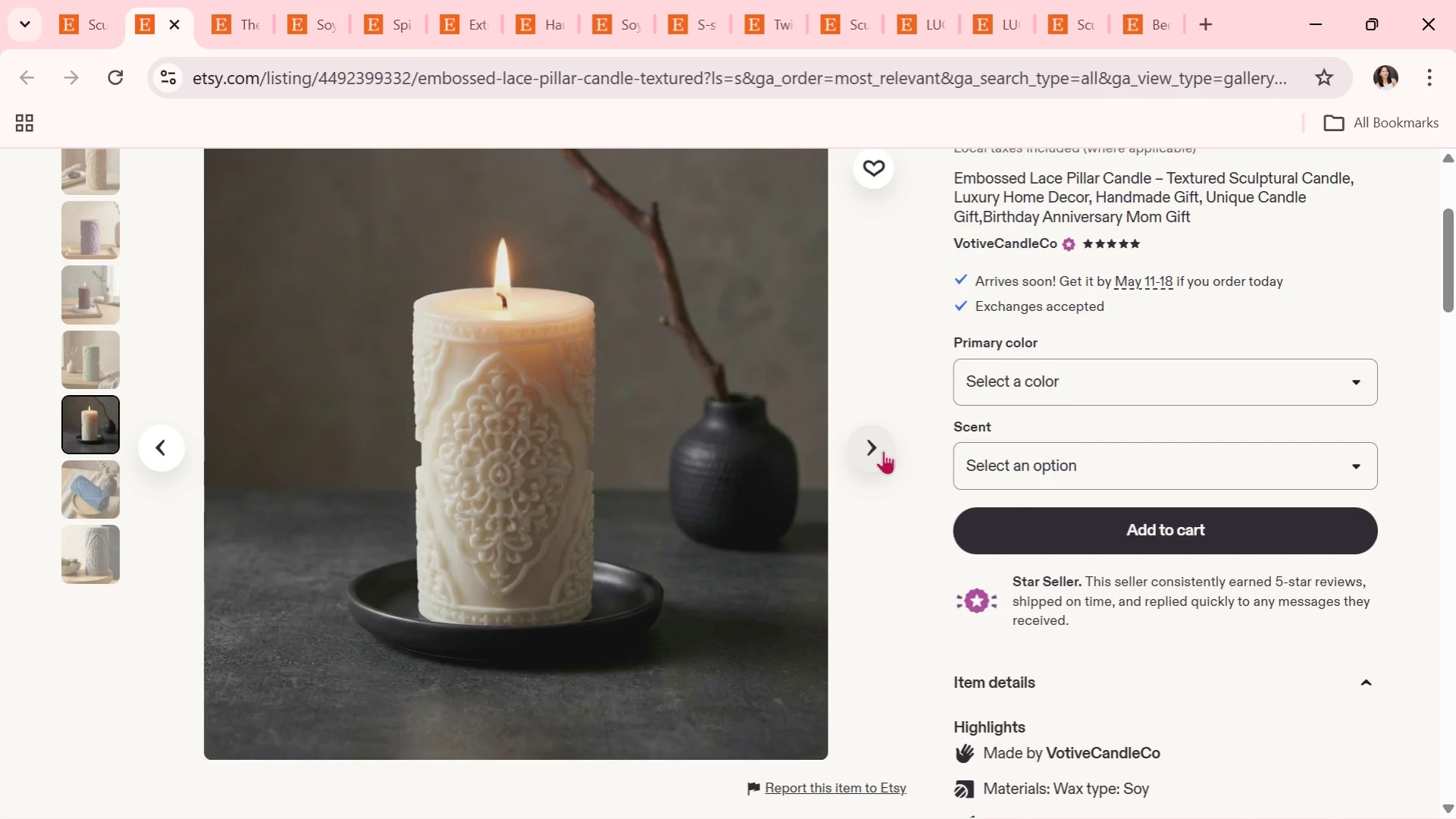 
left_click([883, 450])
 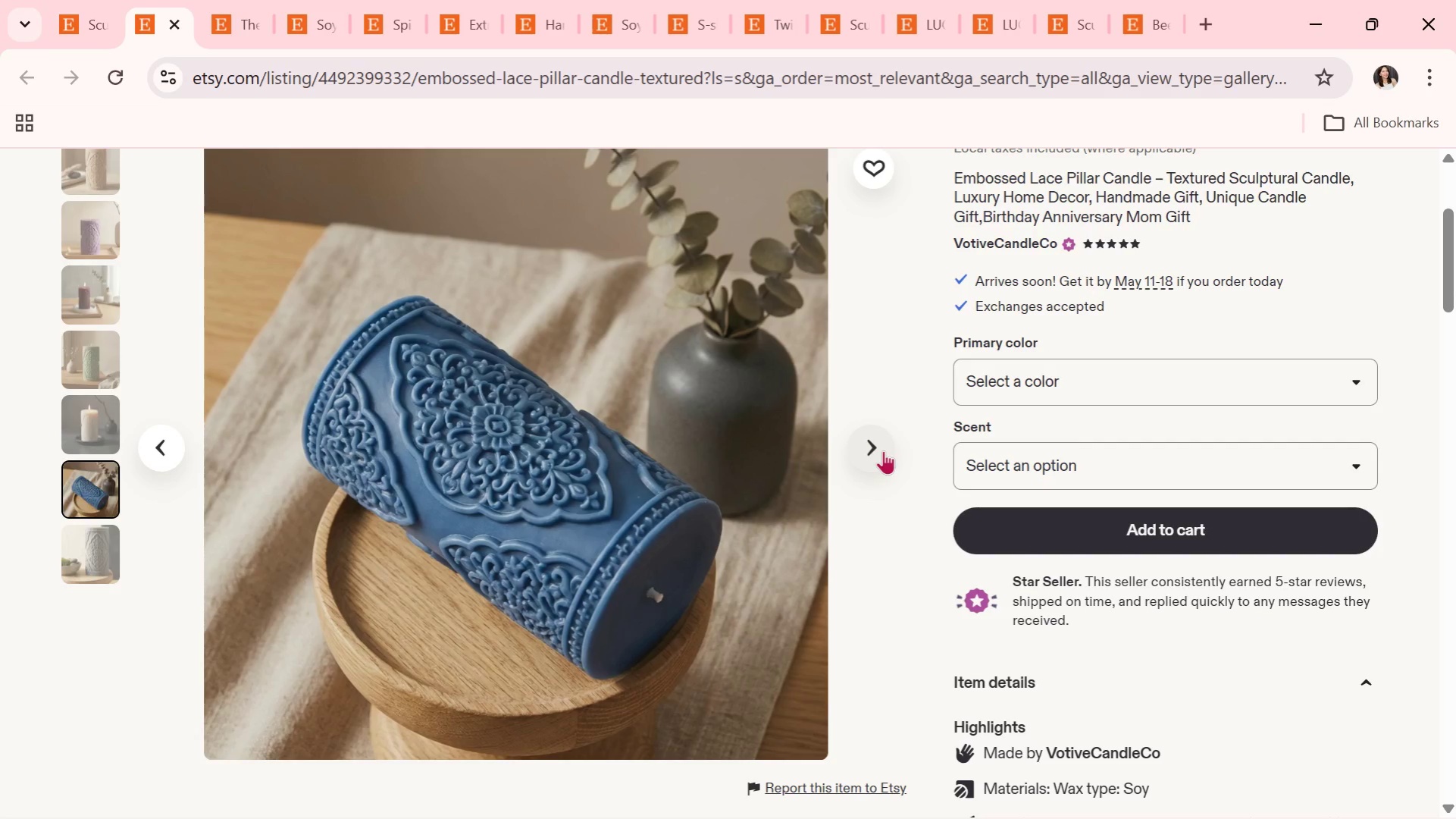 
wait(10.39)
 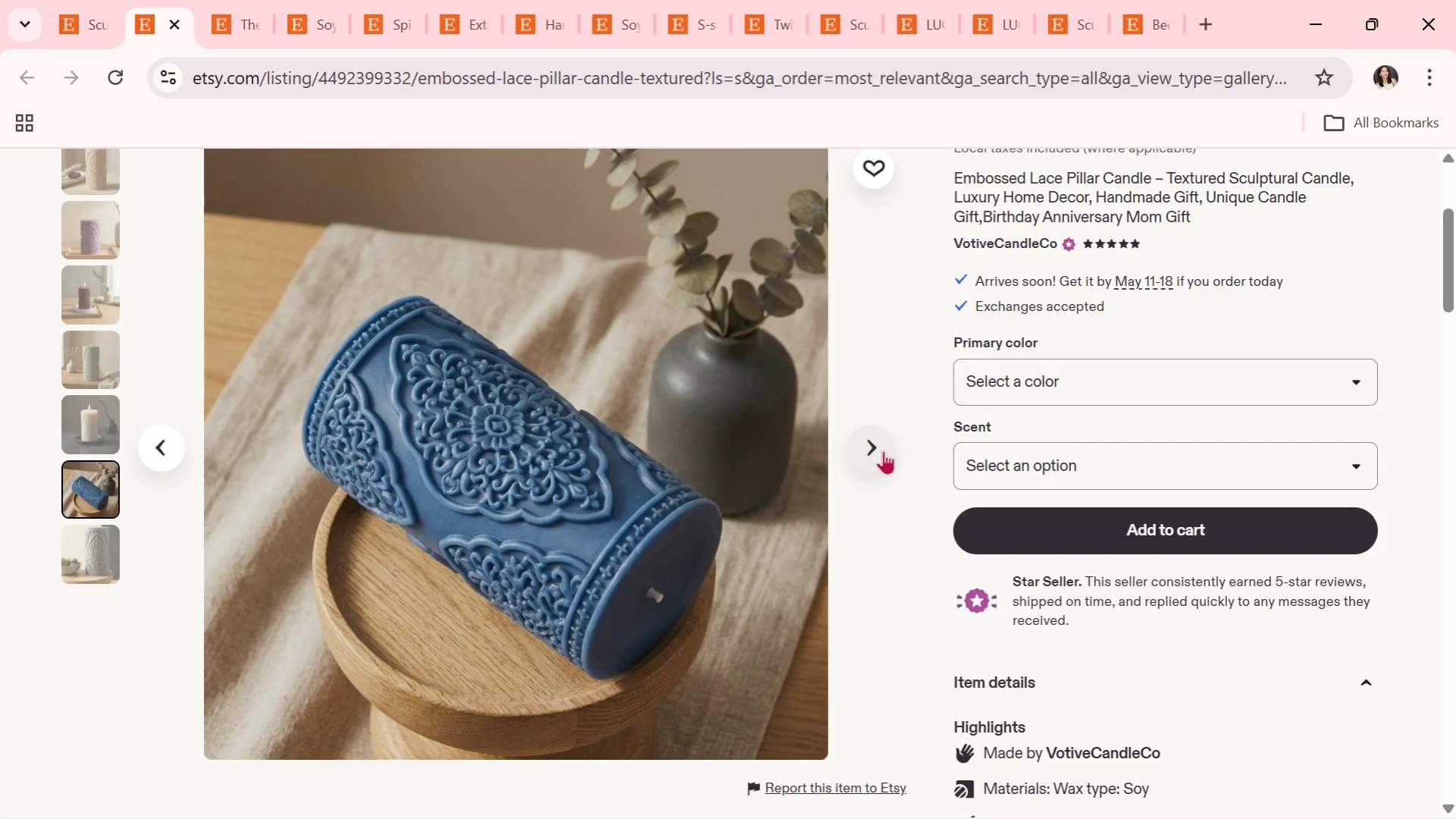 
left_click([883, 450])
 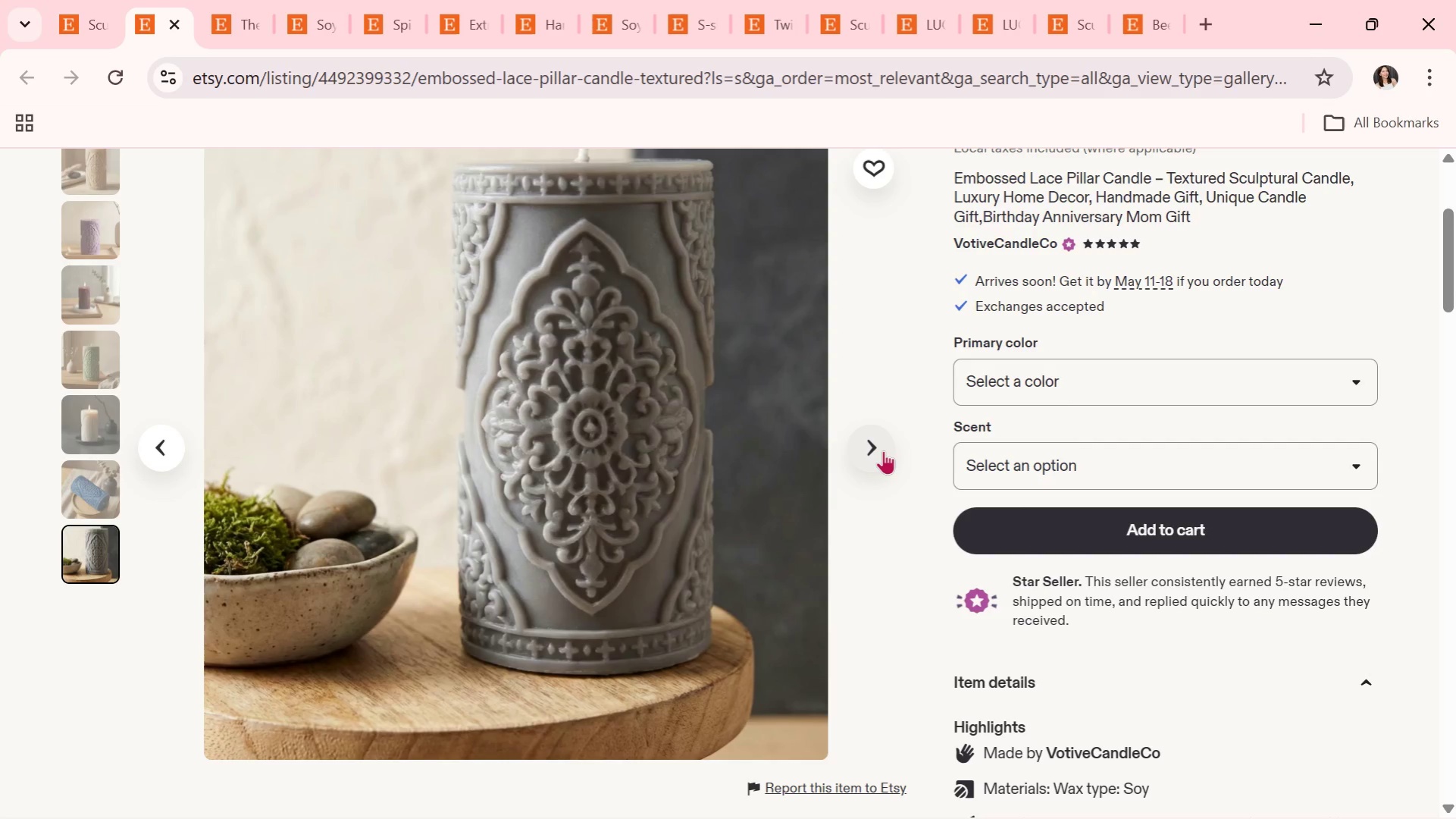 
wait(13.69)
 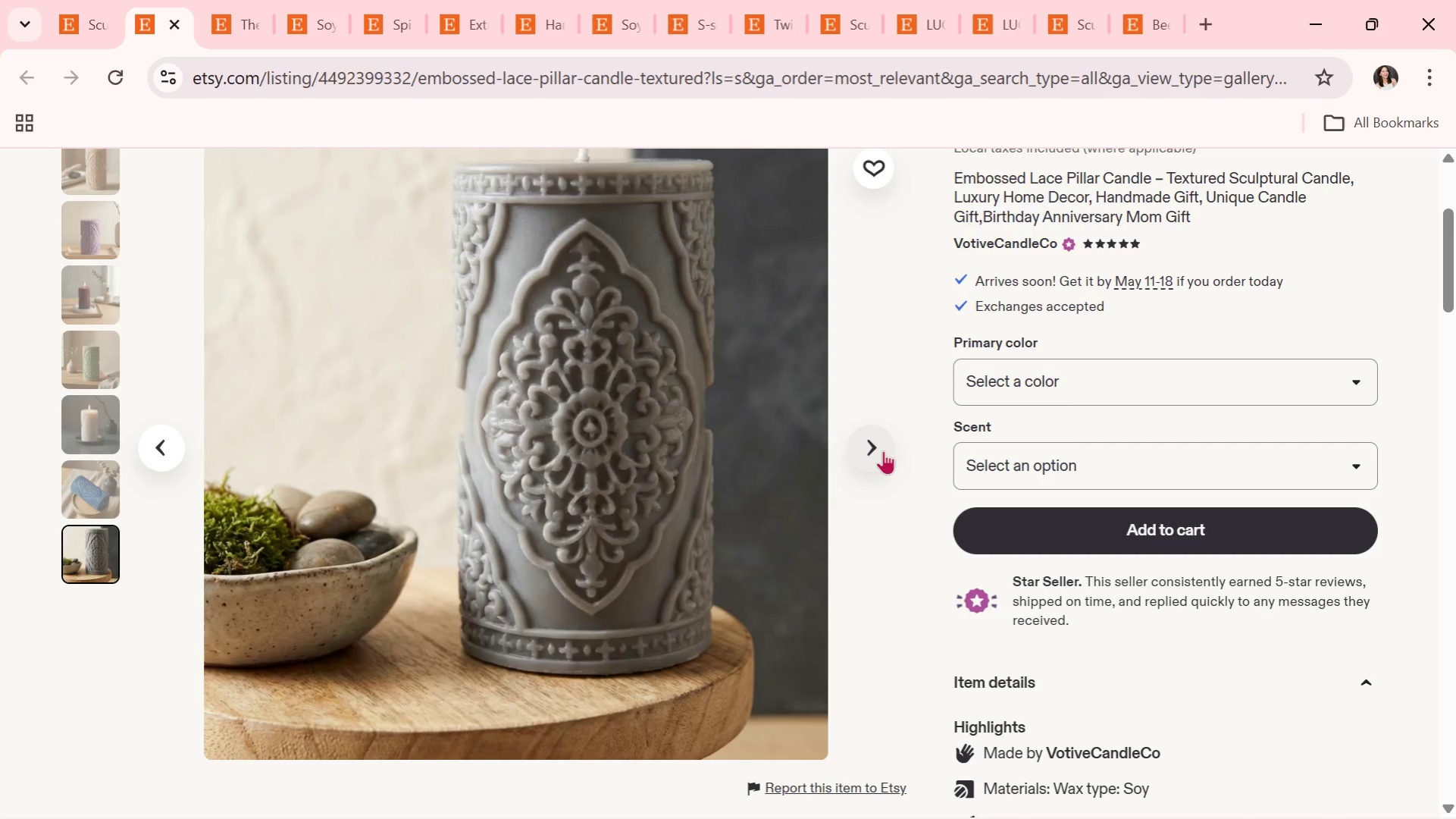 
left_click([883, 450])
 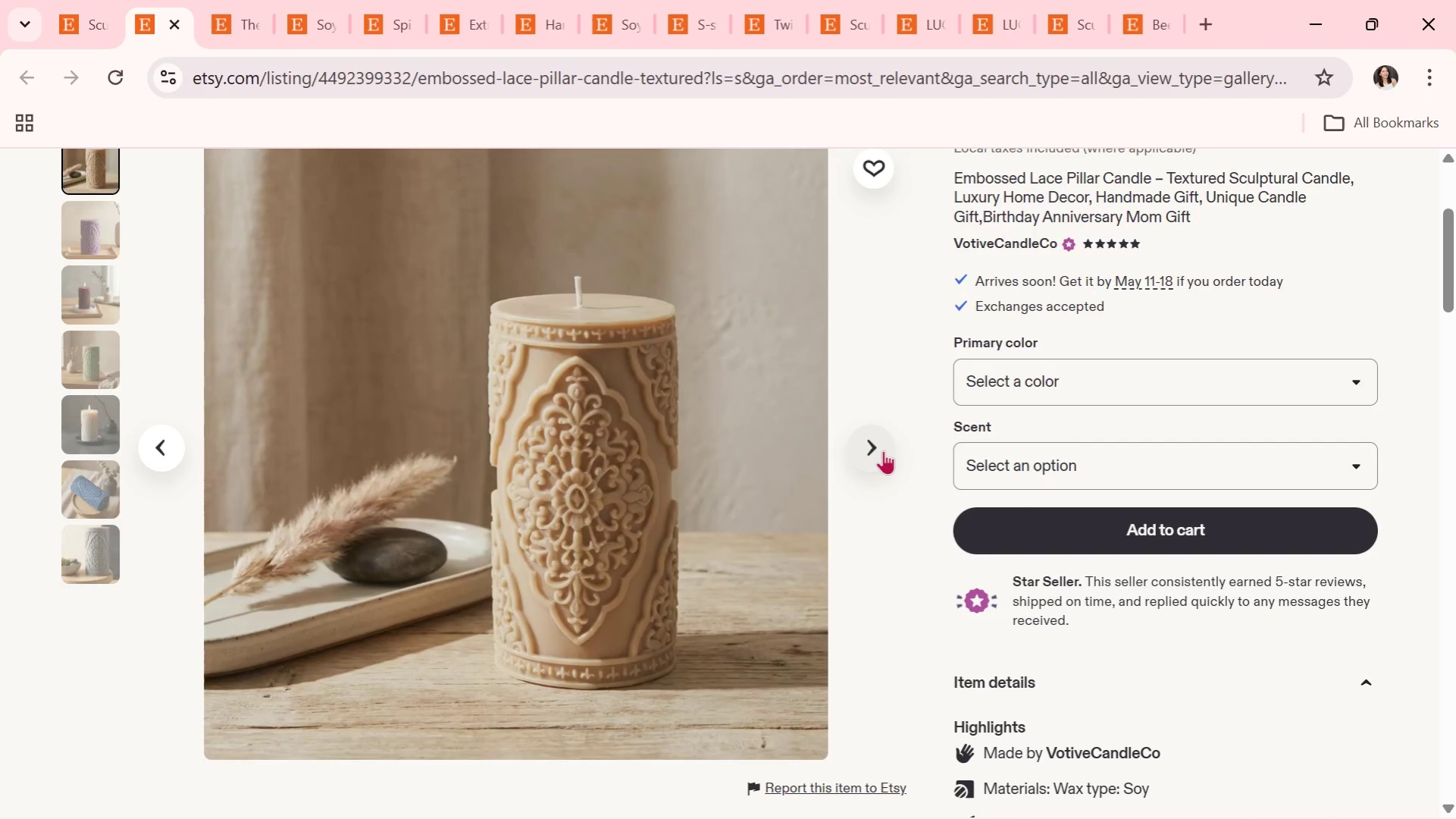 
wait(8.56)
 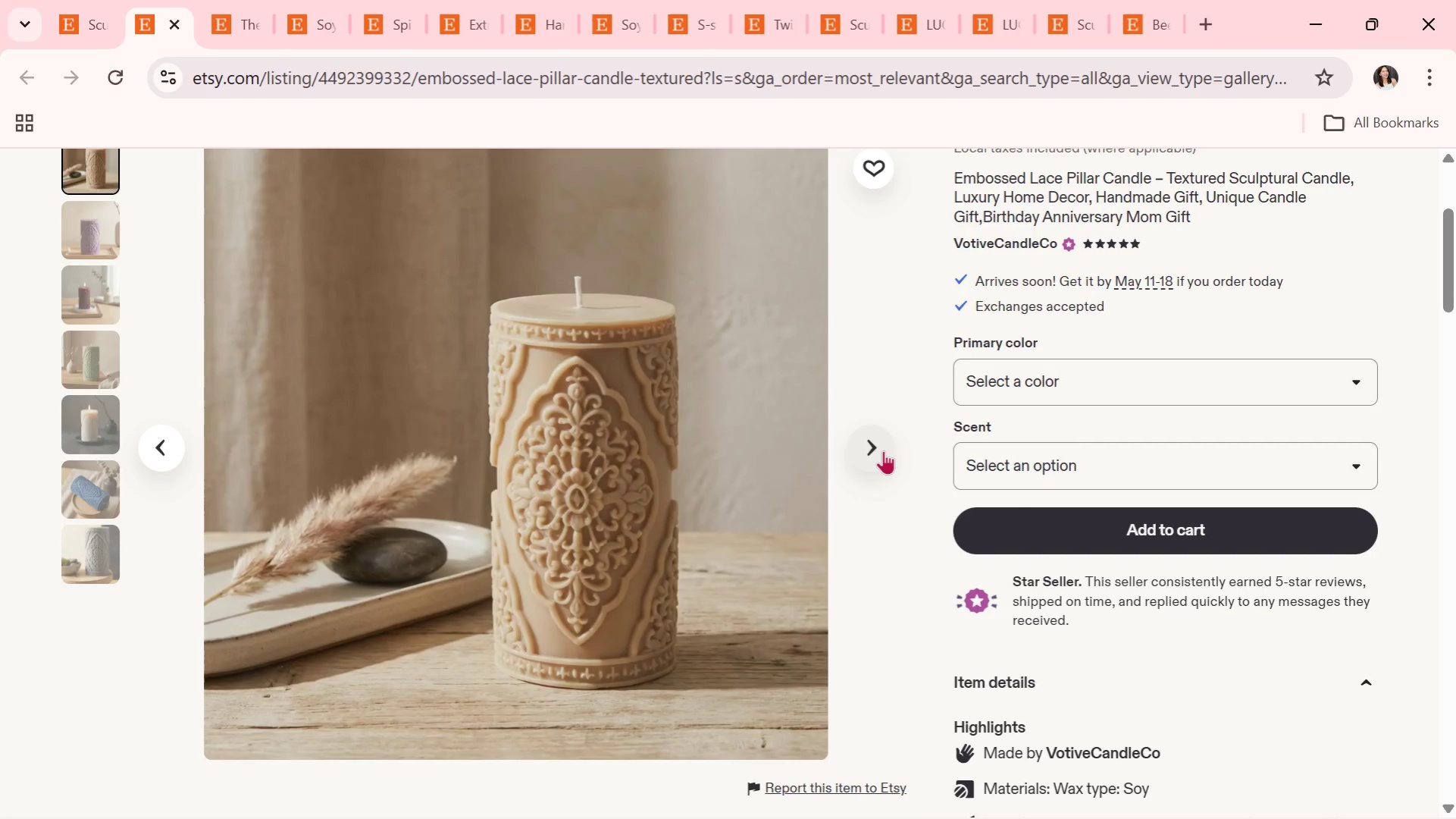 
left_click([883, 450])
 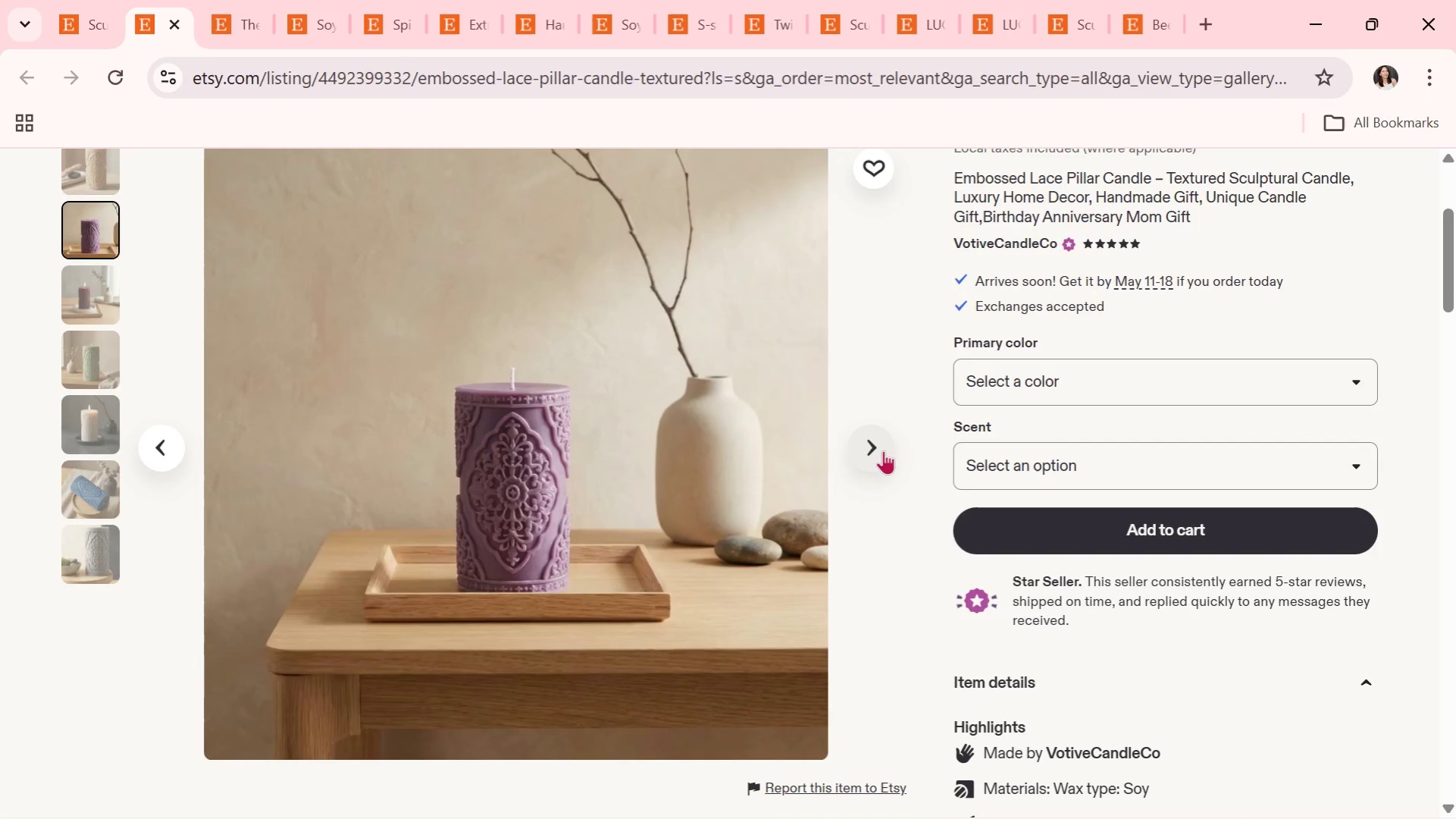 
wait(11.83)
 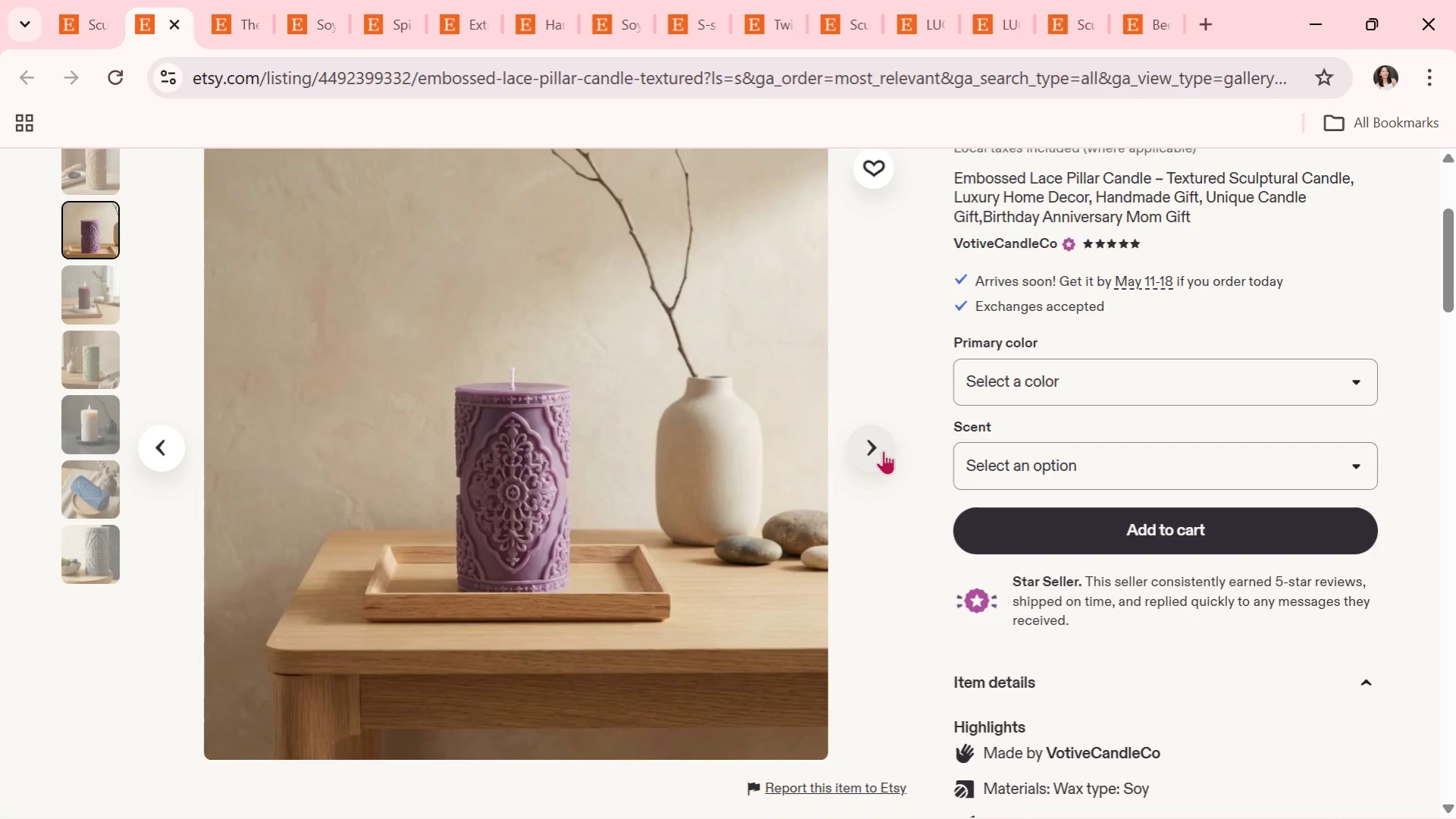 
left_click([883, 450])
 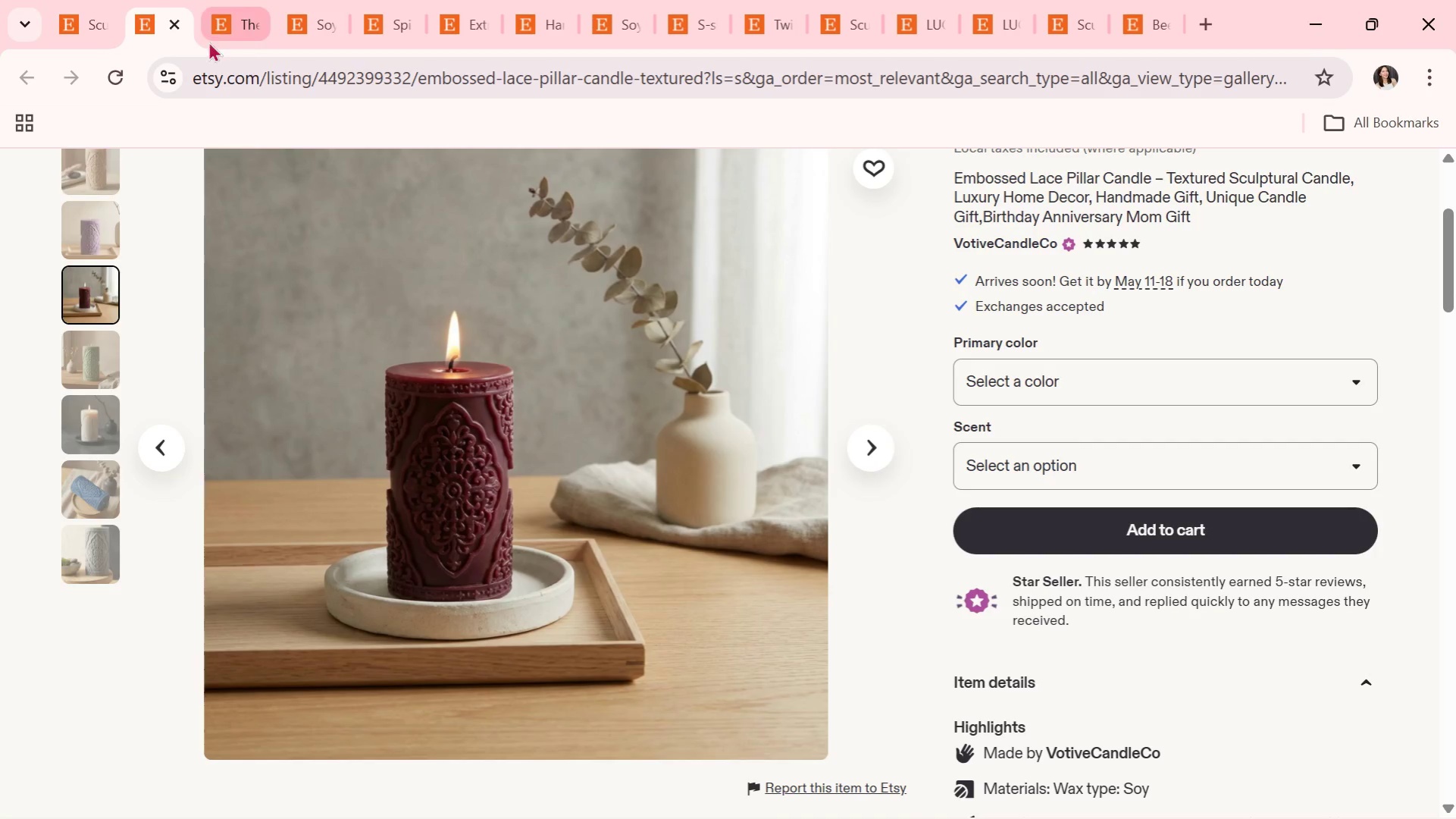 
left_click([174, 22])
 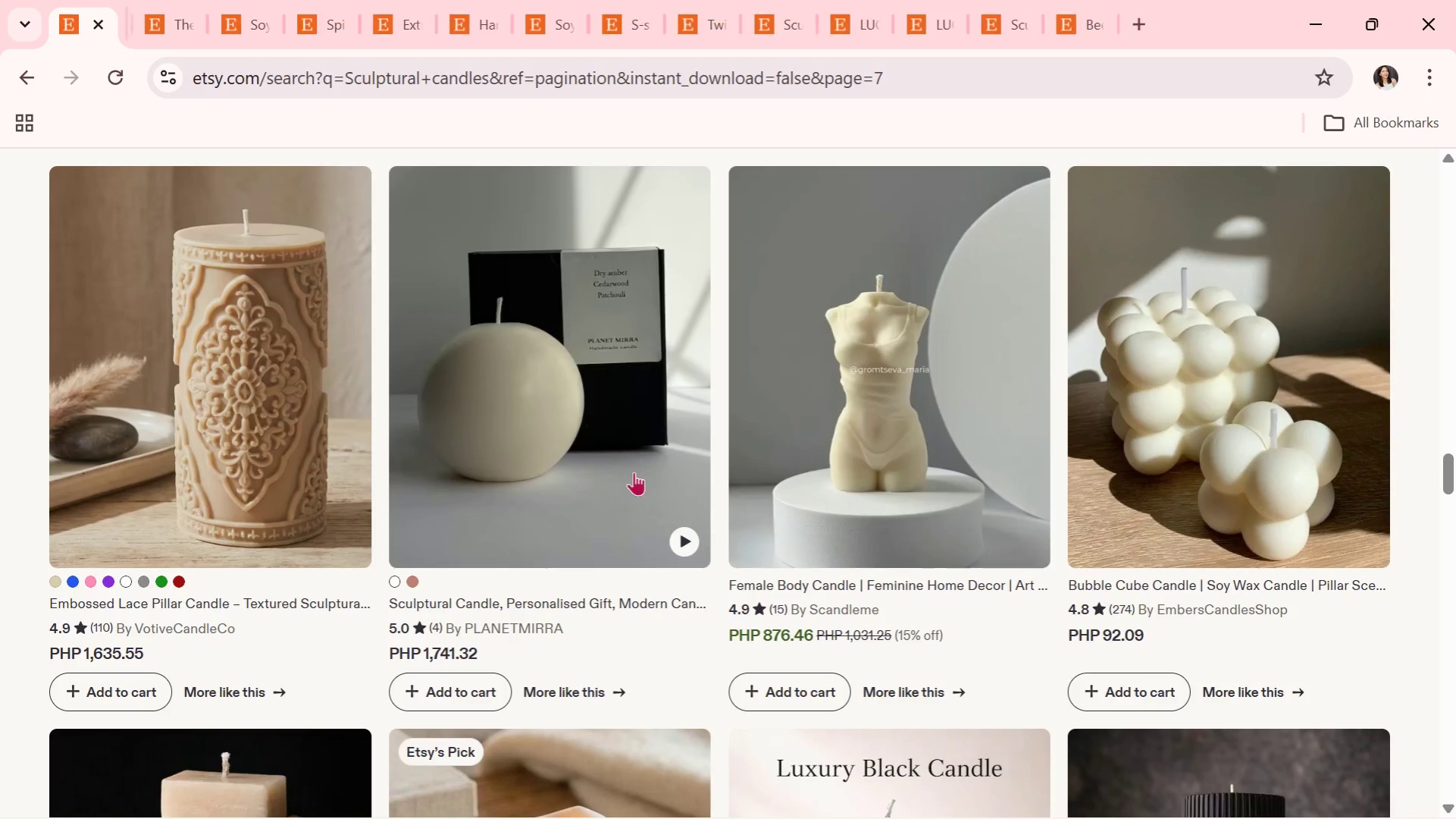 
scroll: coordinate [635, 522], scroll_direction: down, amount: 6.0
 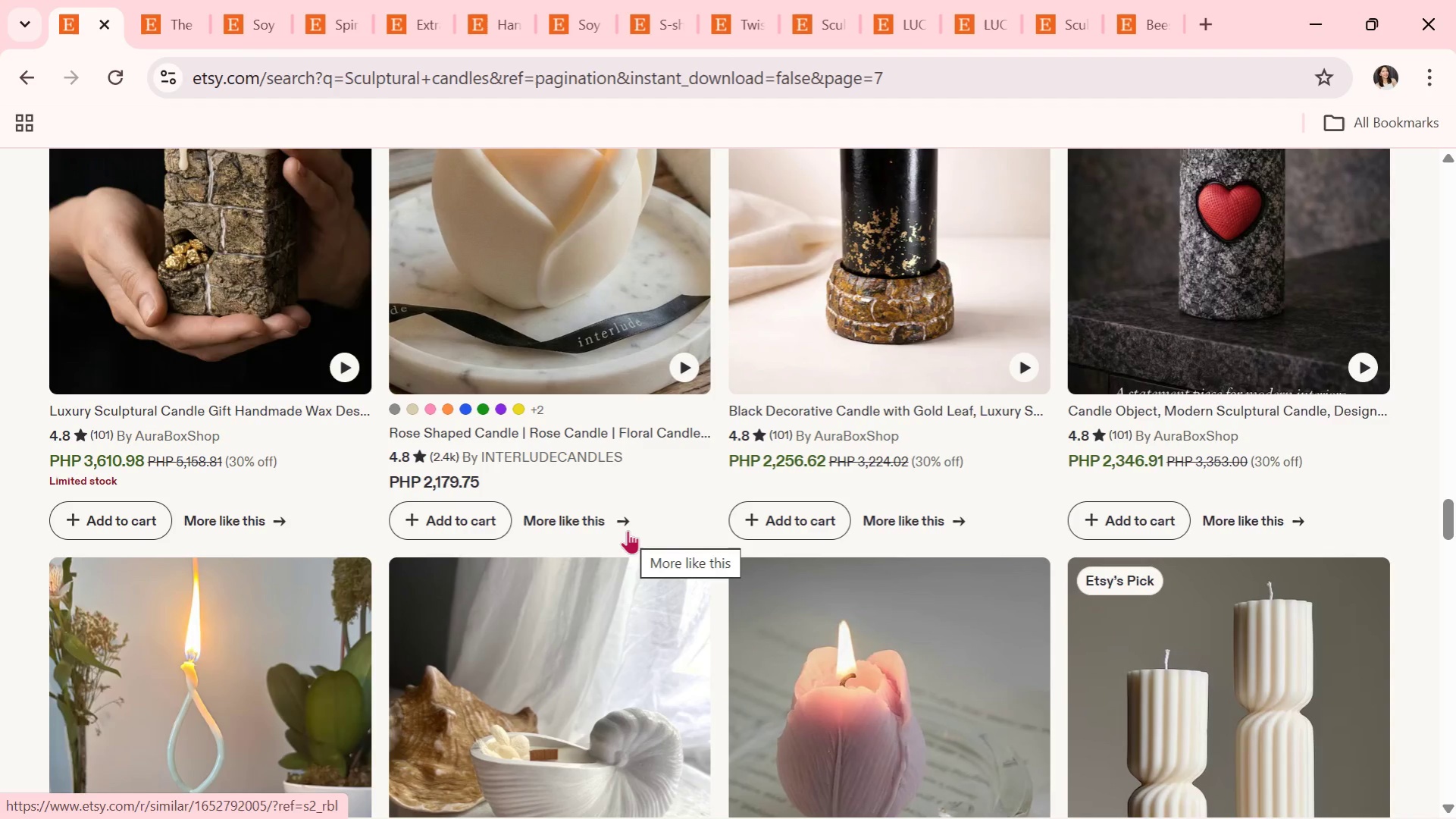 
wait(9.34)
 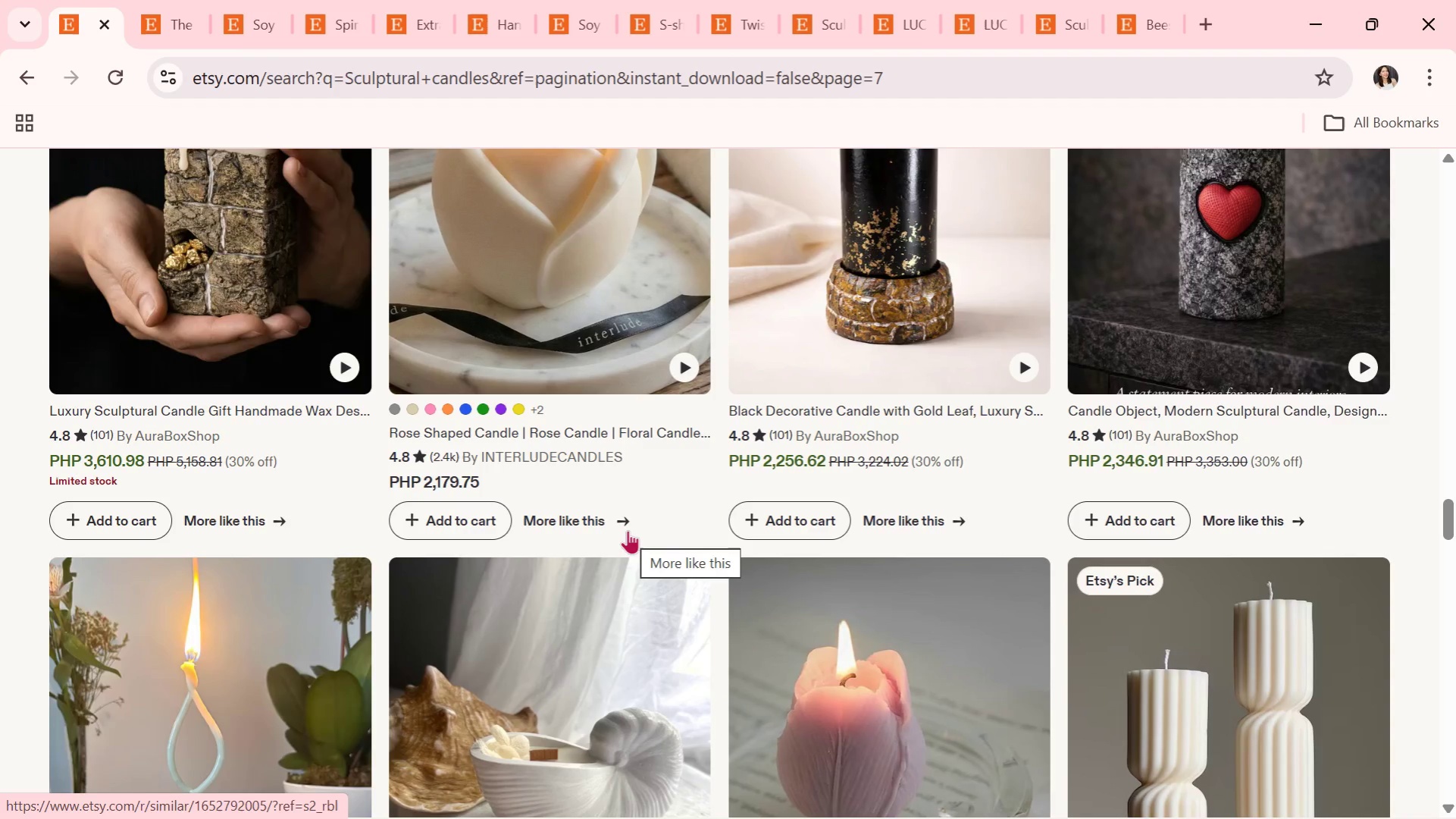 
scroll: coordinate [628, 530], scroll_direction: down, amount: 1.0
 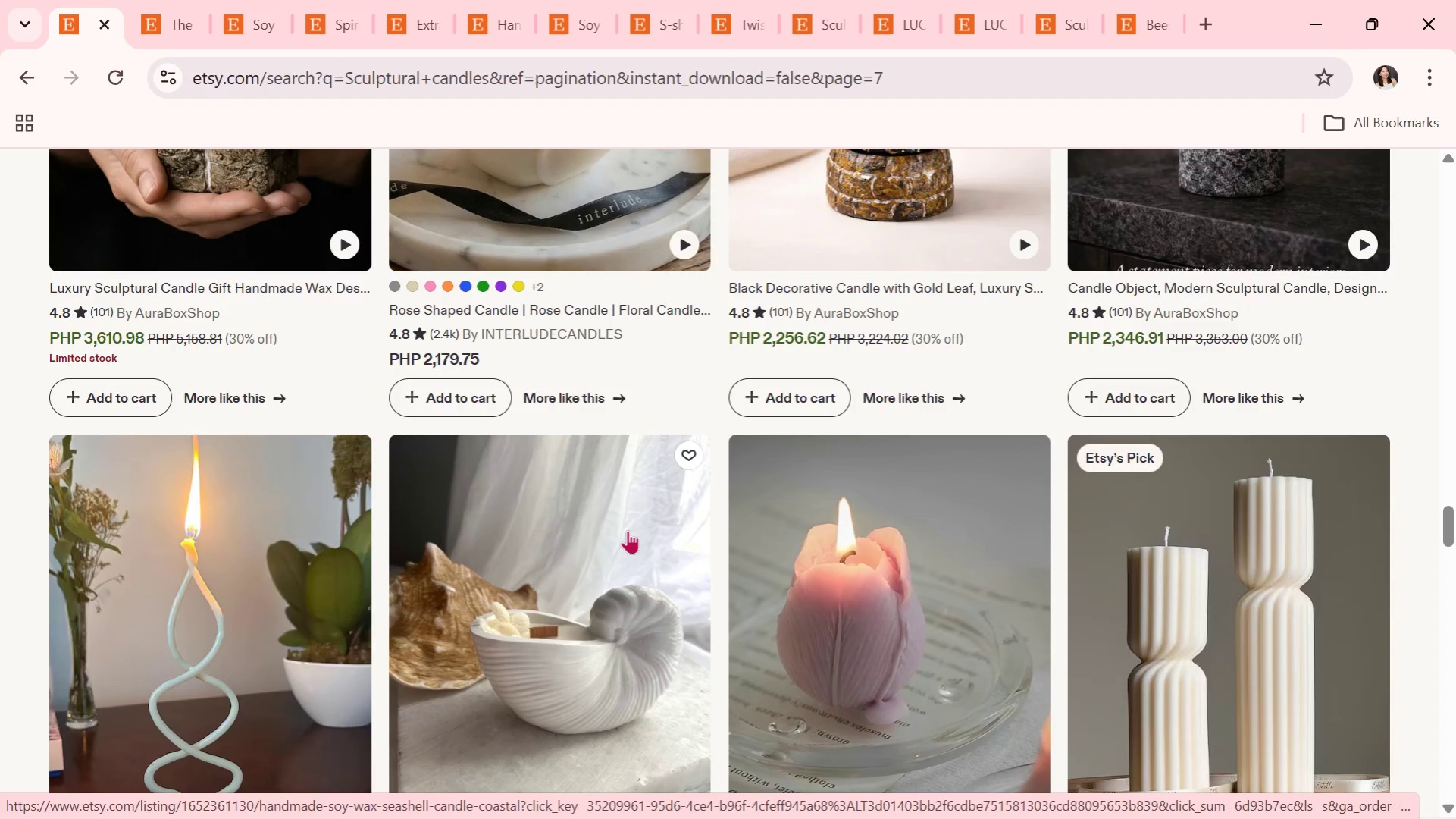 
wait(9.93)
 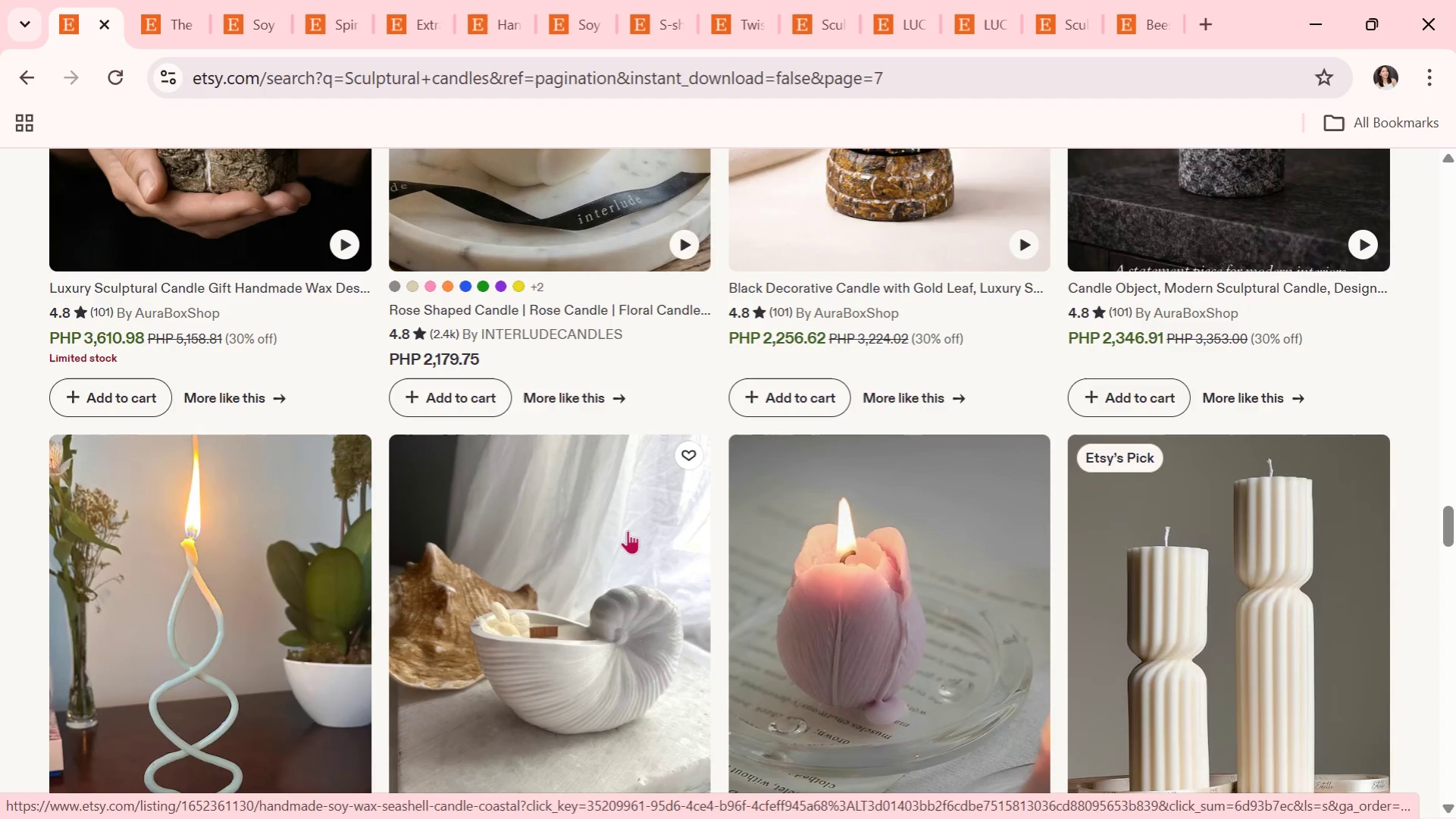 
scroll: coordinate [628, 530], scroll_direction: down, amount: 1.0
 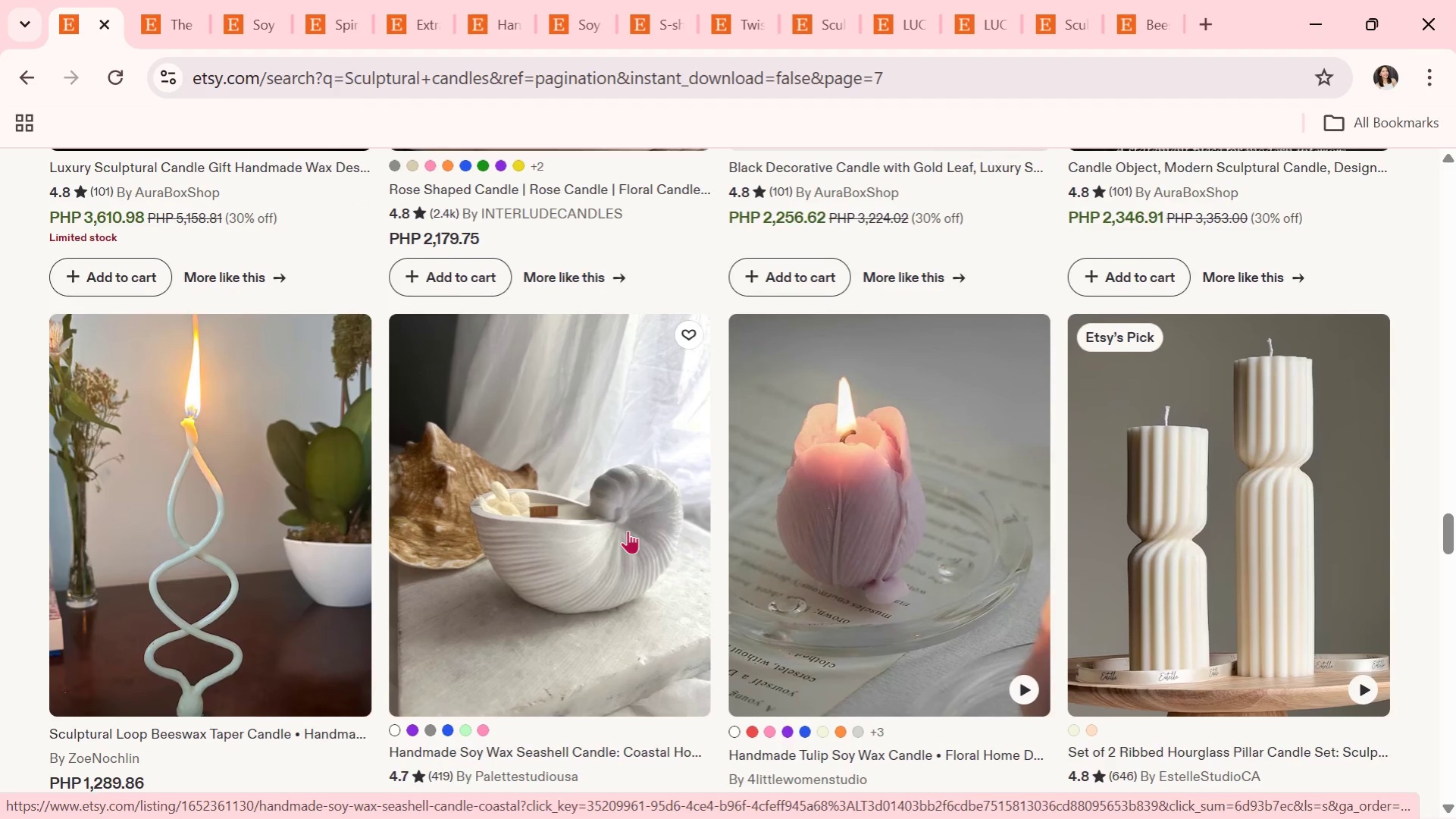 
scroll: coordinate [628, 530], scroll_direction: up, amount: 1.0
 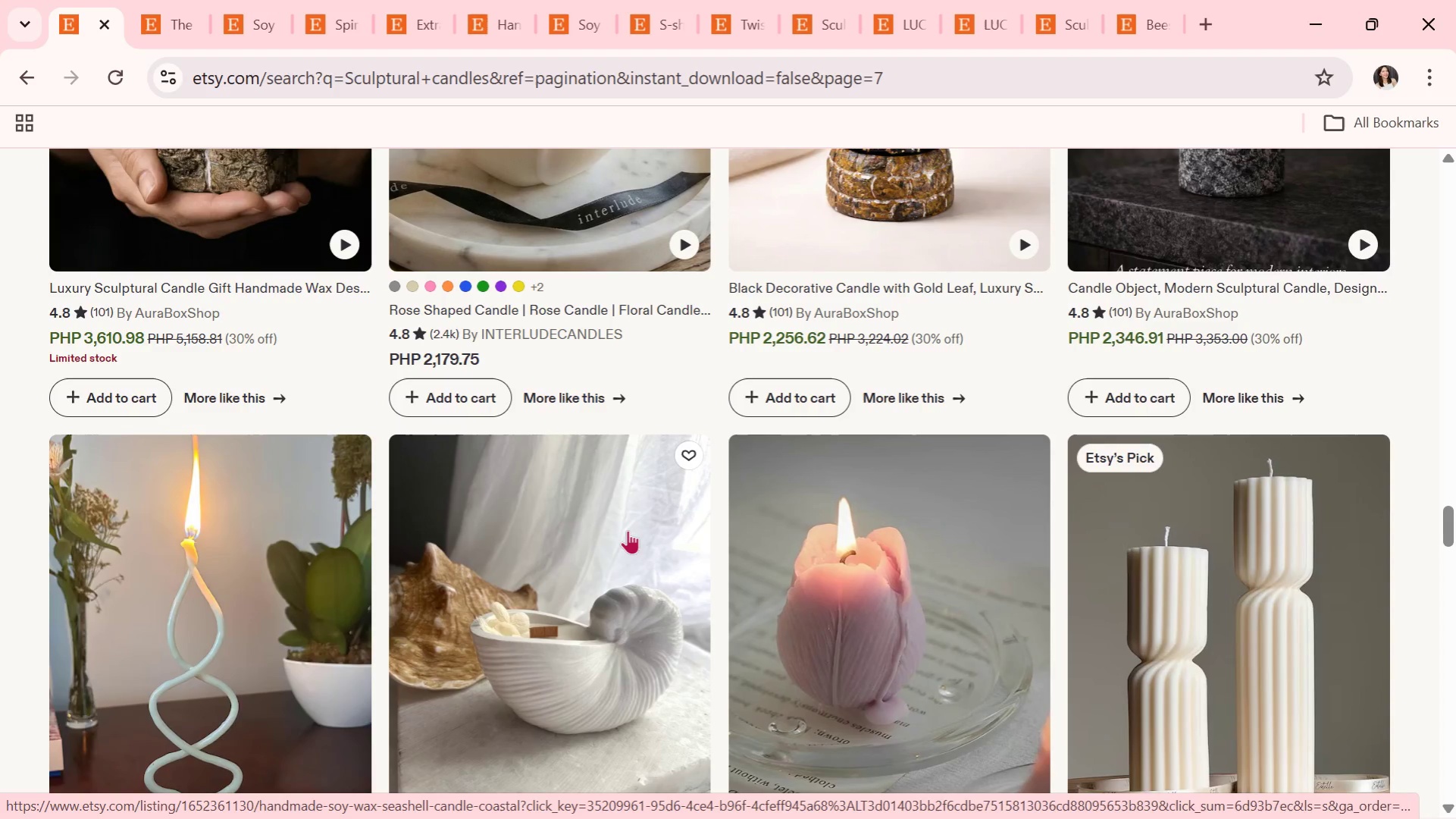 
wait(19.02)
 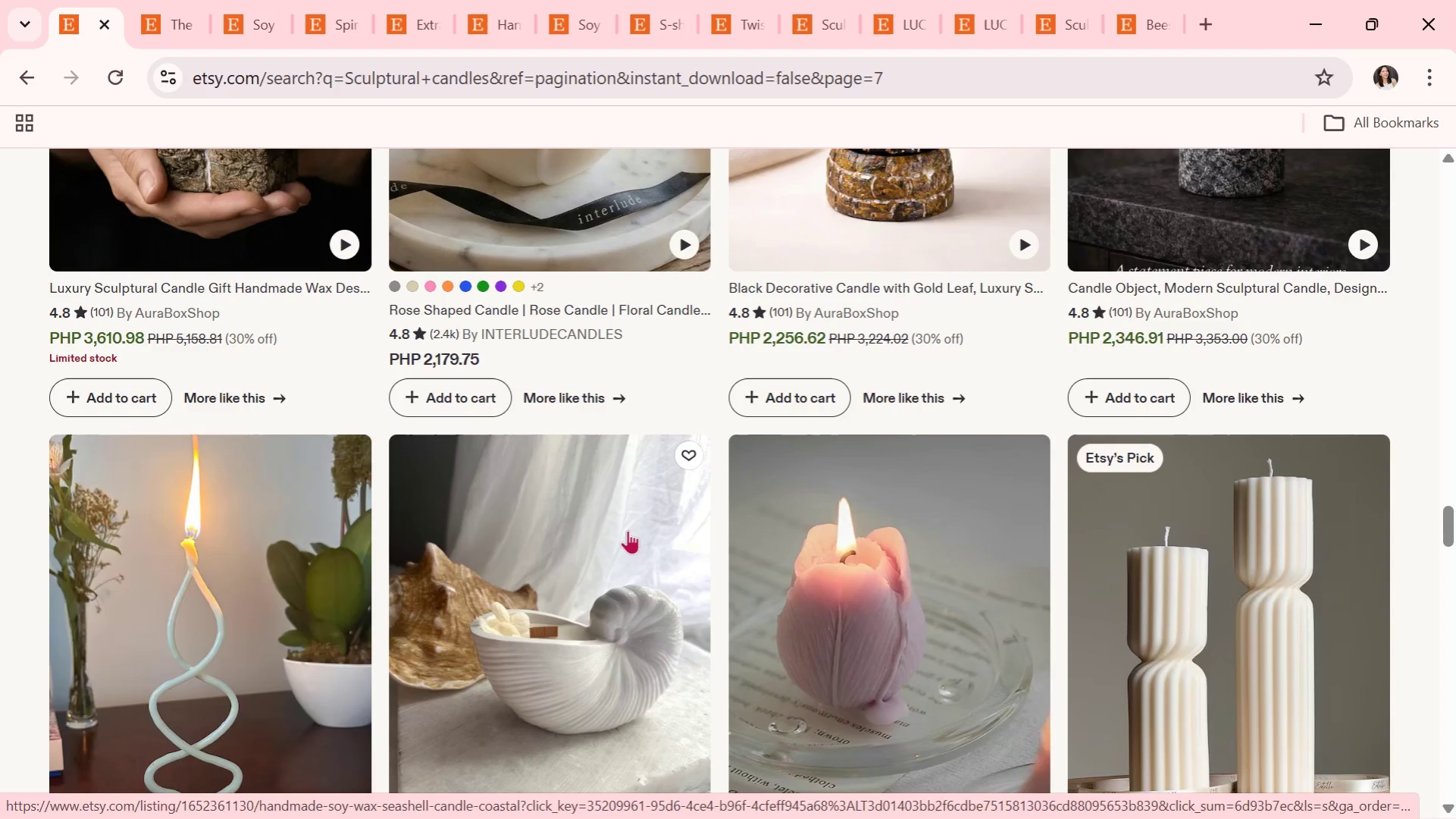 
scroll: coordinate [898, 610], scroll_direction: down, amount: 10.0
 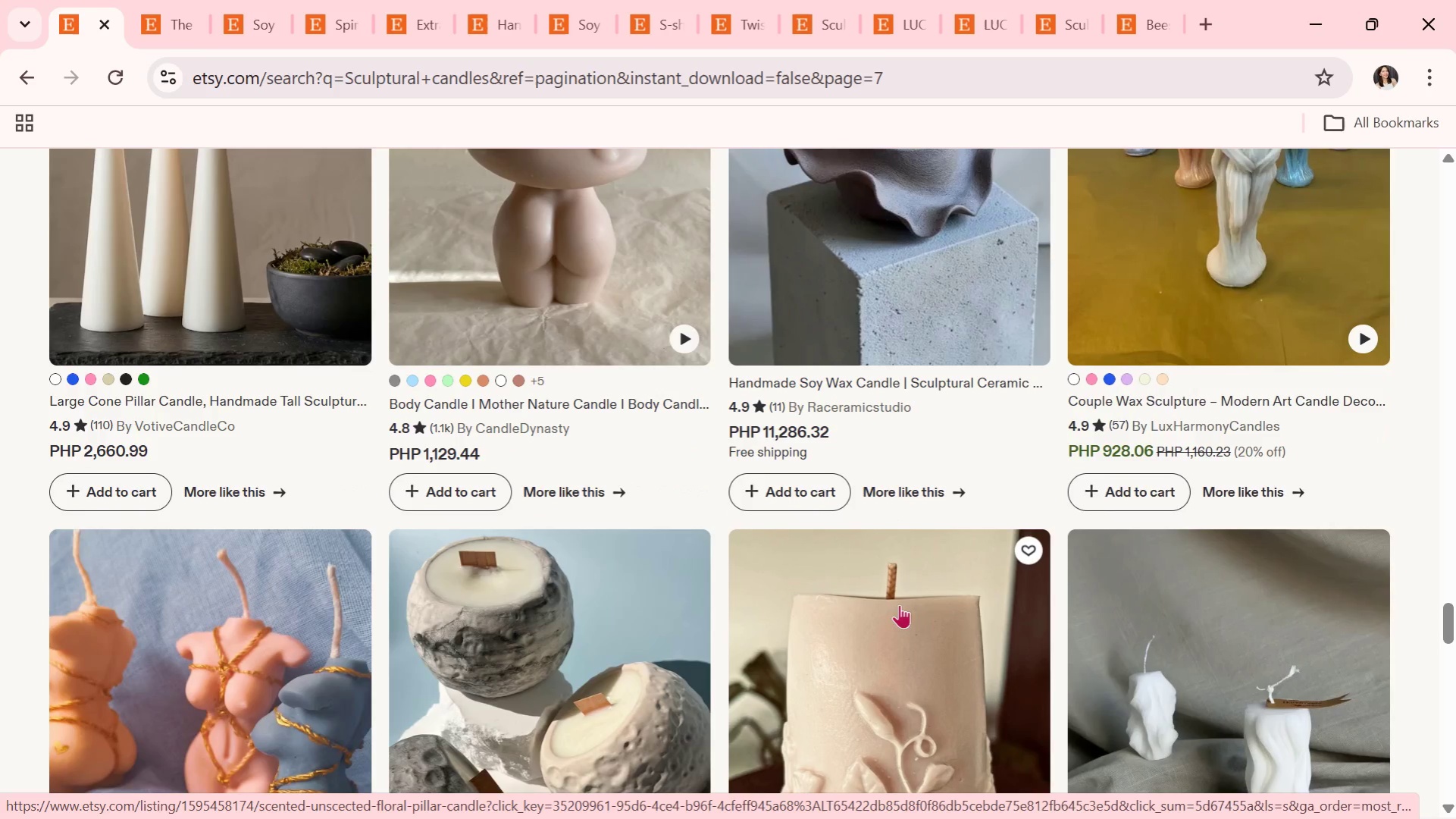 
scroll: coordinate [471, 488], scroll_direction: down, amount: 6.0
 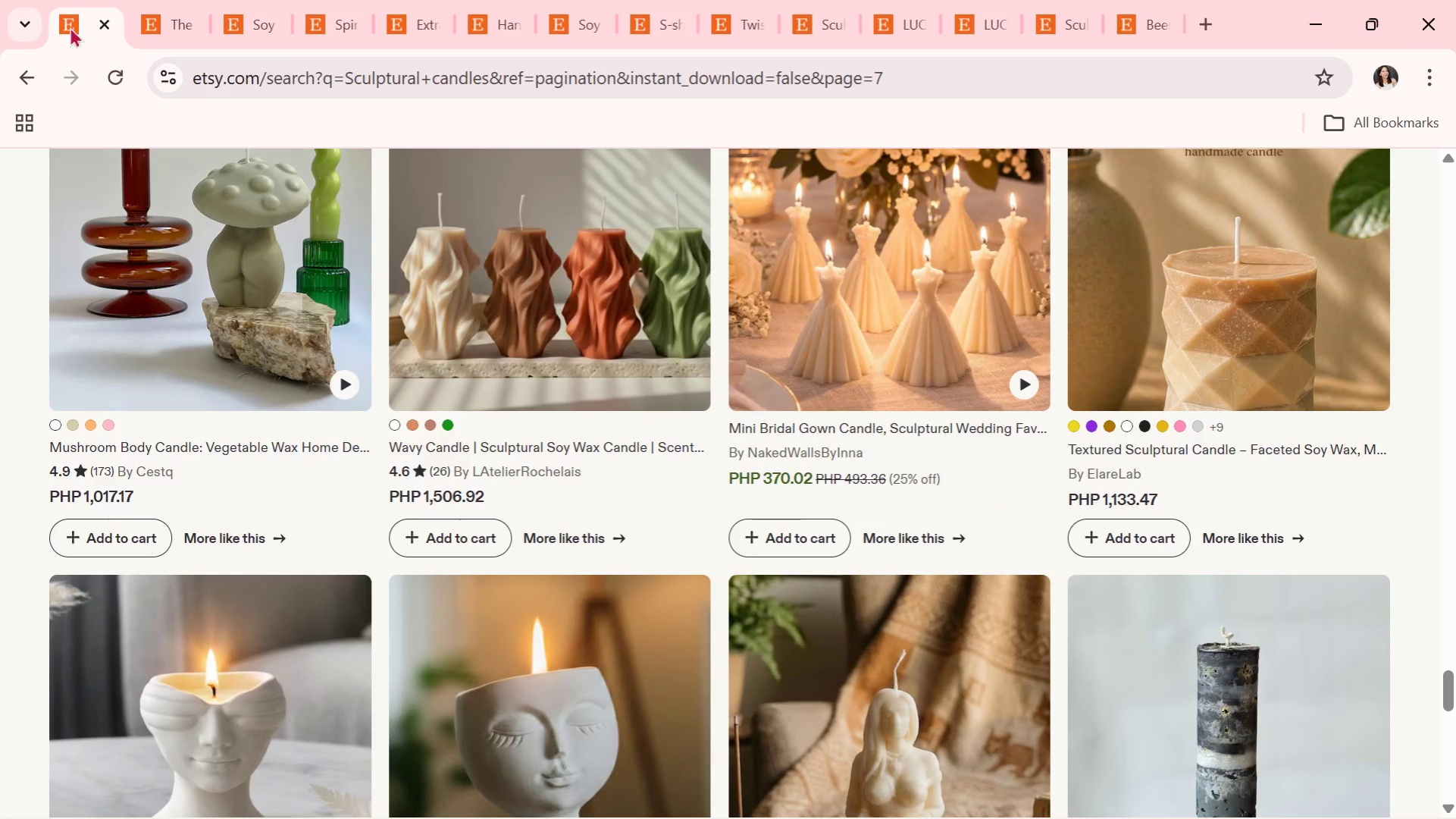 
left_click([166, 28])
 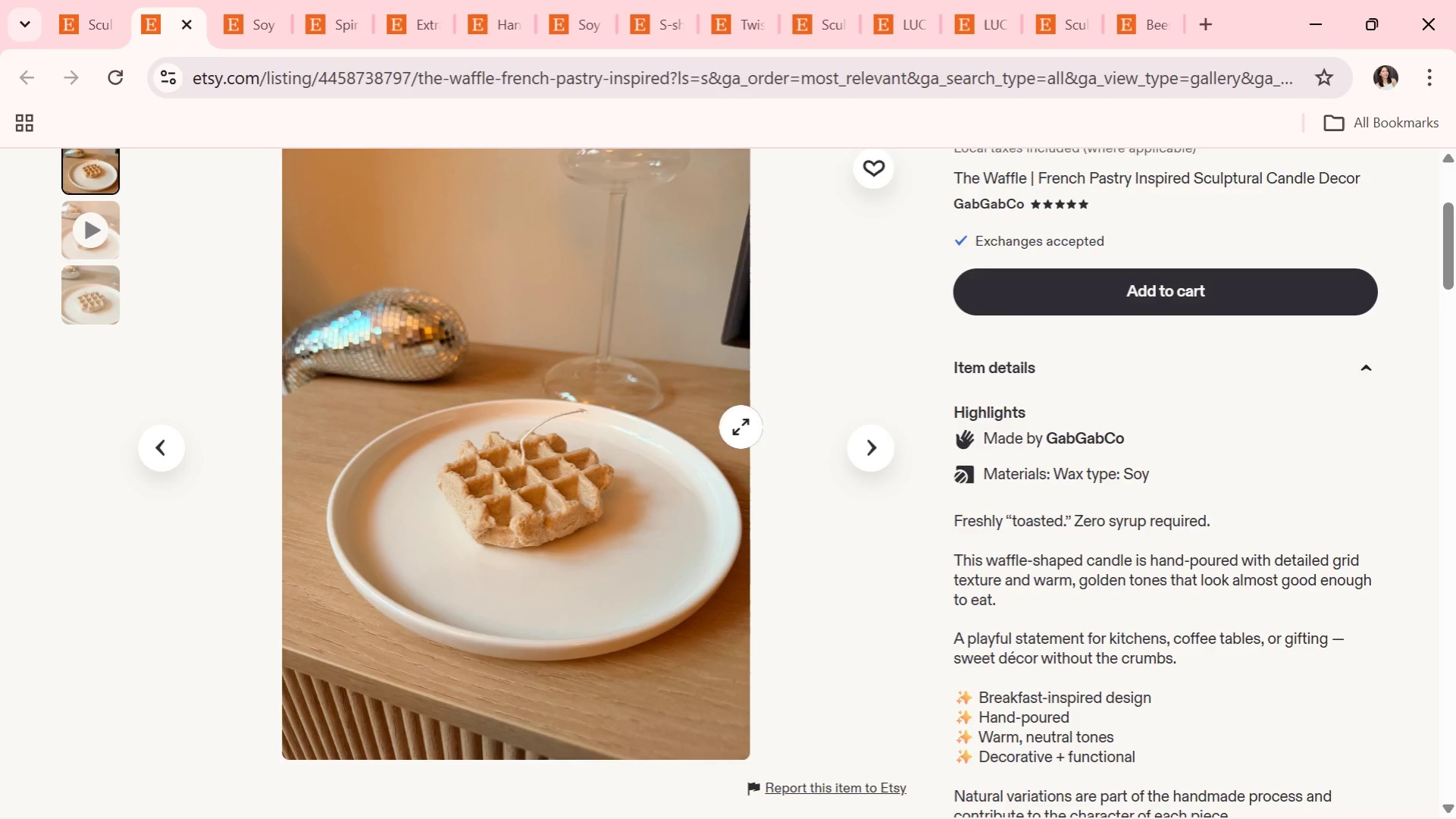 
scroll: coordinate [690, 441], scroll_direction: down, amount: 1.0
 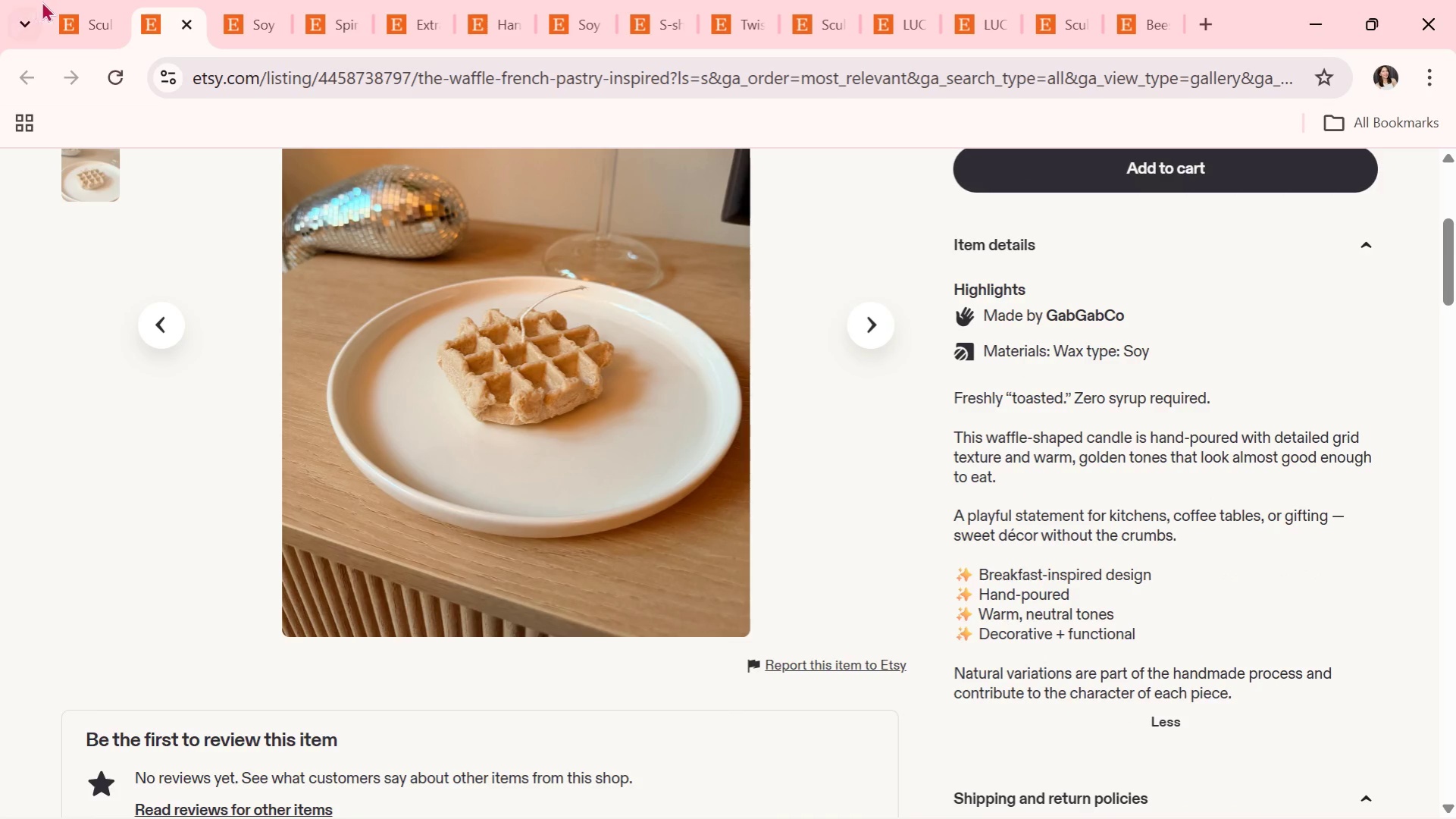 
left_click([92, 2])
 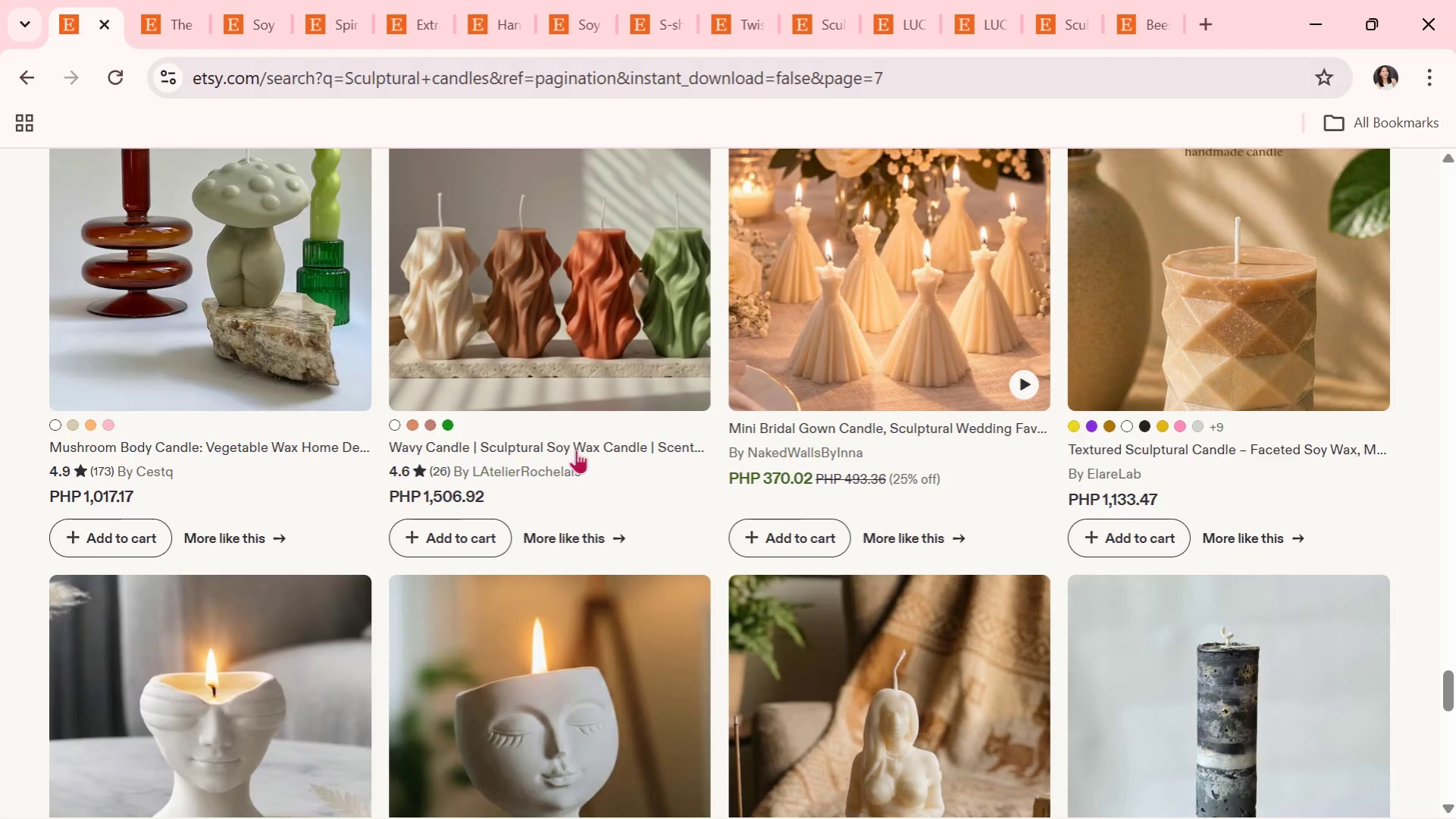 
scroll: coordinate [614, 522], scroll_direction: down, amount: 4.0
 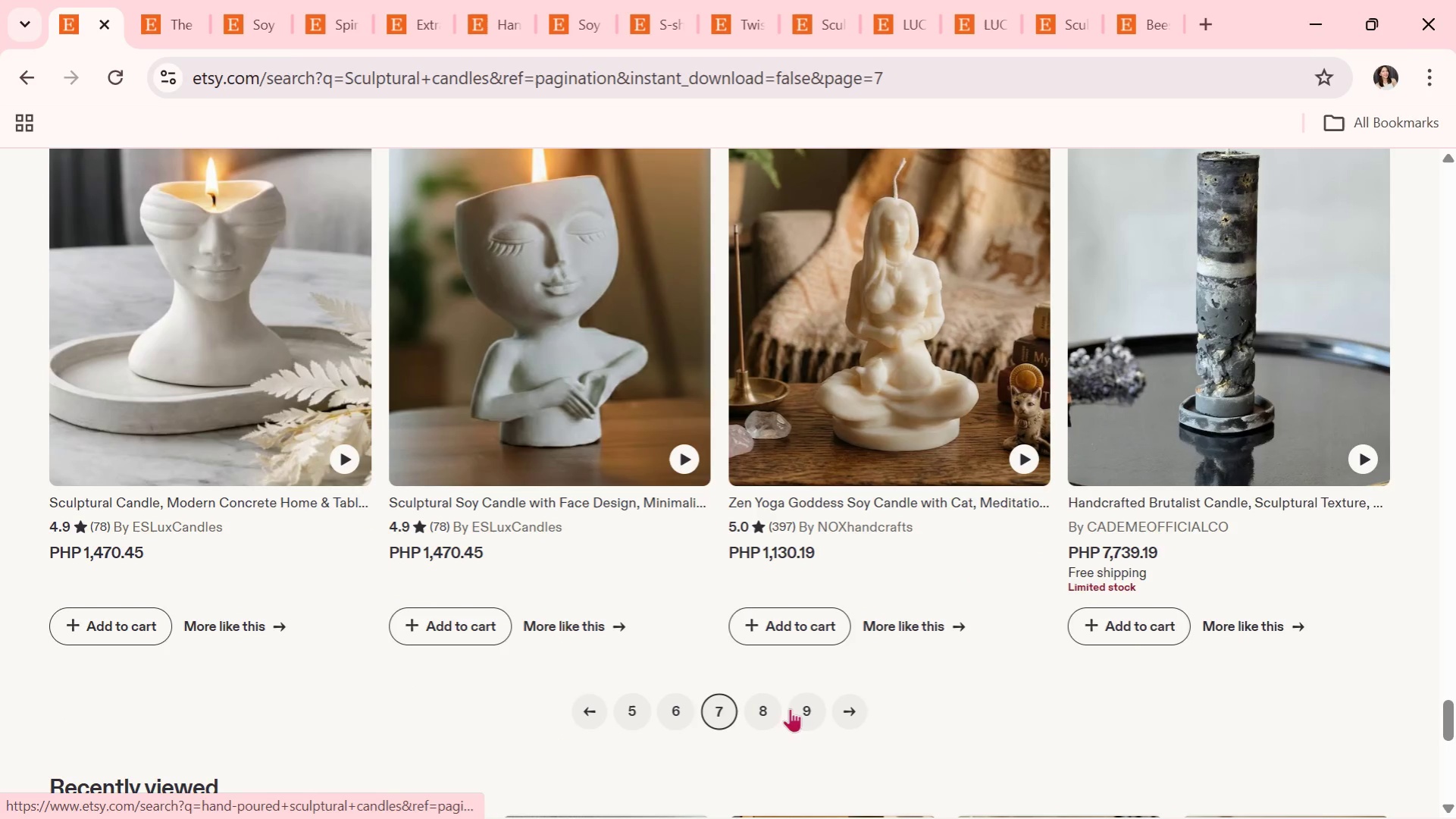 
left_click([769, 704])
 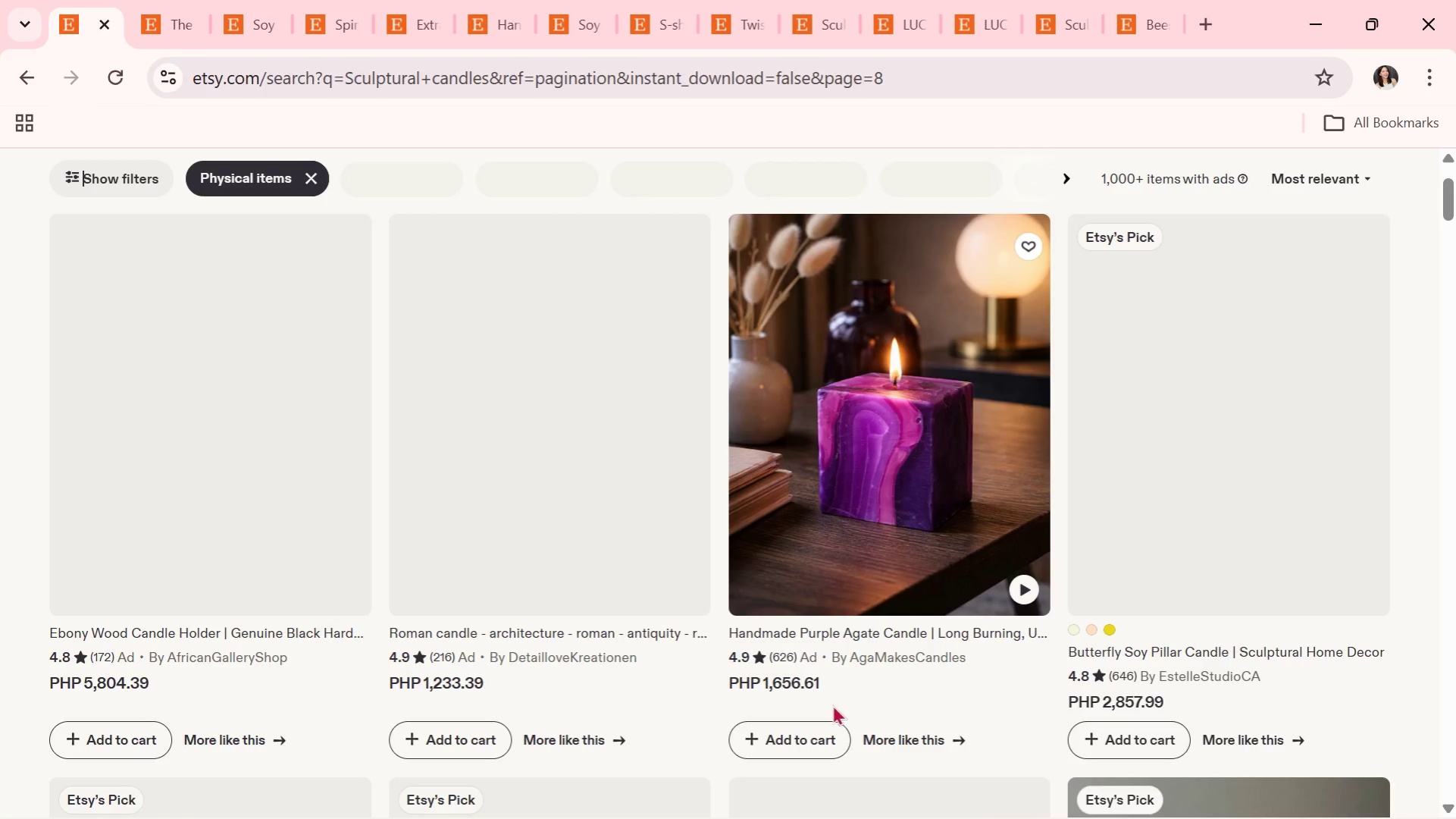 
scroll: coordinate [832, 704], scroll_direction: down, amount: 1.0
 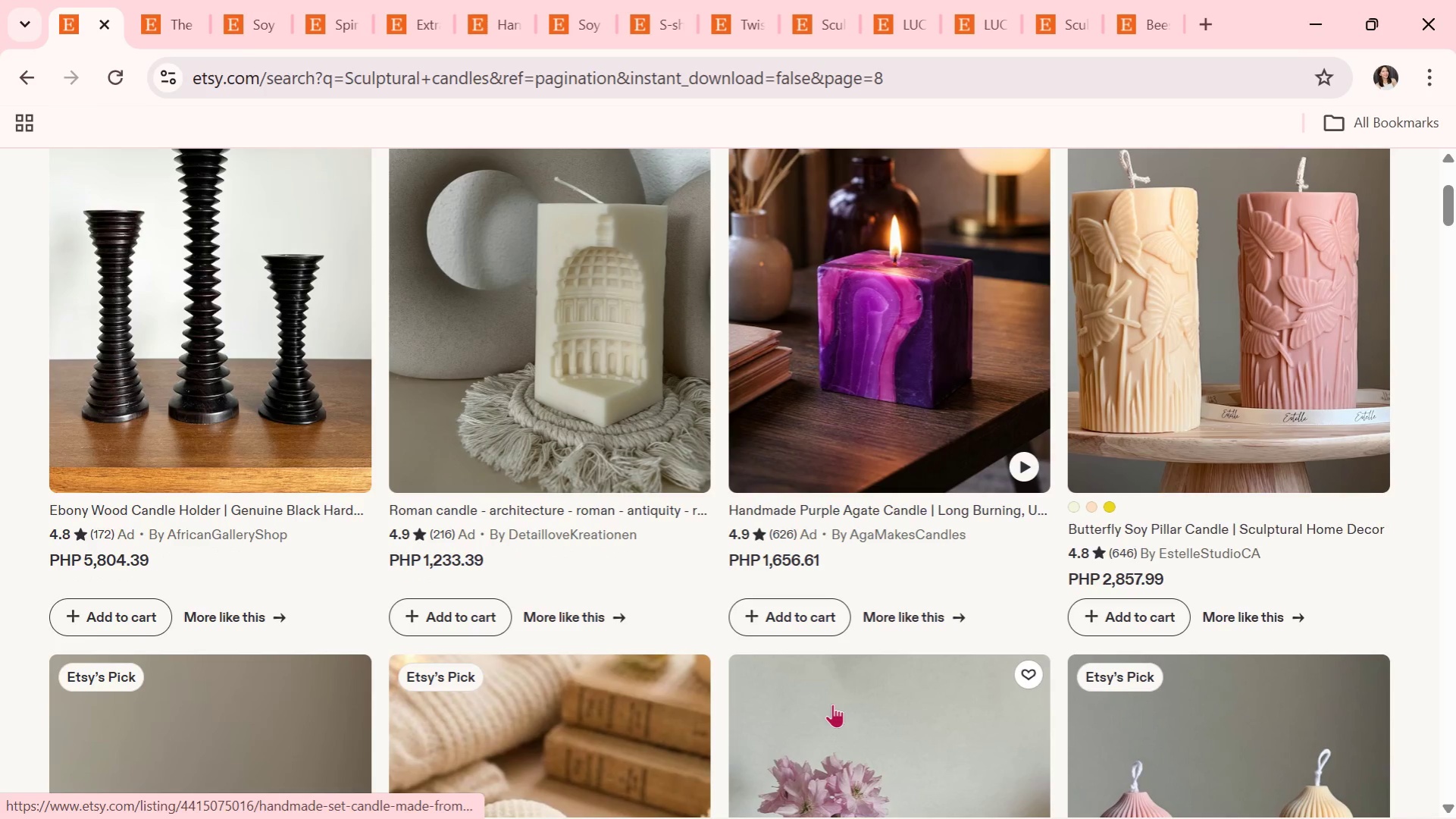 
scroll: coordinate [832, 704], scroll_direction: up, amount: 2.0
 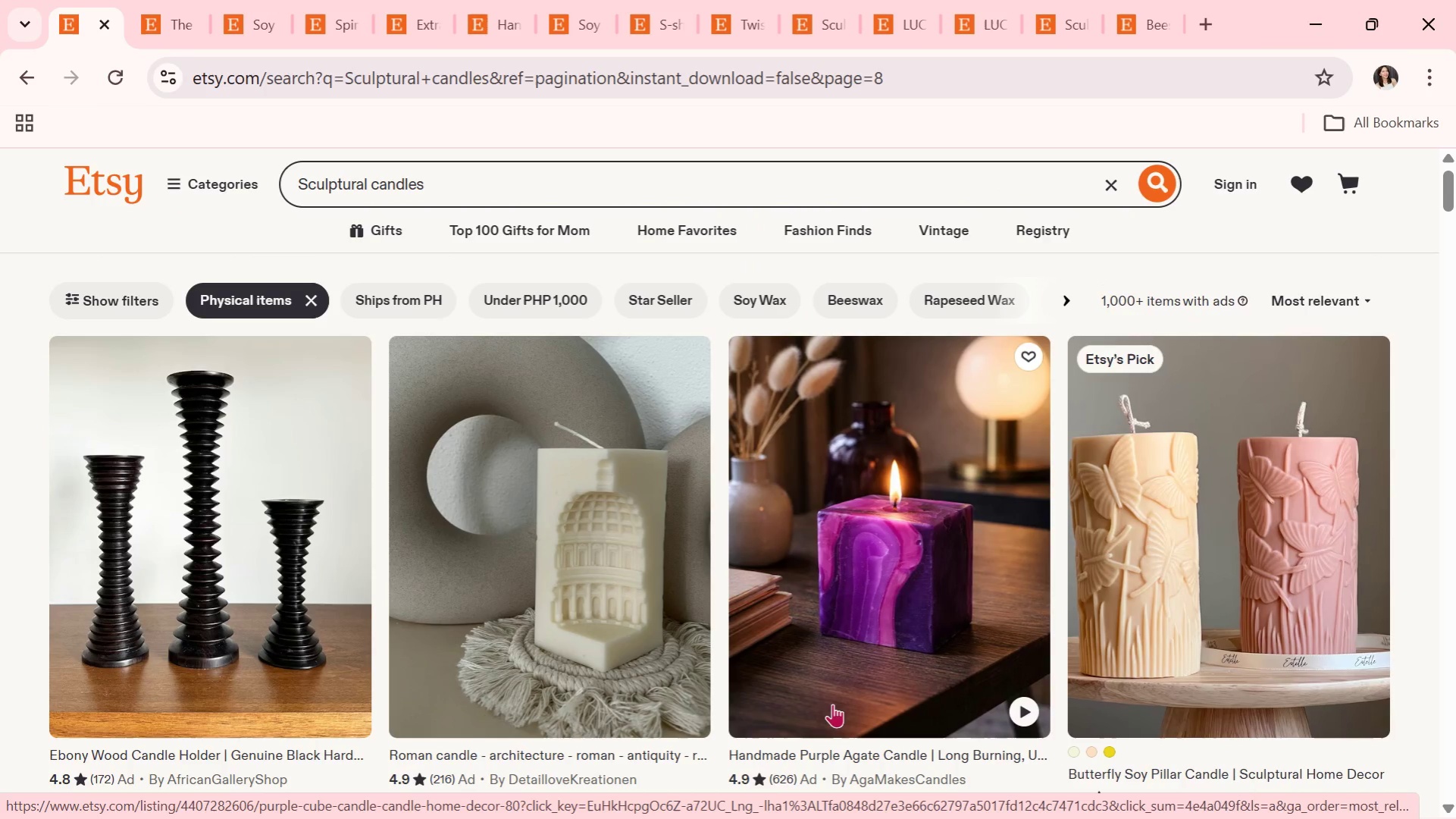 
scroll: coordinate [601, 576], scroll_direction: down, amount: 7.0
 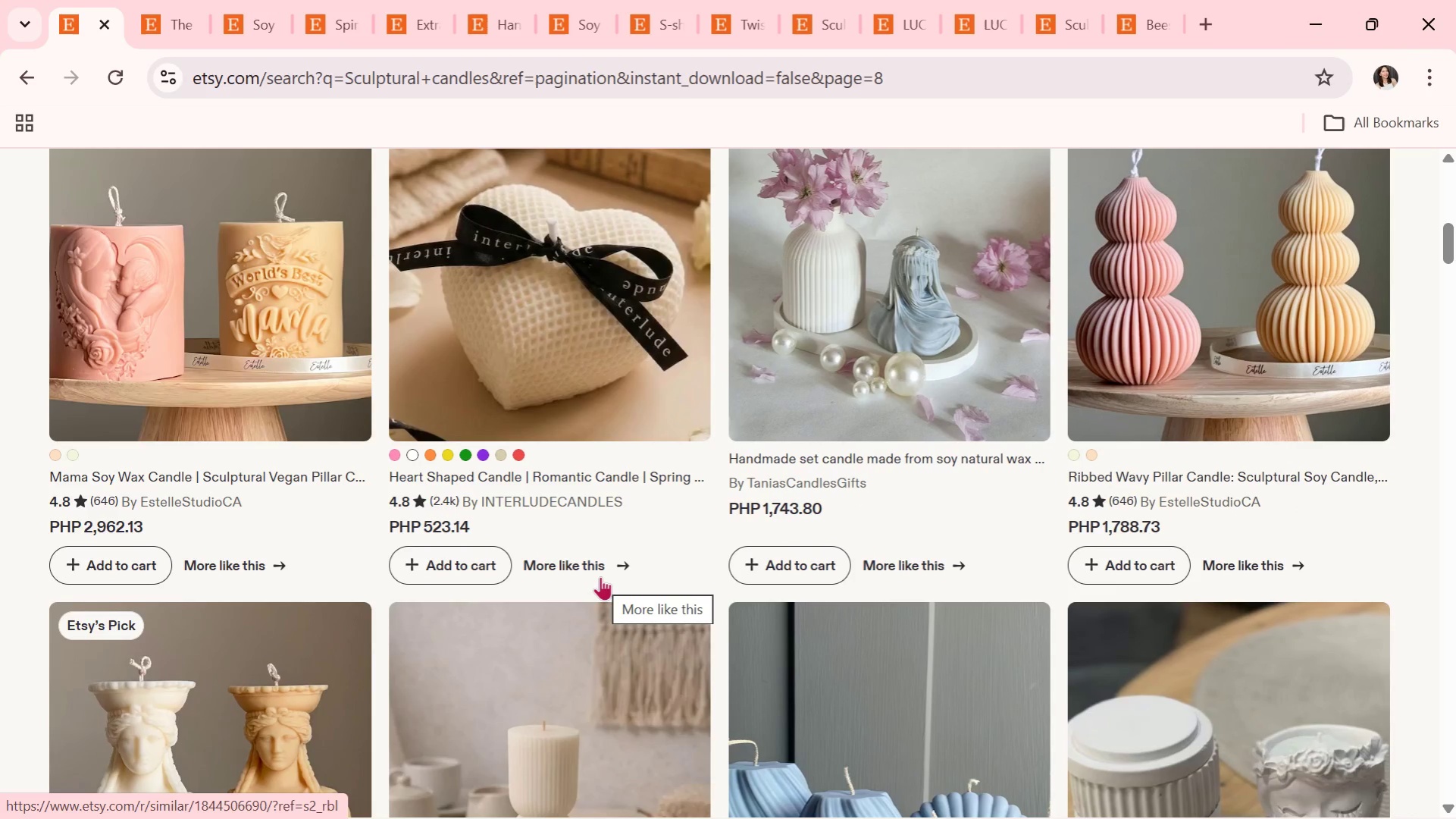 
wait(9.7)
 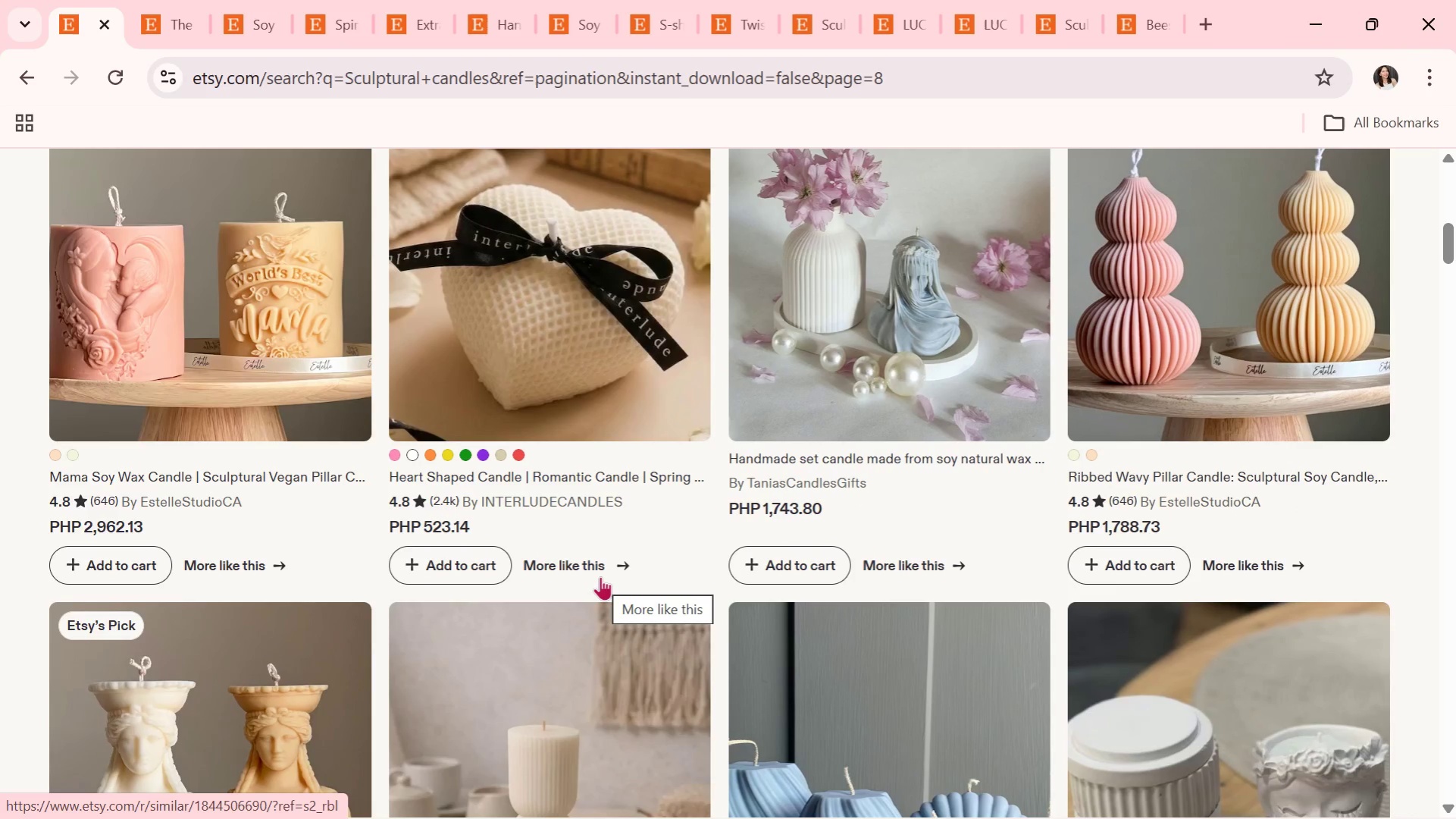 
scroll: coordinate [677, 486], scroll_direction: down, amount: 12.0
 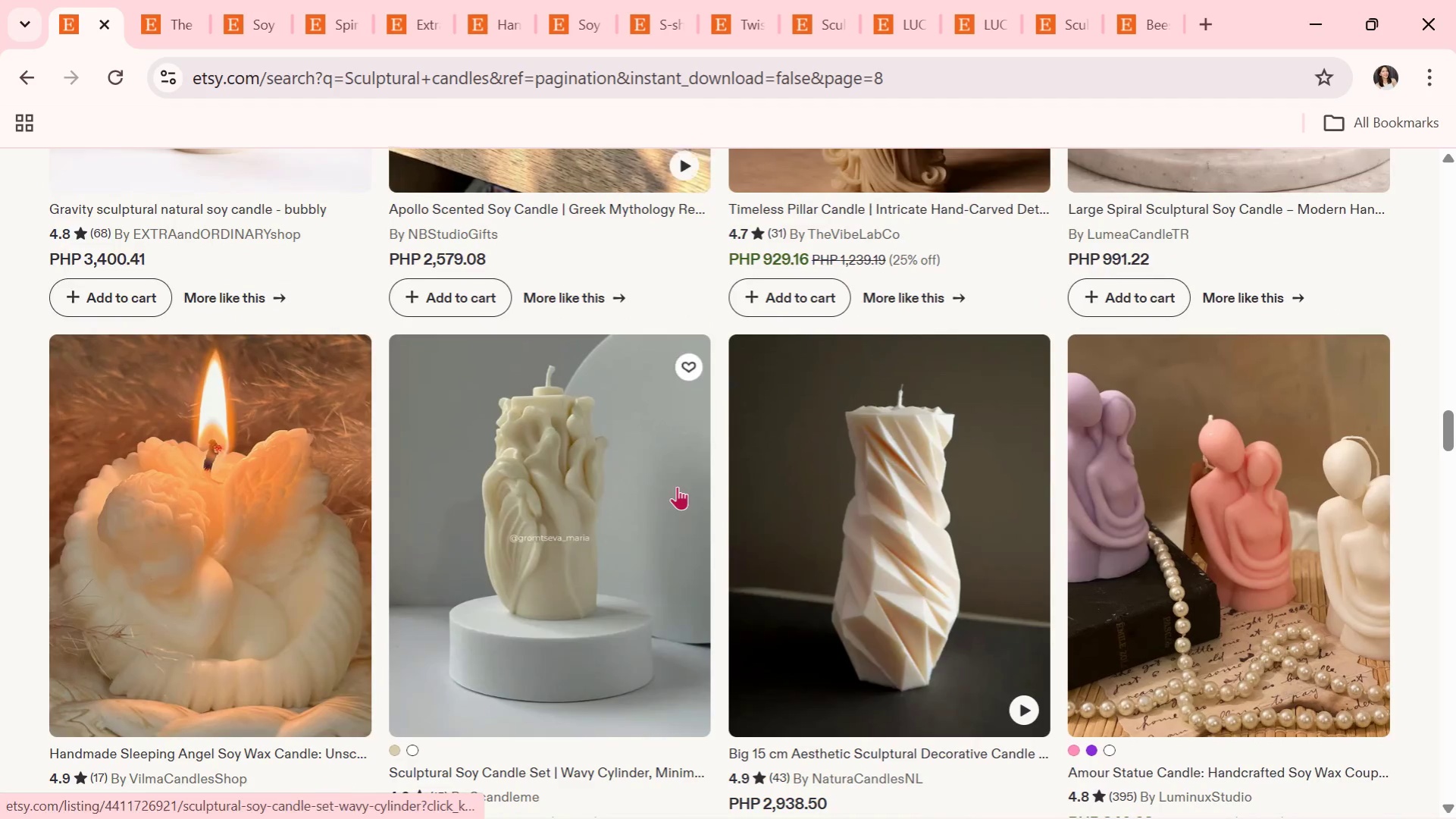 
scroll: coordinate [677, 486], scroll_direction: down, amount: 11.0
 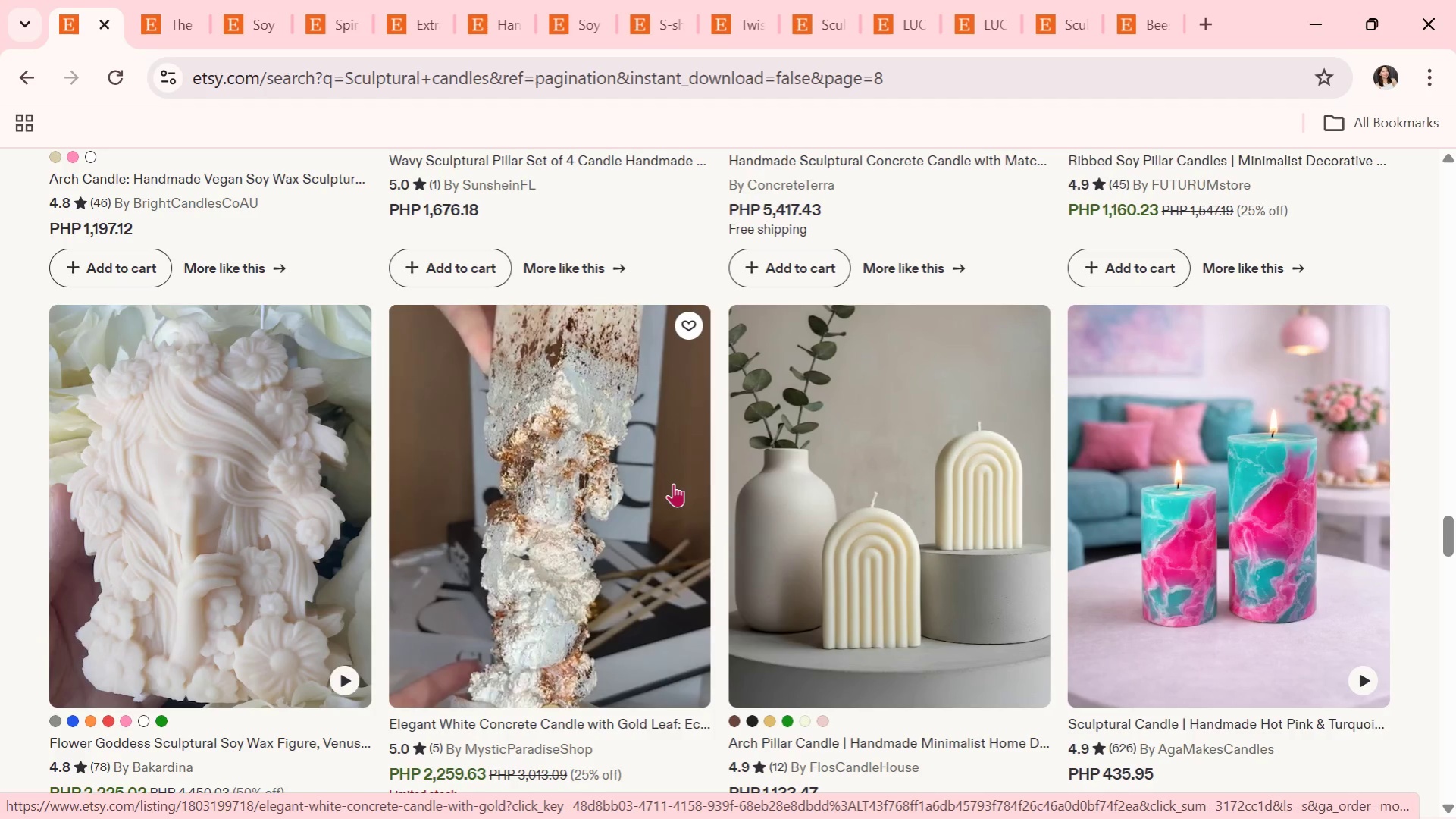 
wait(17.75)
 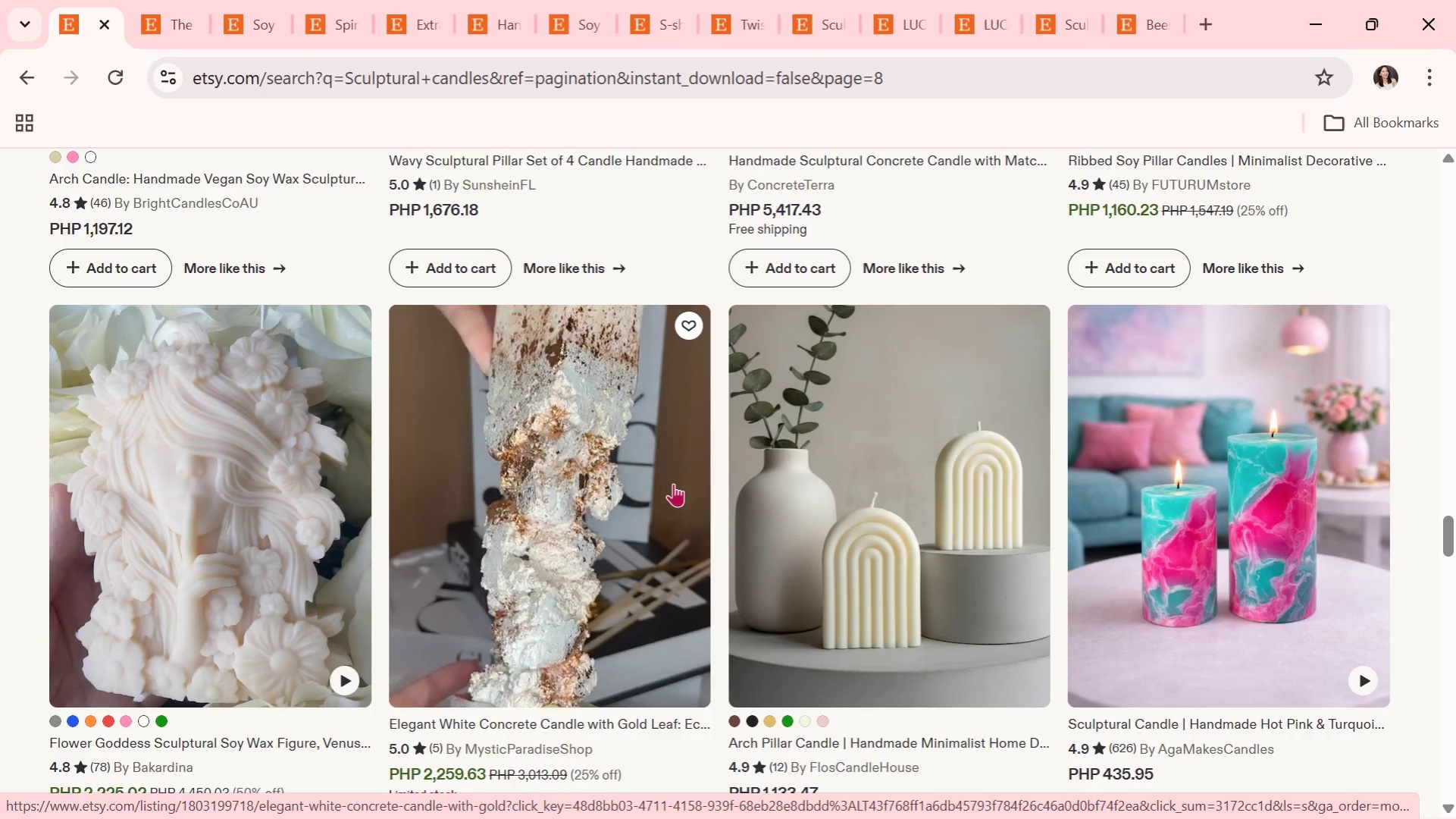 
scroll: coordinate [941, 645], scroll_direction: down, amount: 16.0
 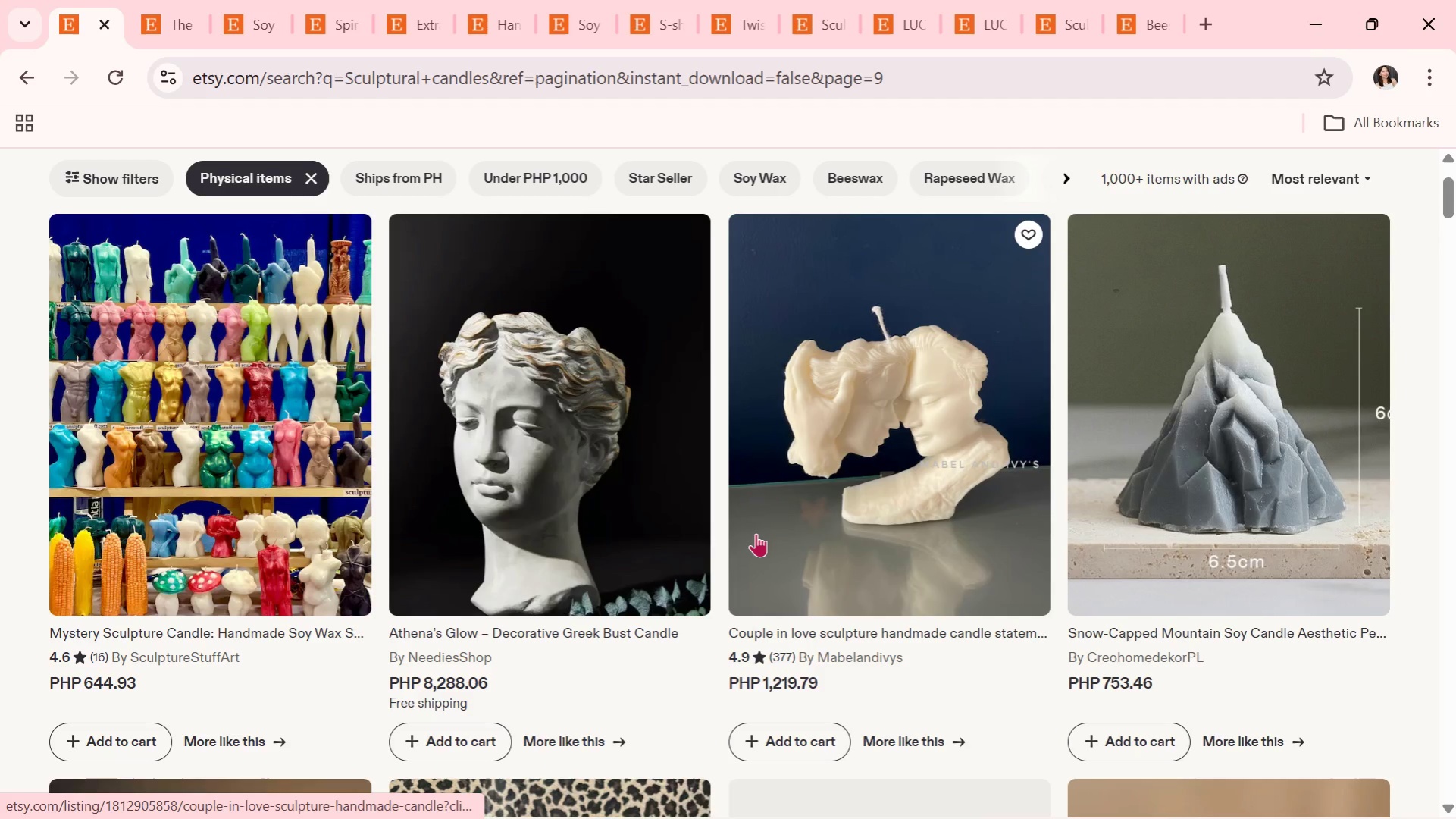 
left_click([1245, 513])
 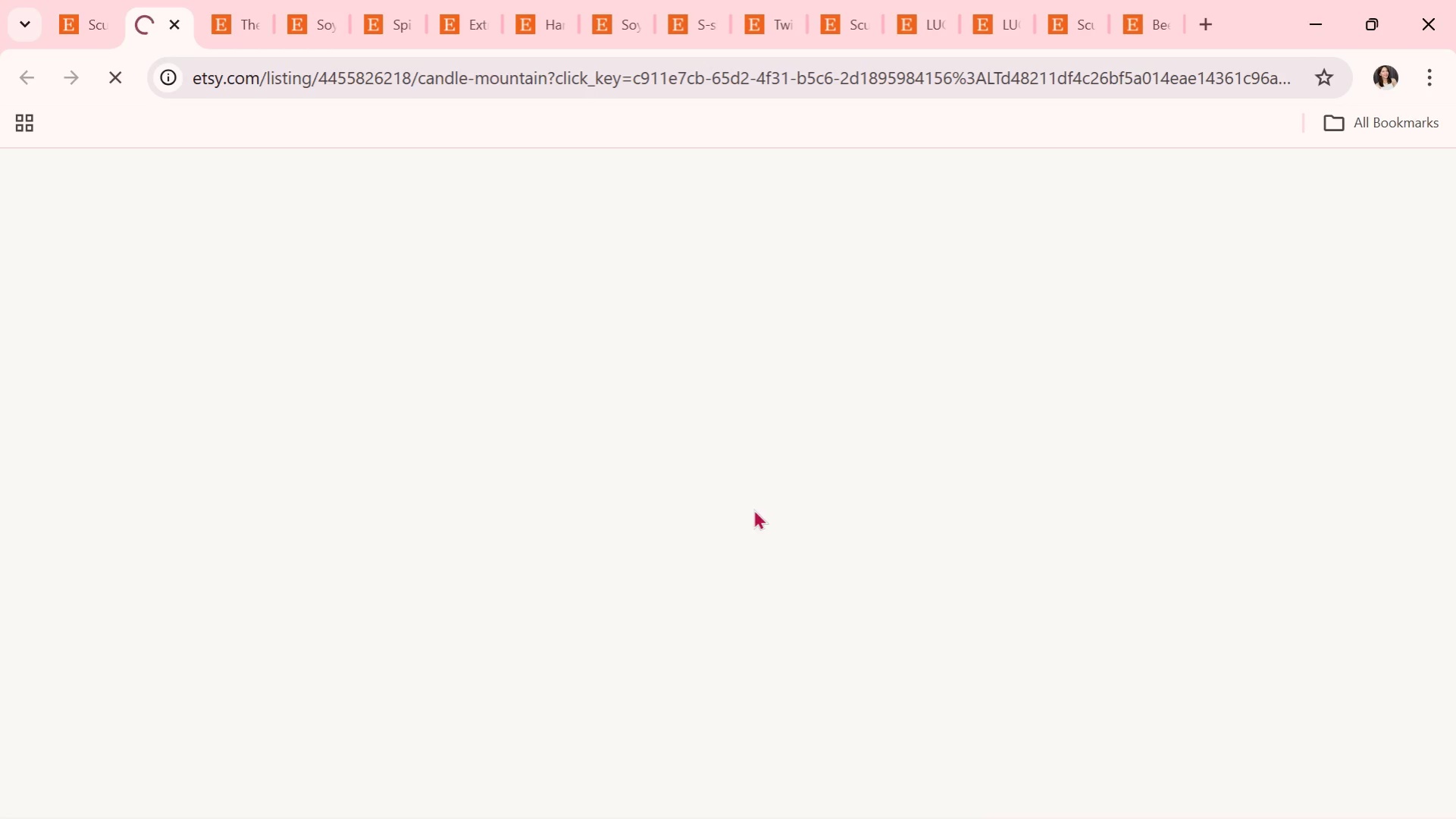 
scroll: coordinate [751, 510], scroll_direction: down, amount: 2.0
 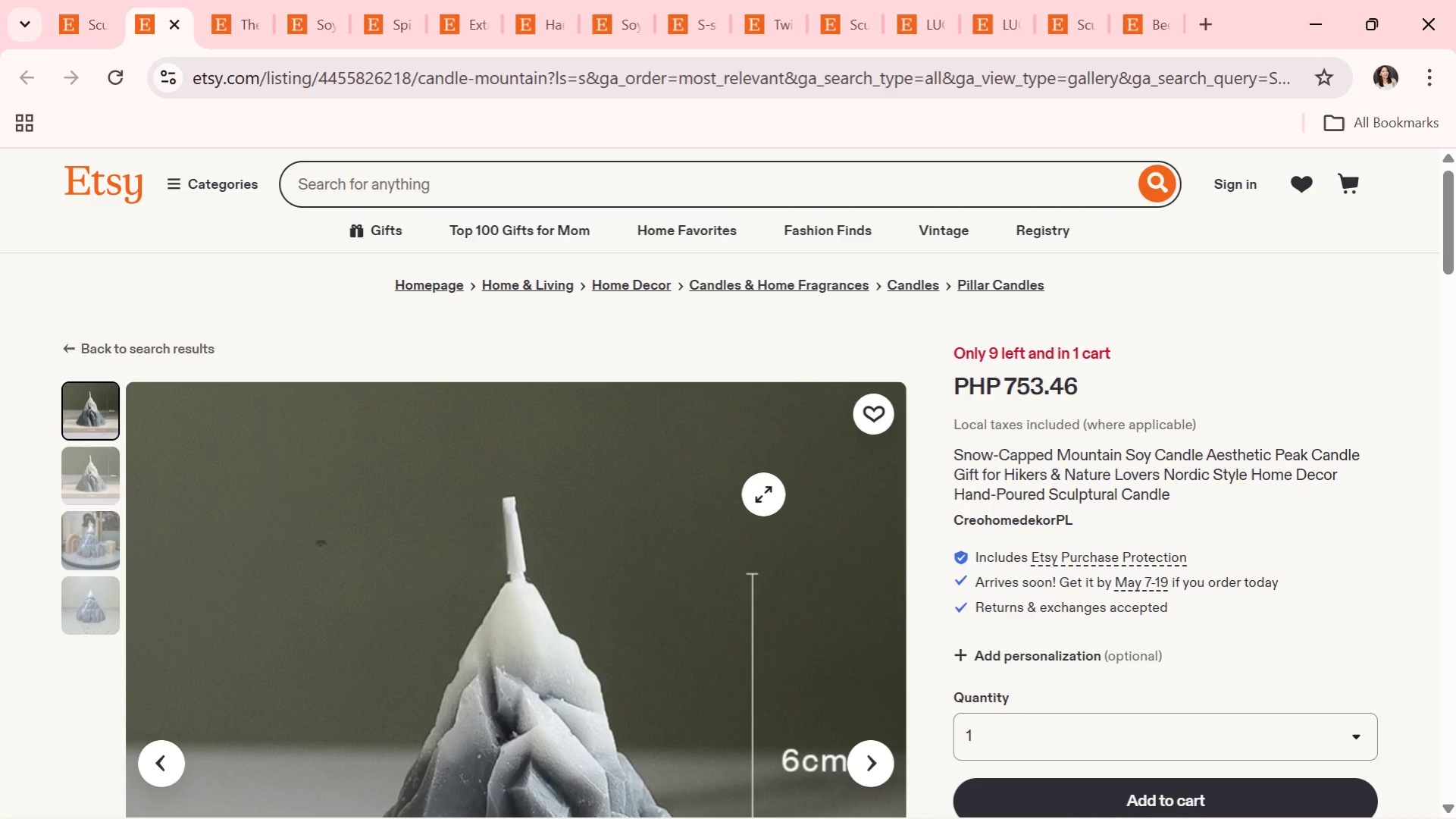 
wait(9.98)
 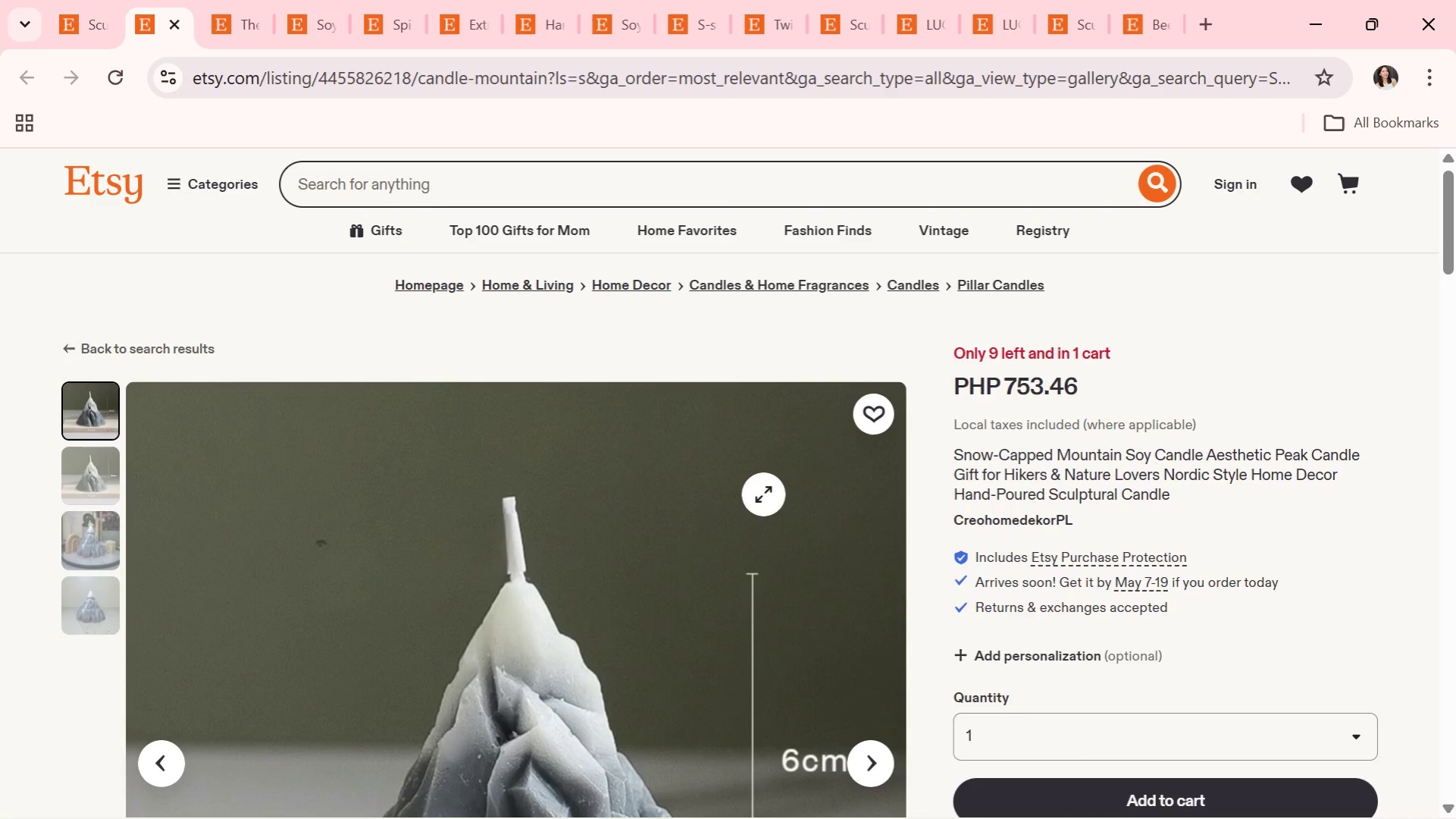 
scroll: coordinate [994, 628], scroll_direction: down, amount: 2.0
 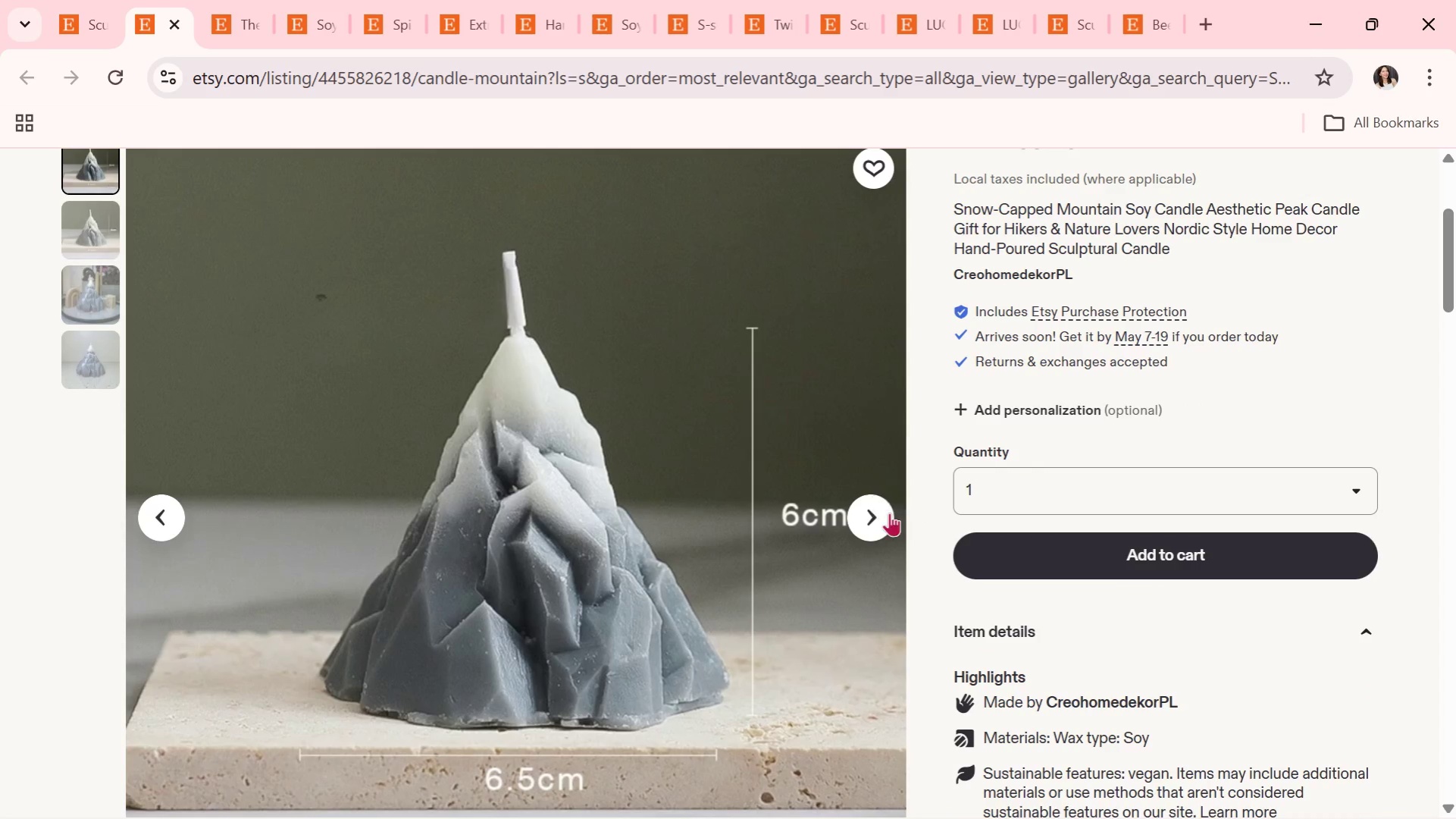 
left_click([885, 522])
 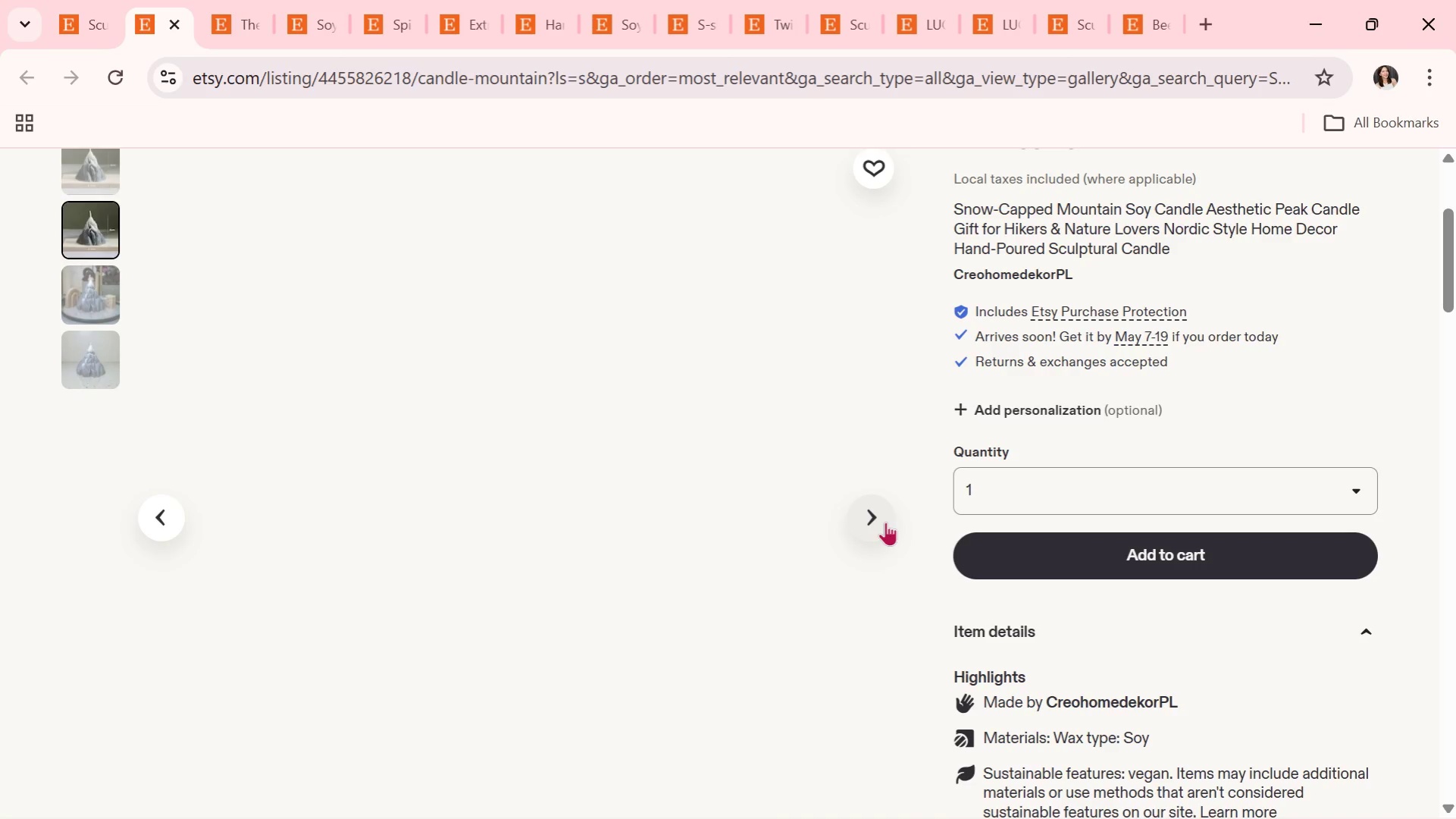 
mouse_move([883, 494])
 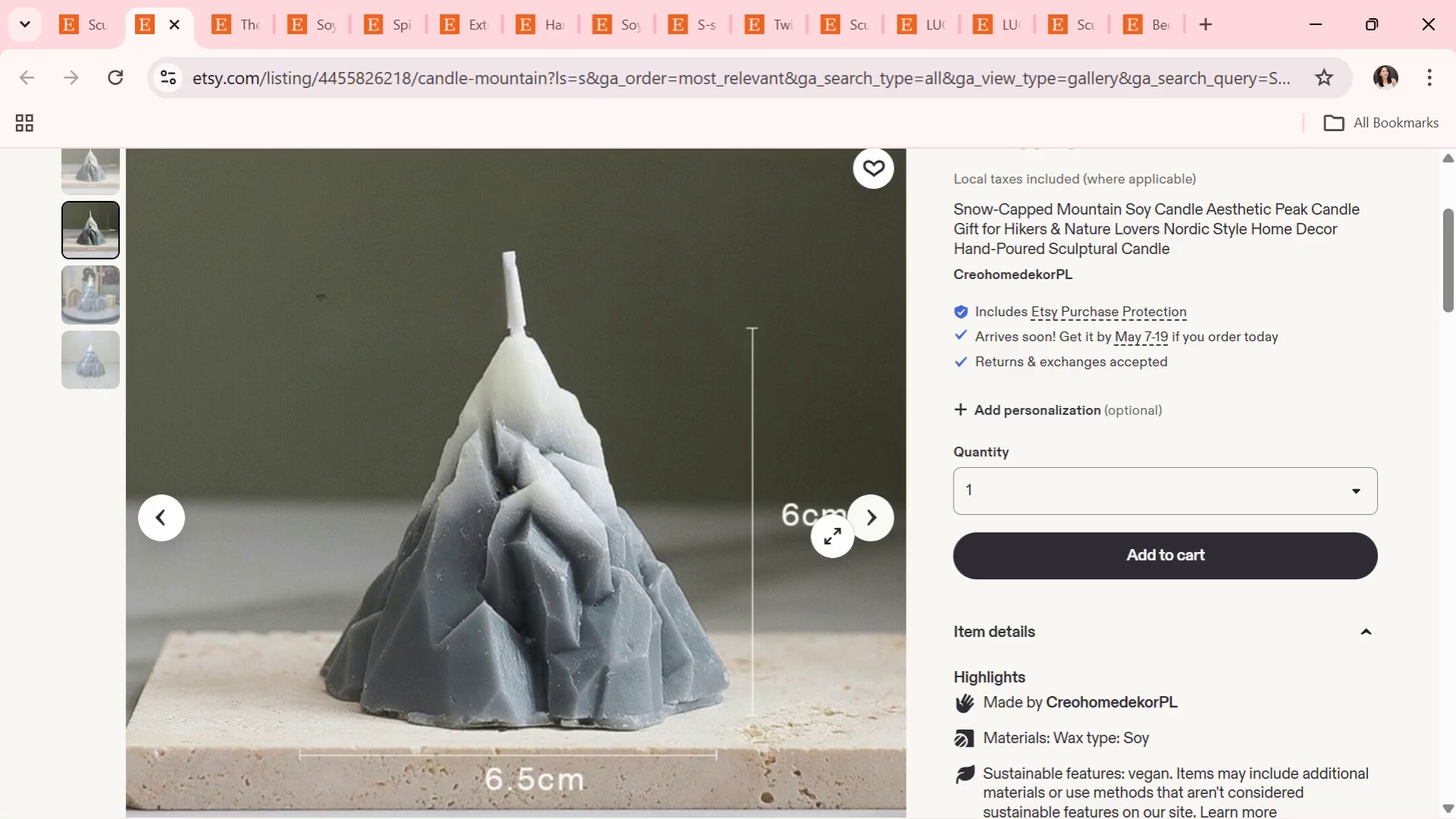 
left_click([858, 519])
 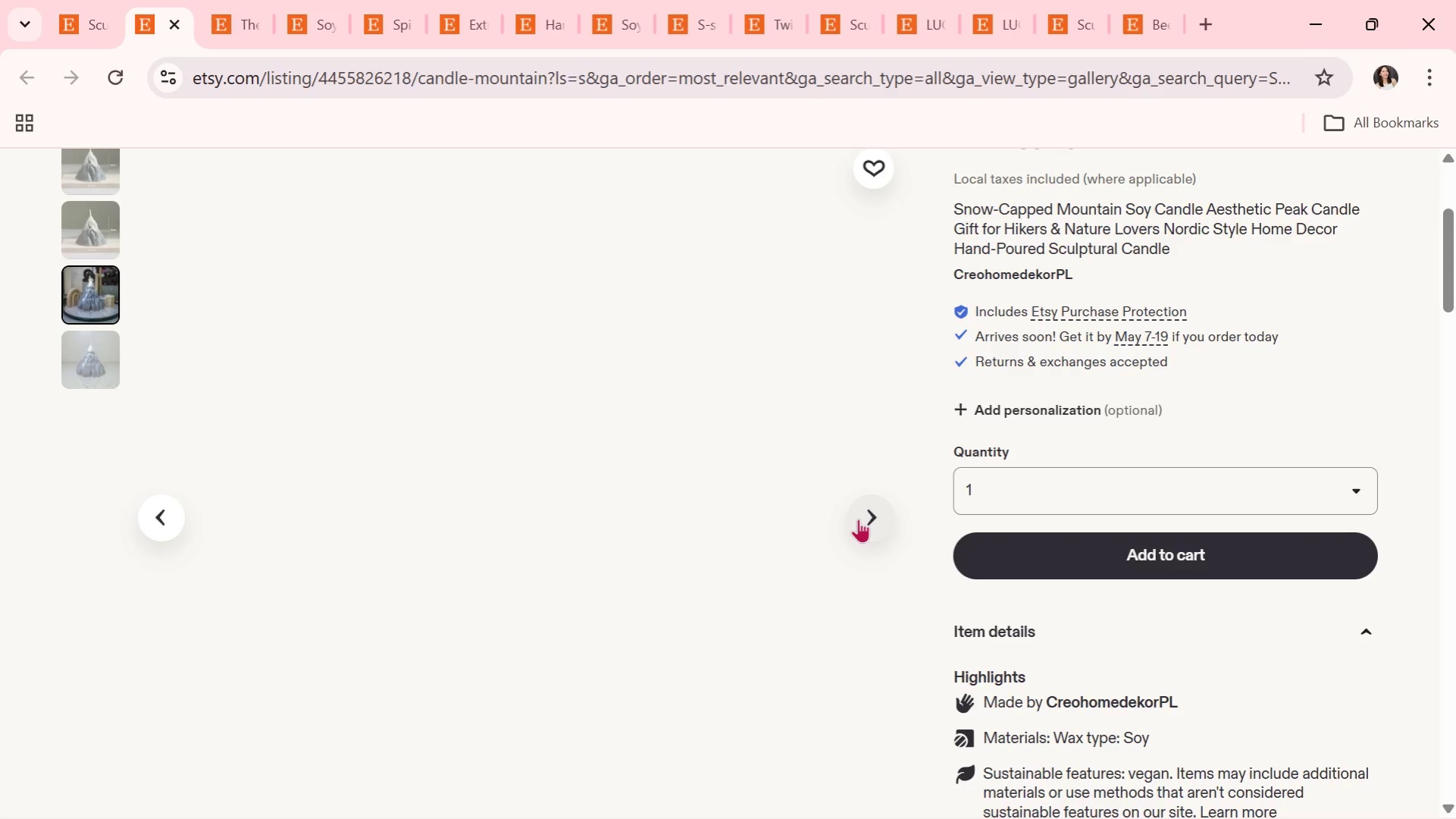 
left_click([858, 519])
 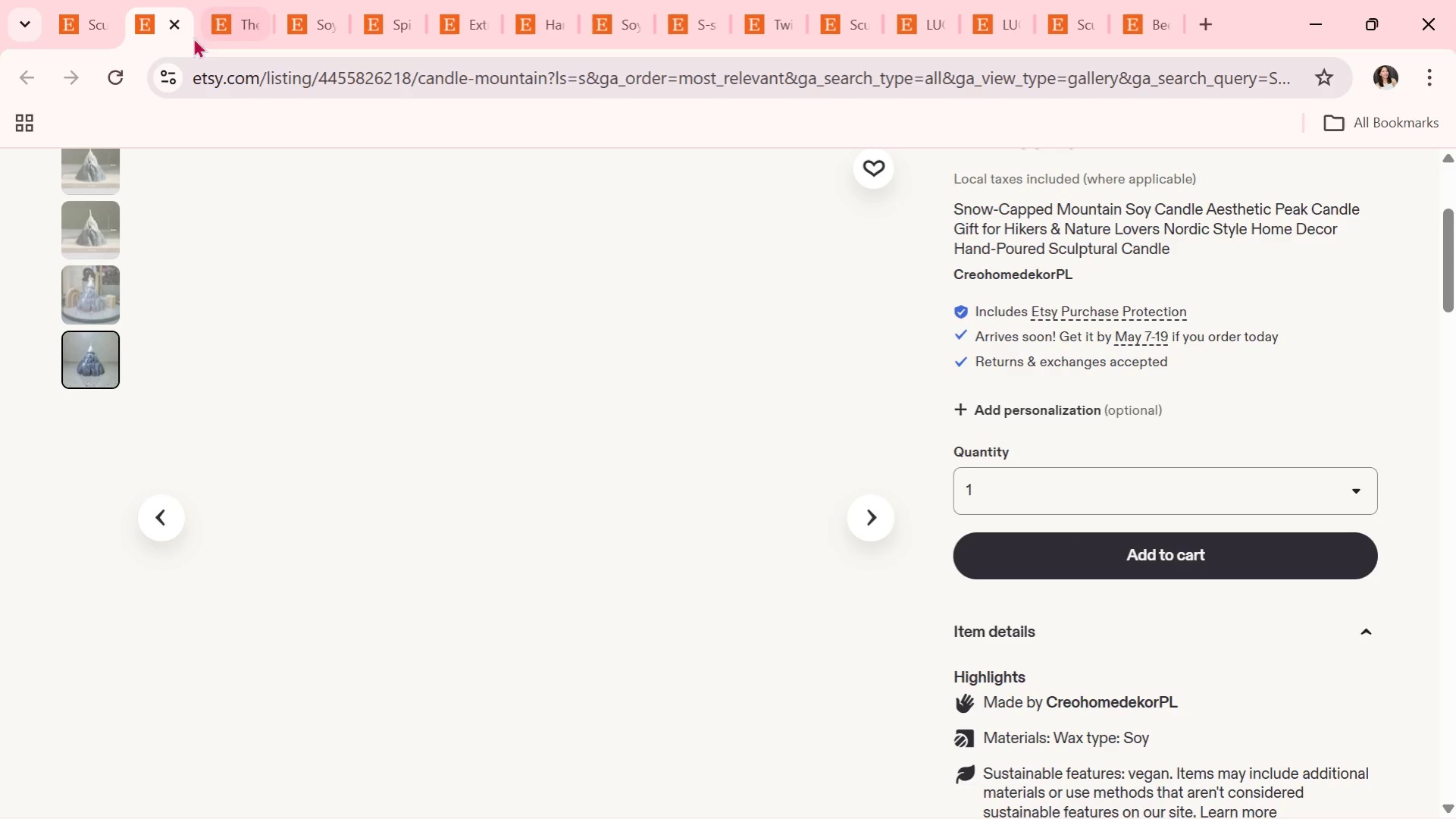 
left_click([176, 22])
 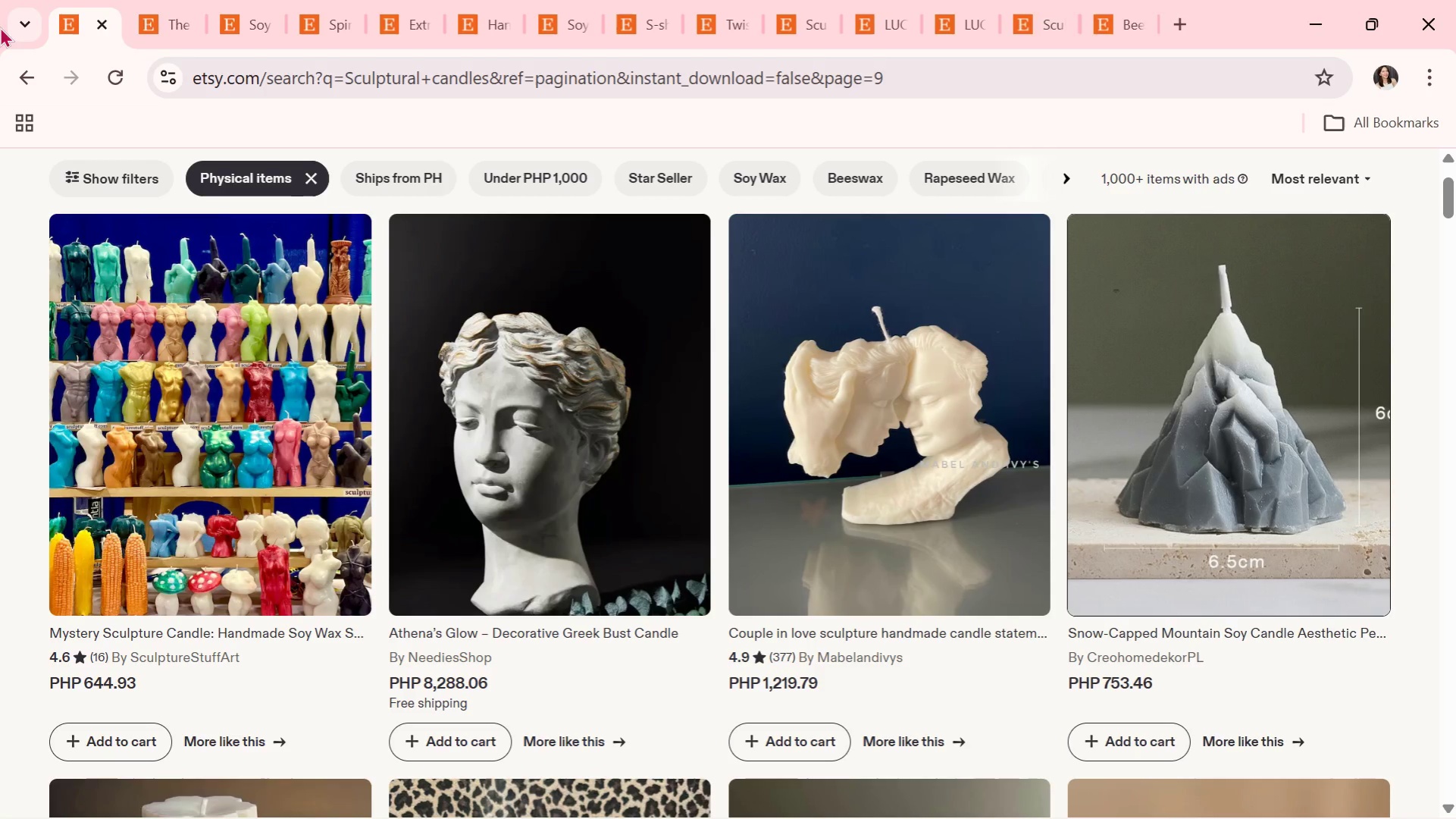 
scroll: coordinate [655, 556], scroll_direction: down, amount: 4.0
 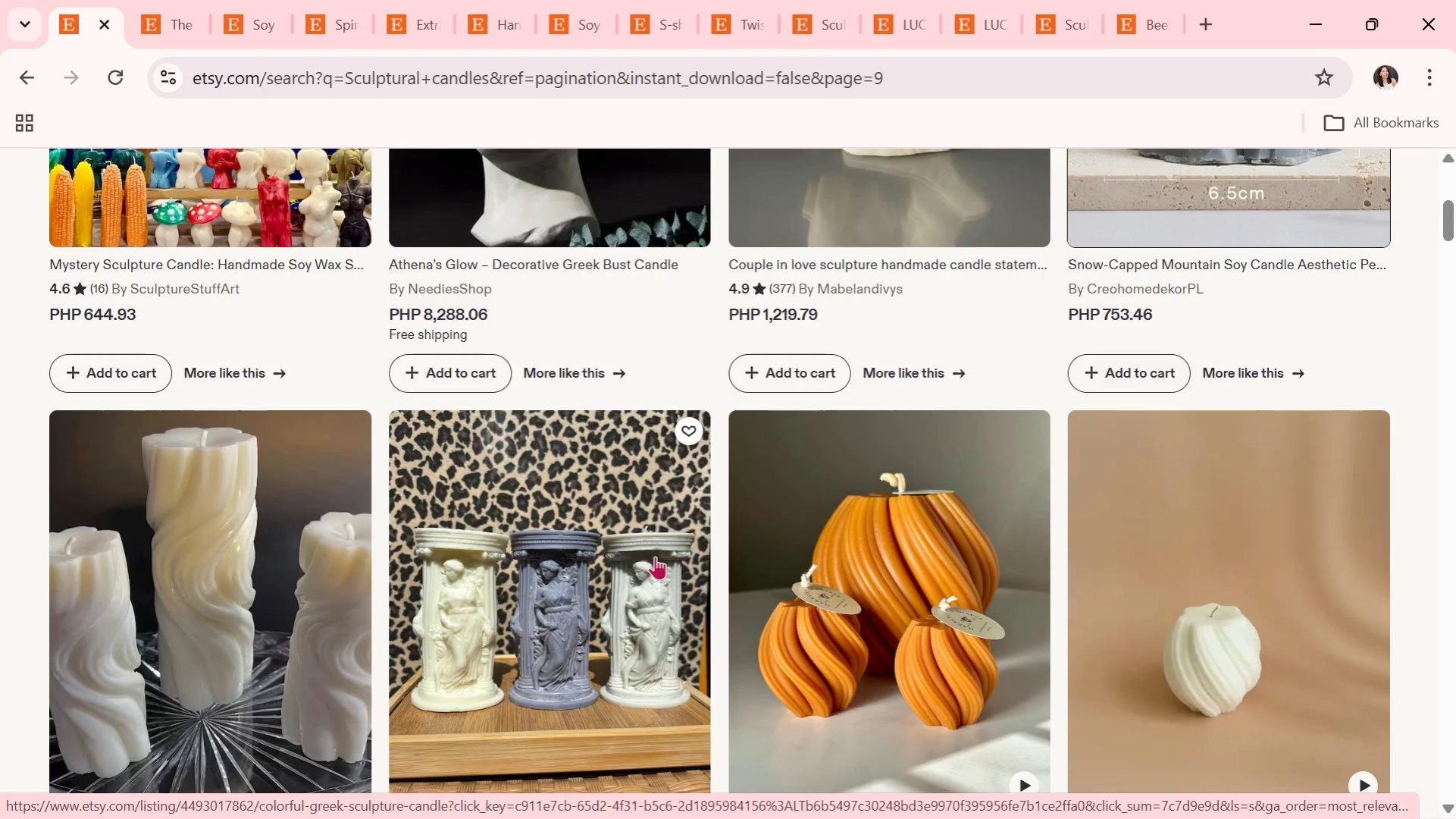 
wait(10.92)
 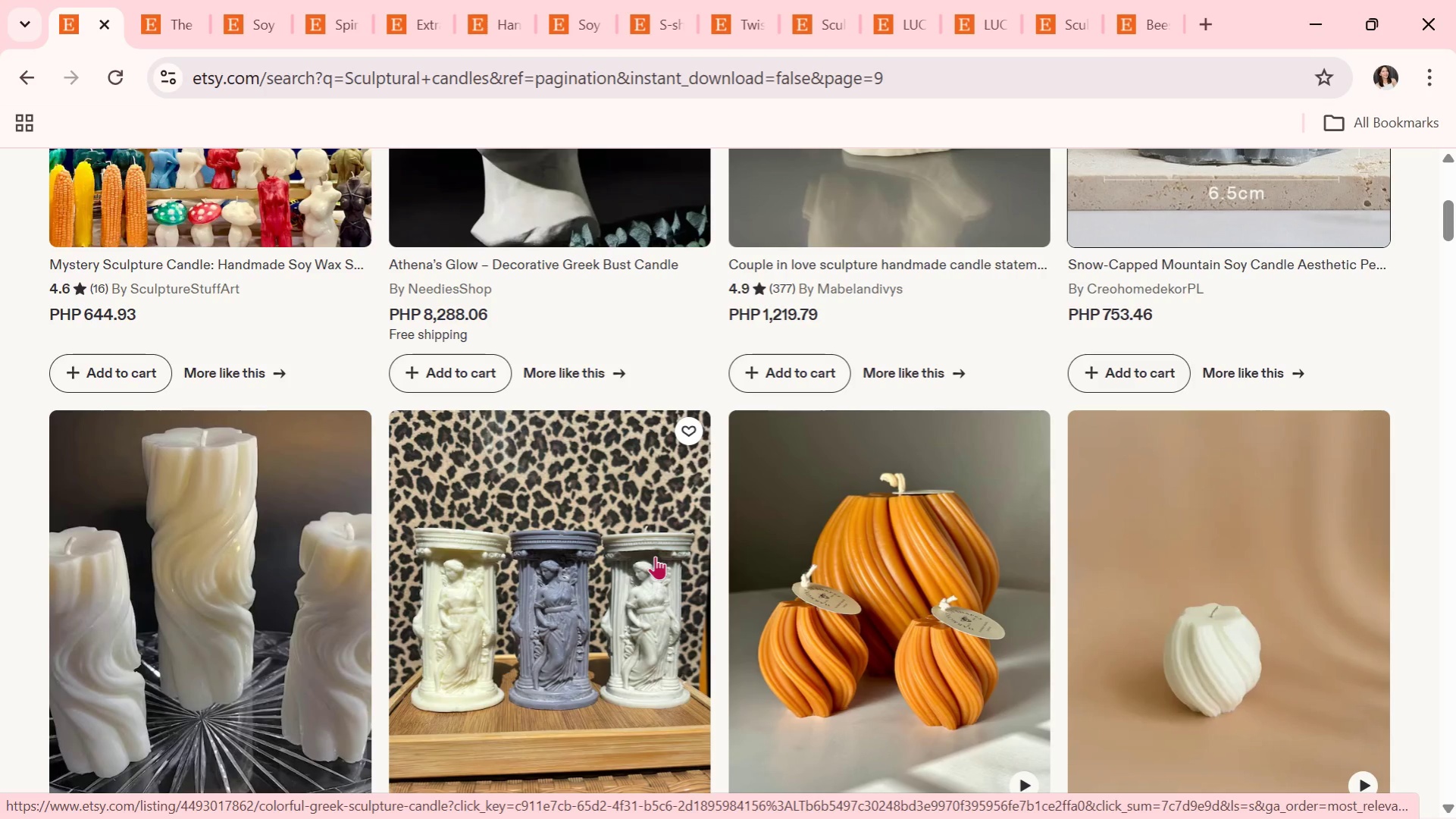 
scroll: coordinate [727, 641], scroll_direction: down, amount: 18.0
 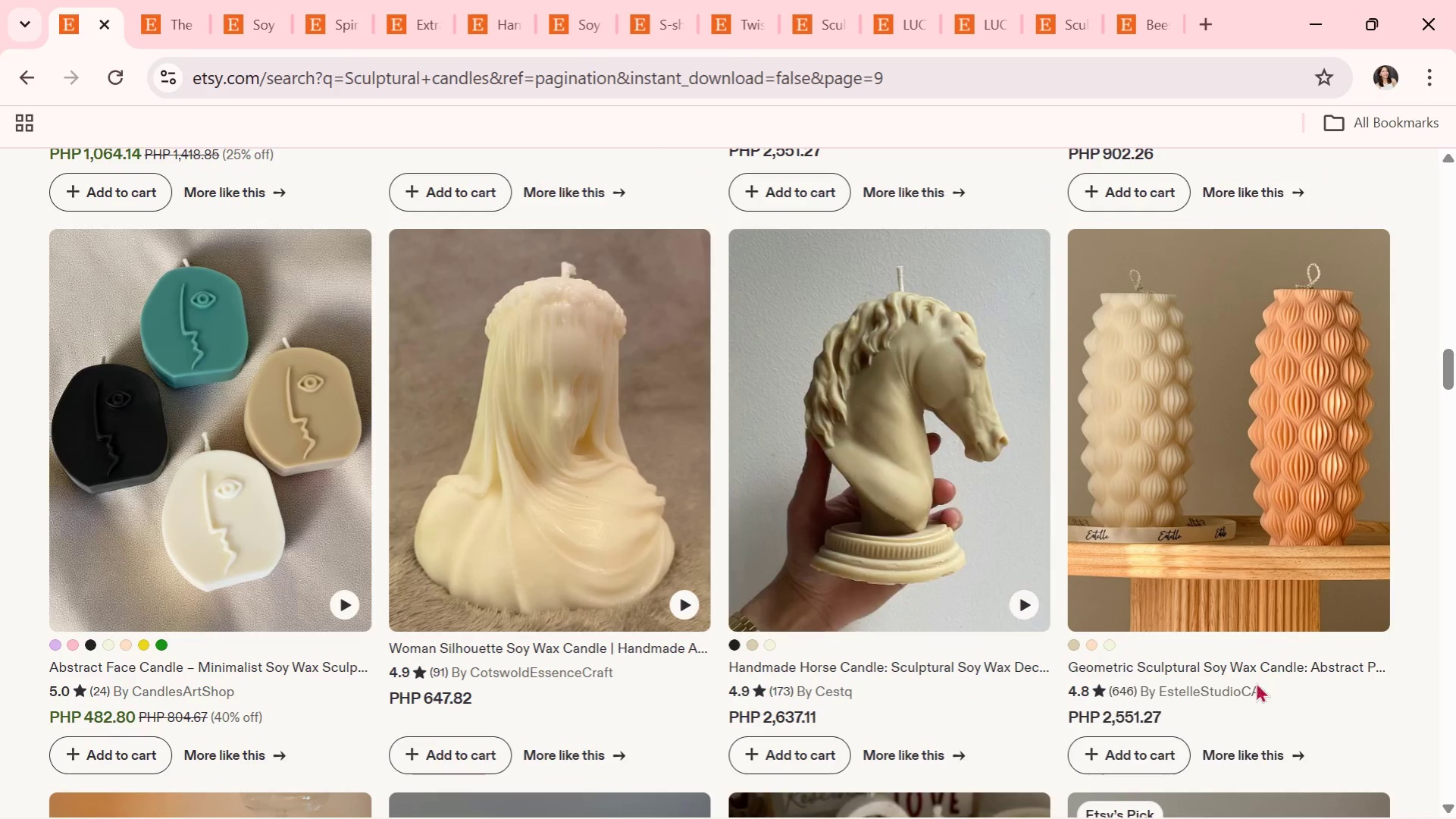 
scroll: coordinate [925, 661], scroll_direction: down, amount: 2.0
 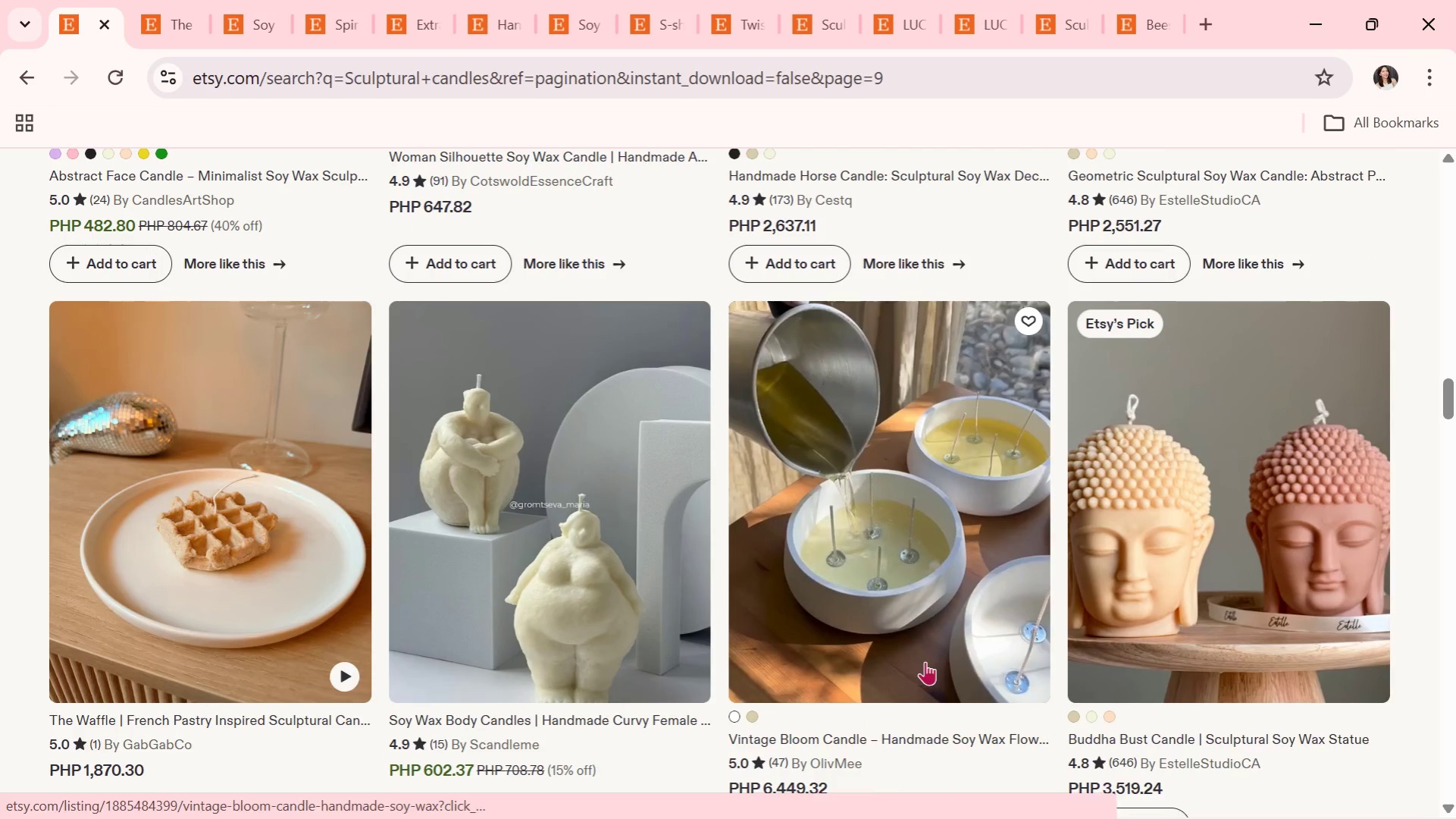 
left_click([922, 630])
 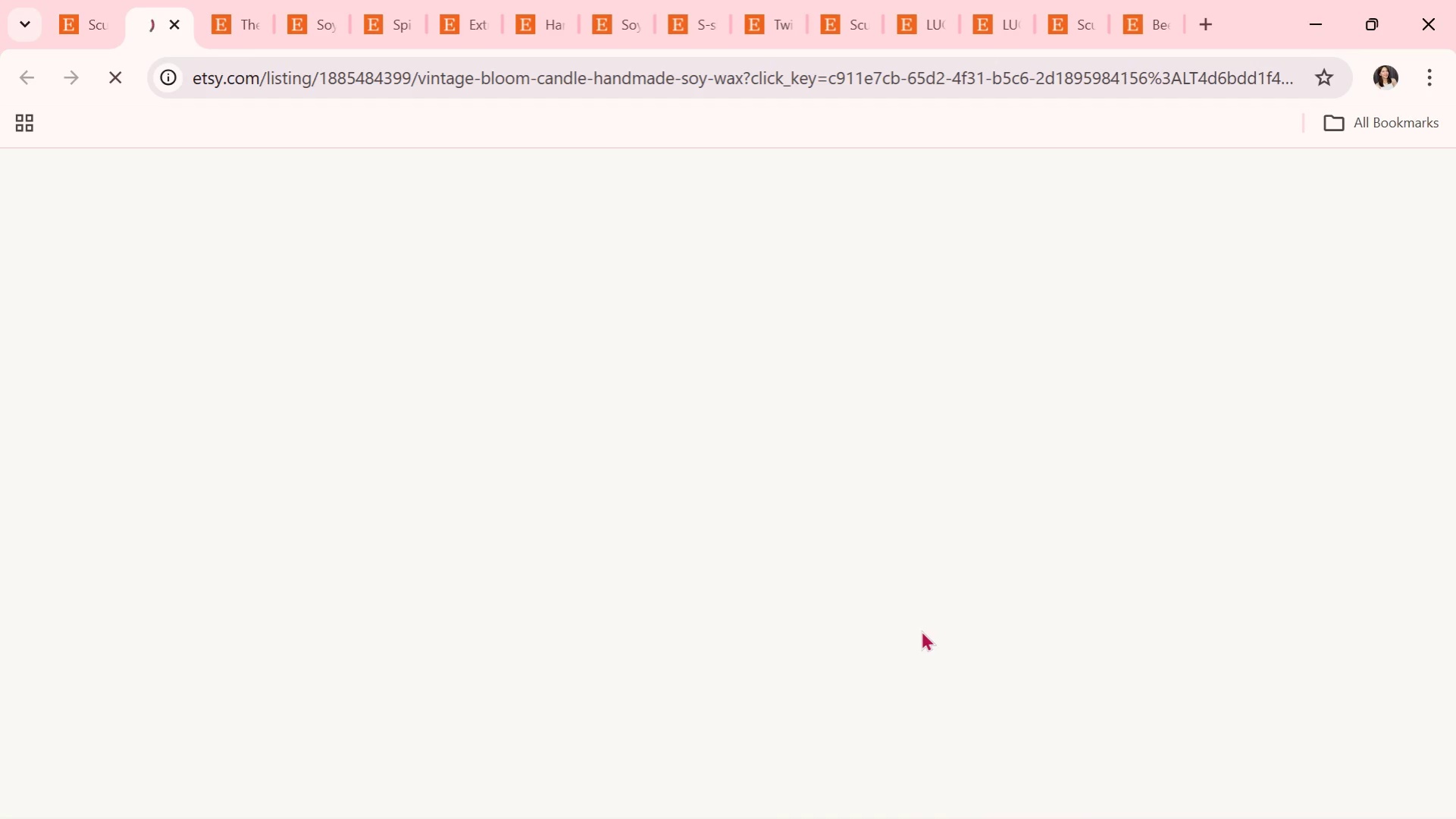 
scroll: coordinate [891, 628], scroll_direction: down, amount: 1.0
 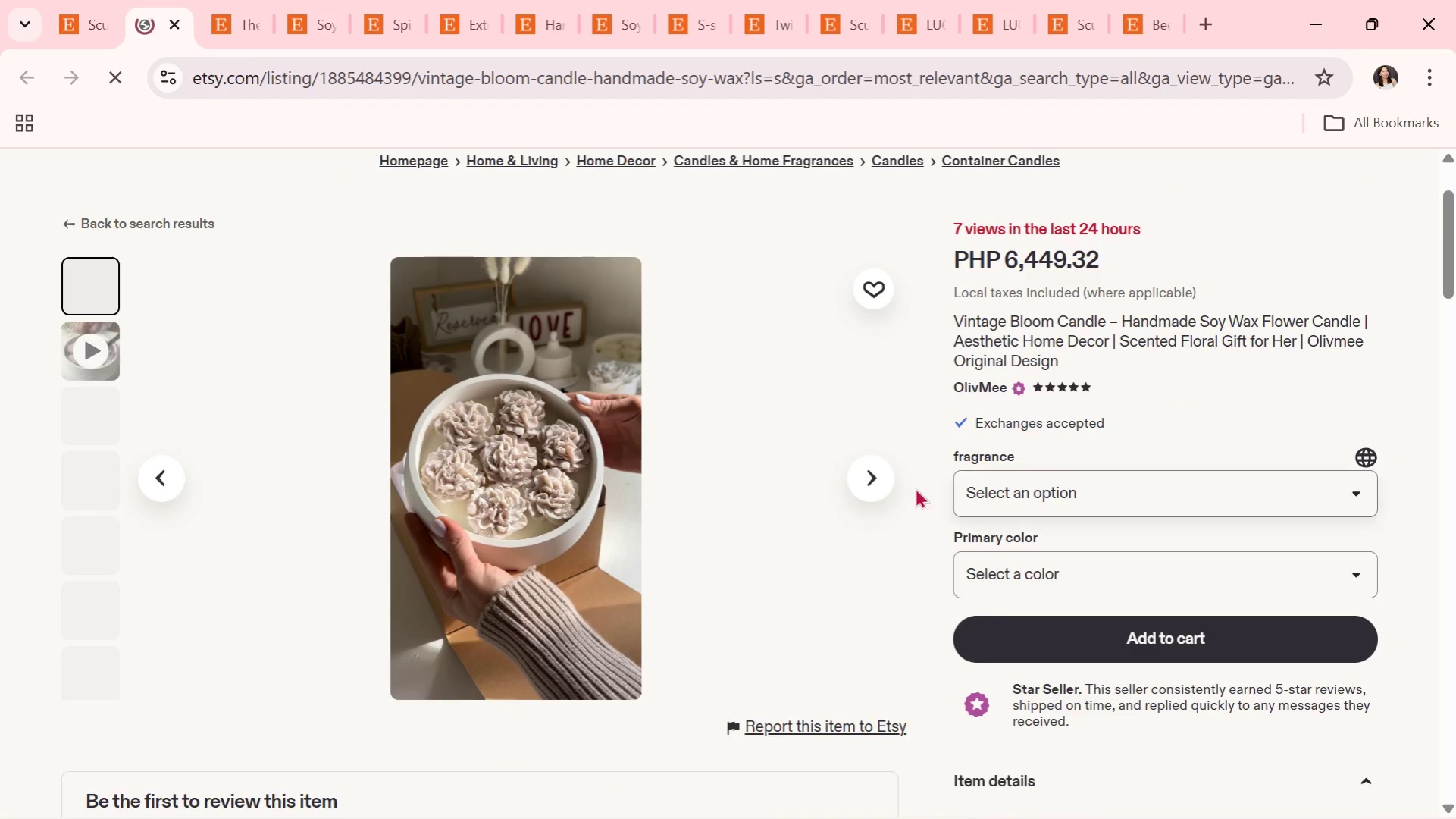 
left_click([873, 473])
 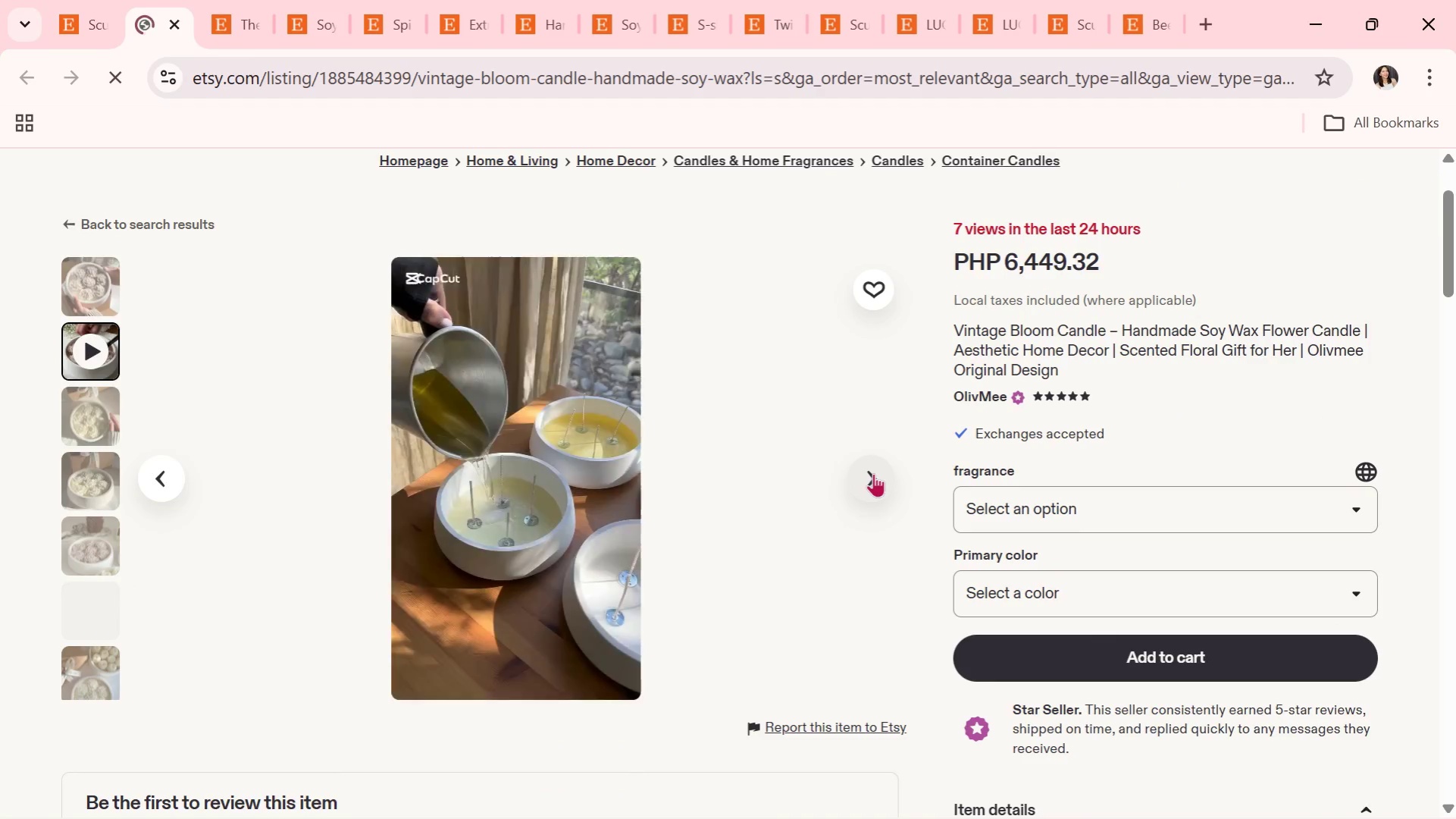 
left_click([873, 473])
 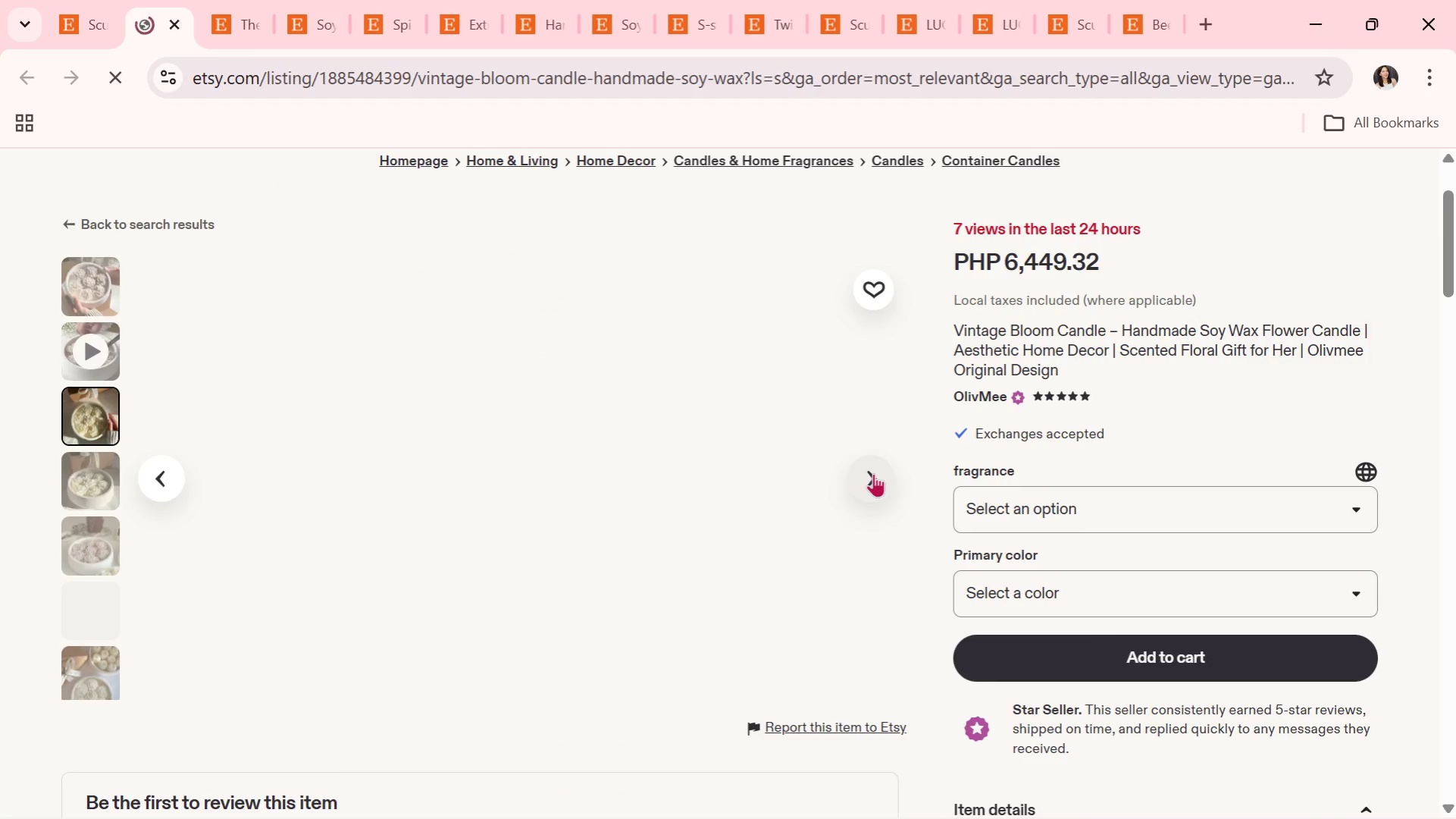 
left_click([873, 473])
 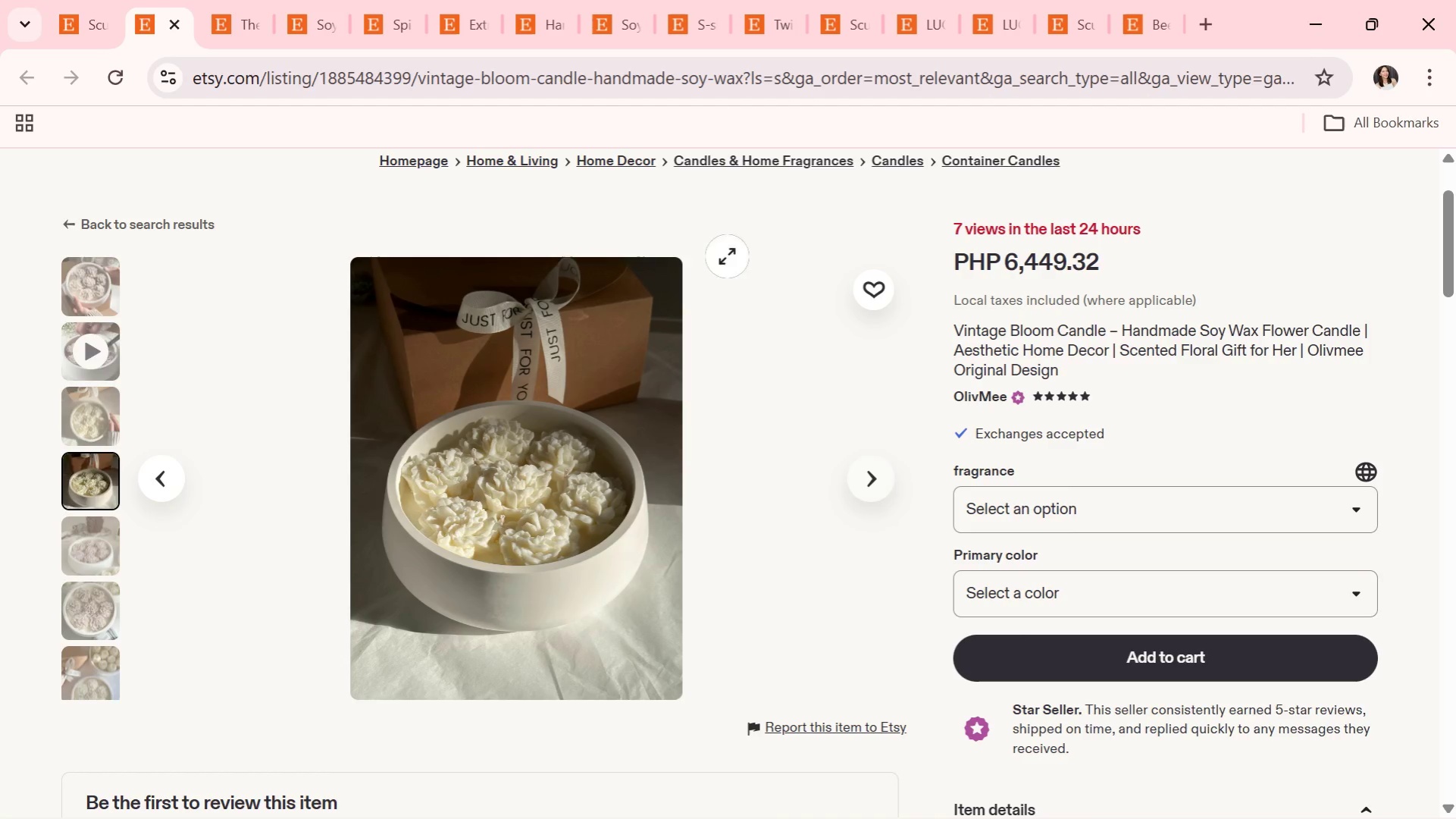 
left_click([250, 13])
 